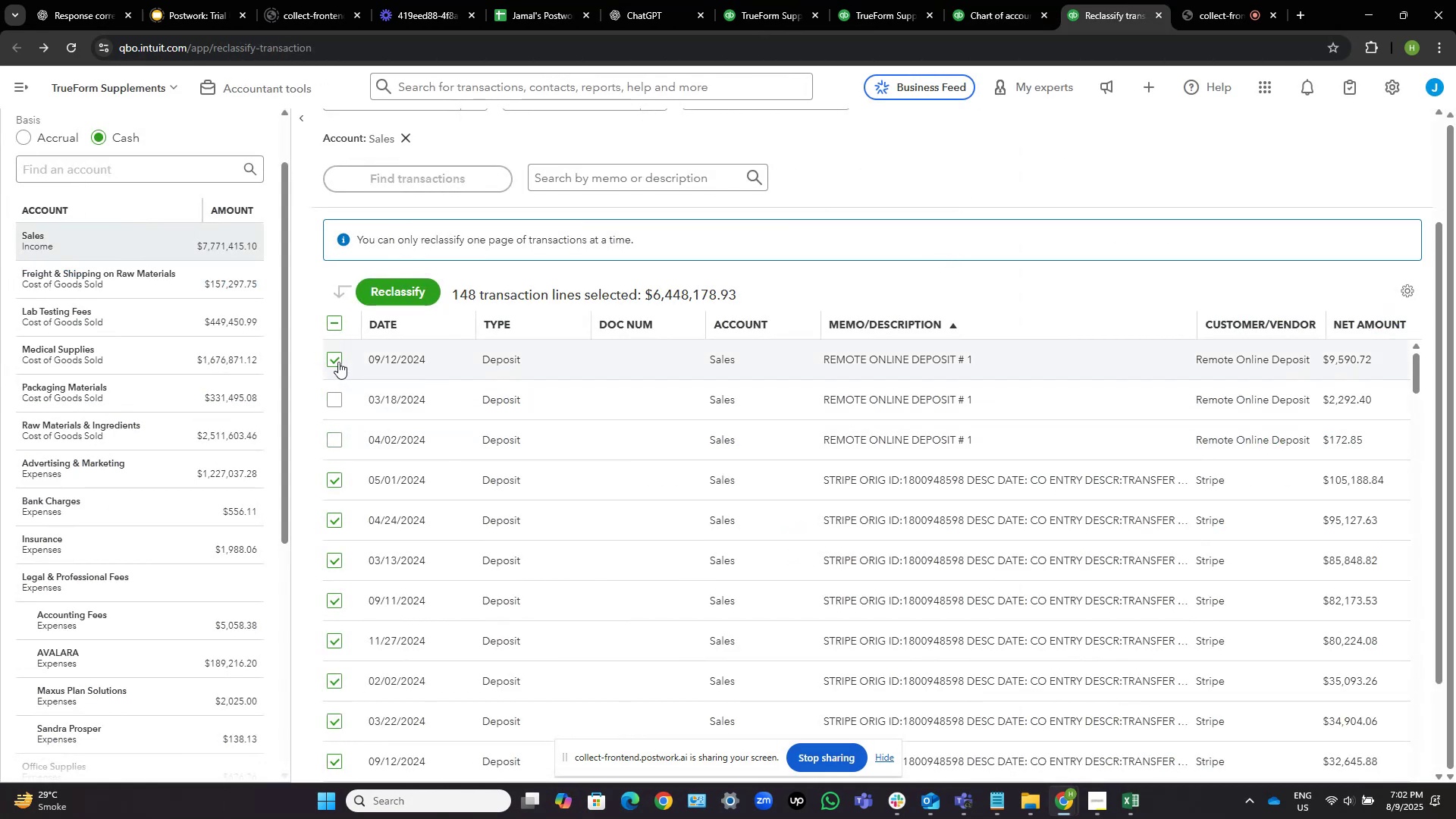 
left_click([335, 359])
 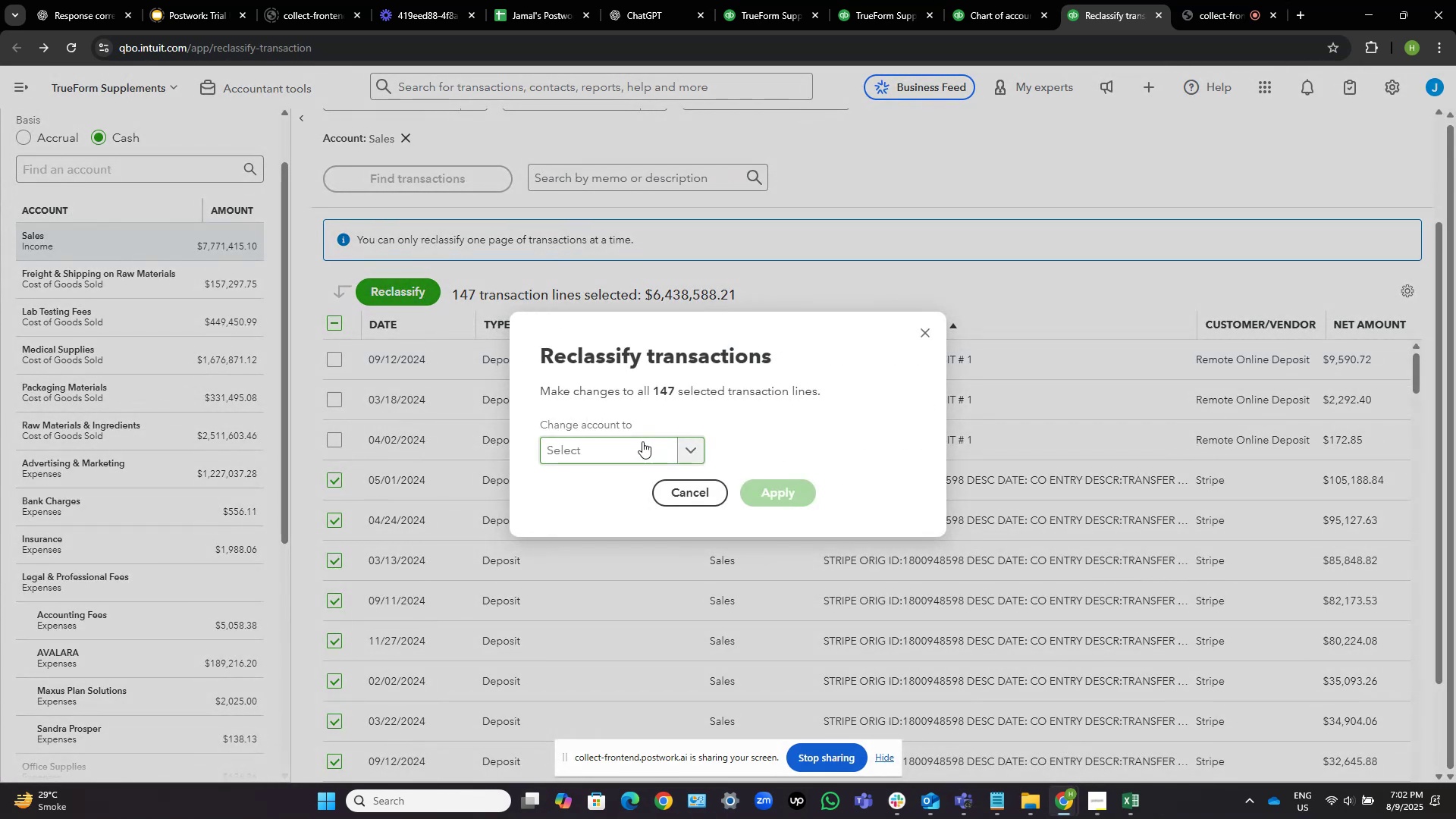 
wait(5.3)
 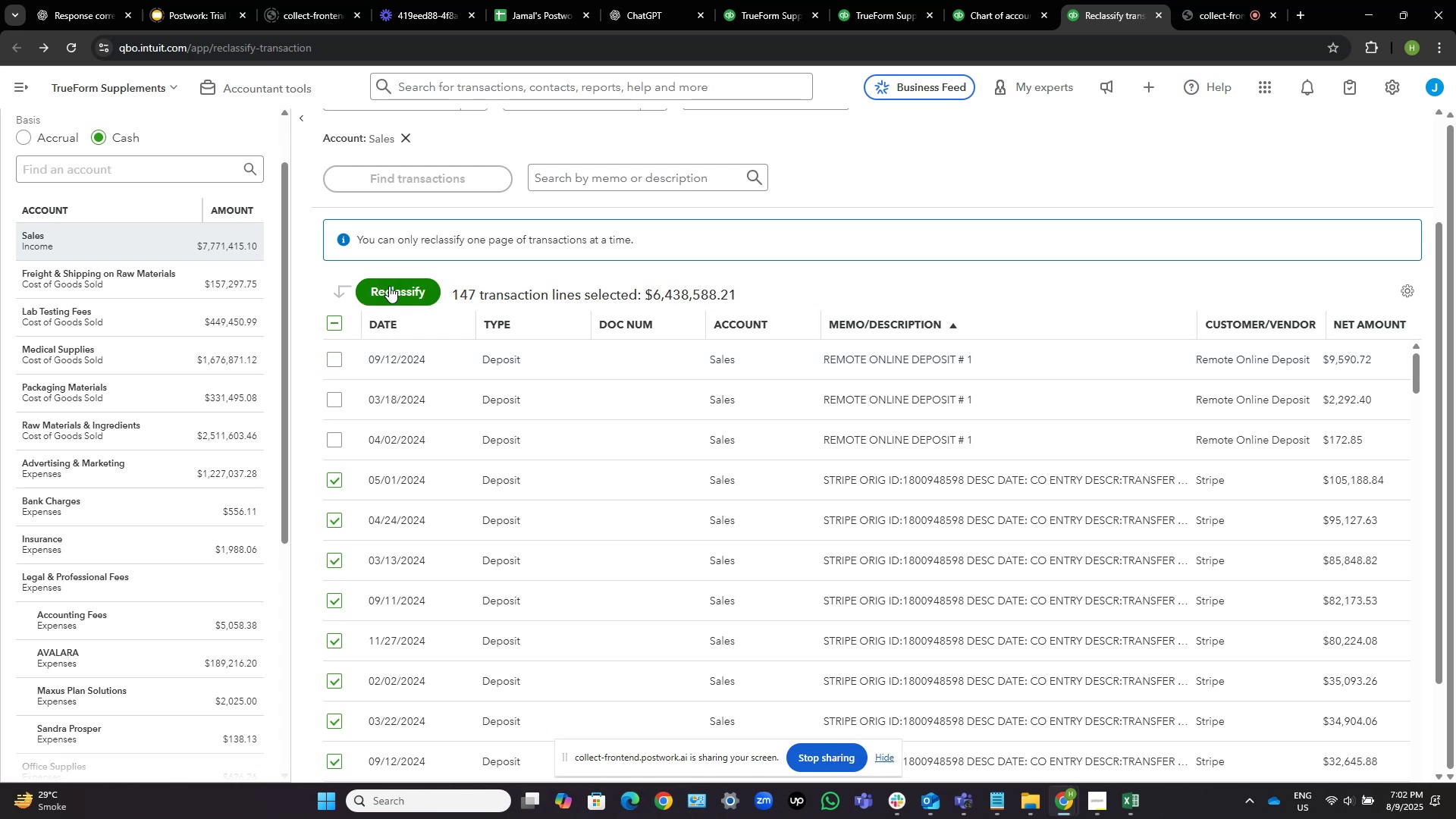 
left_click([642, 441])
 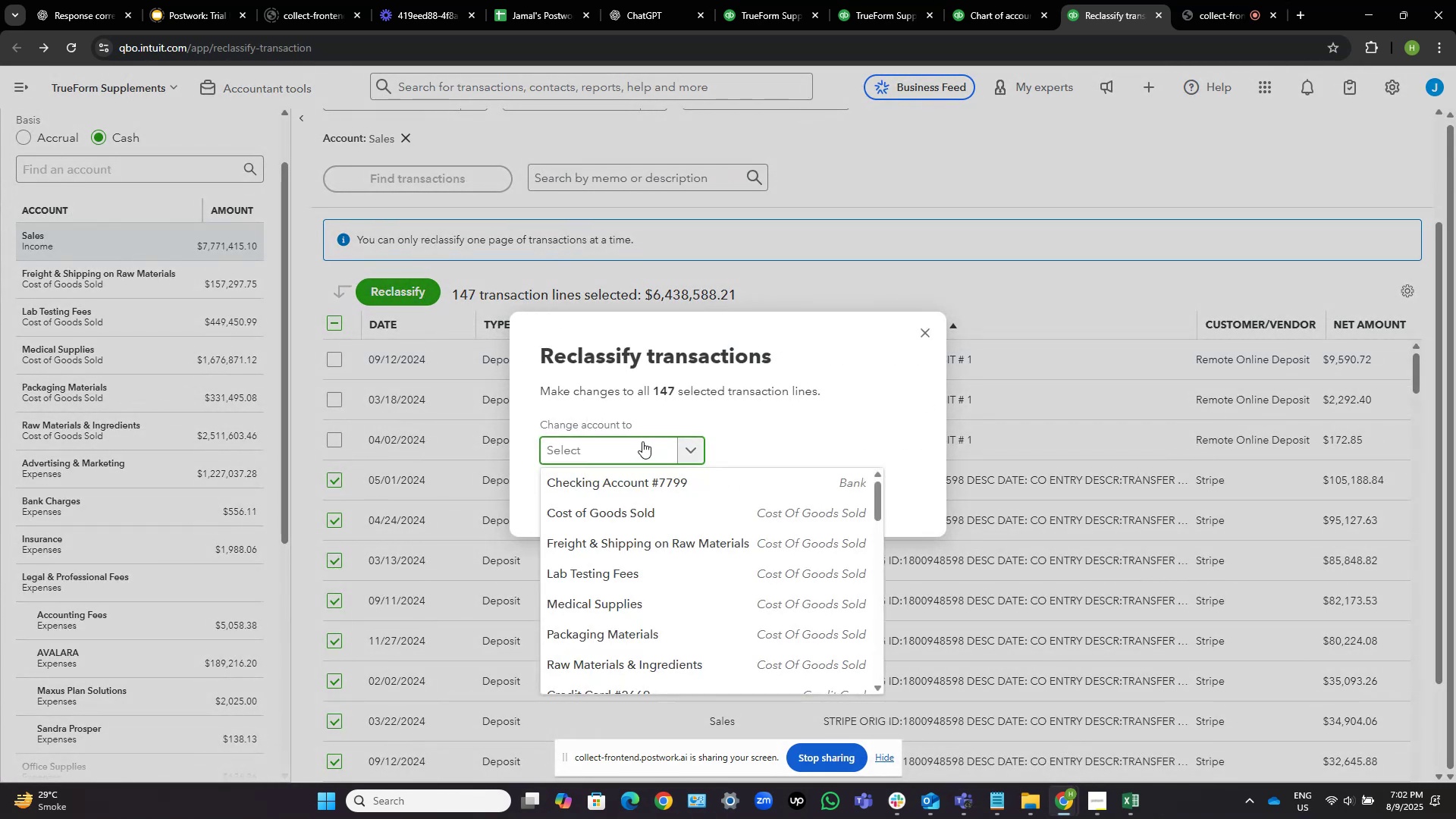 
type(strip)
 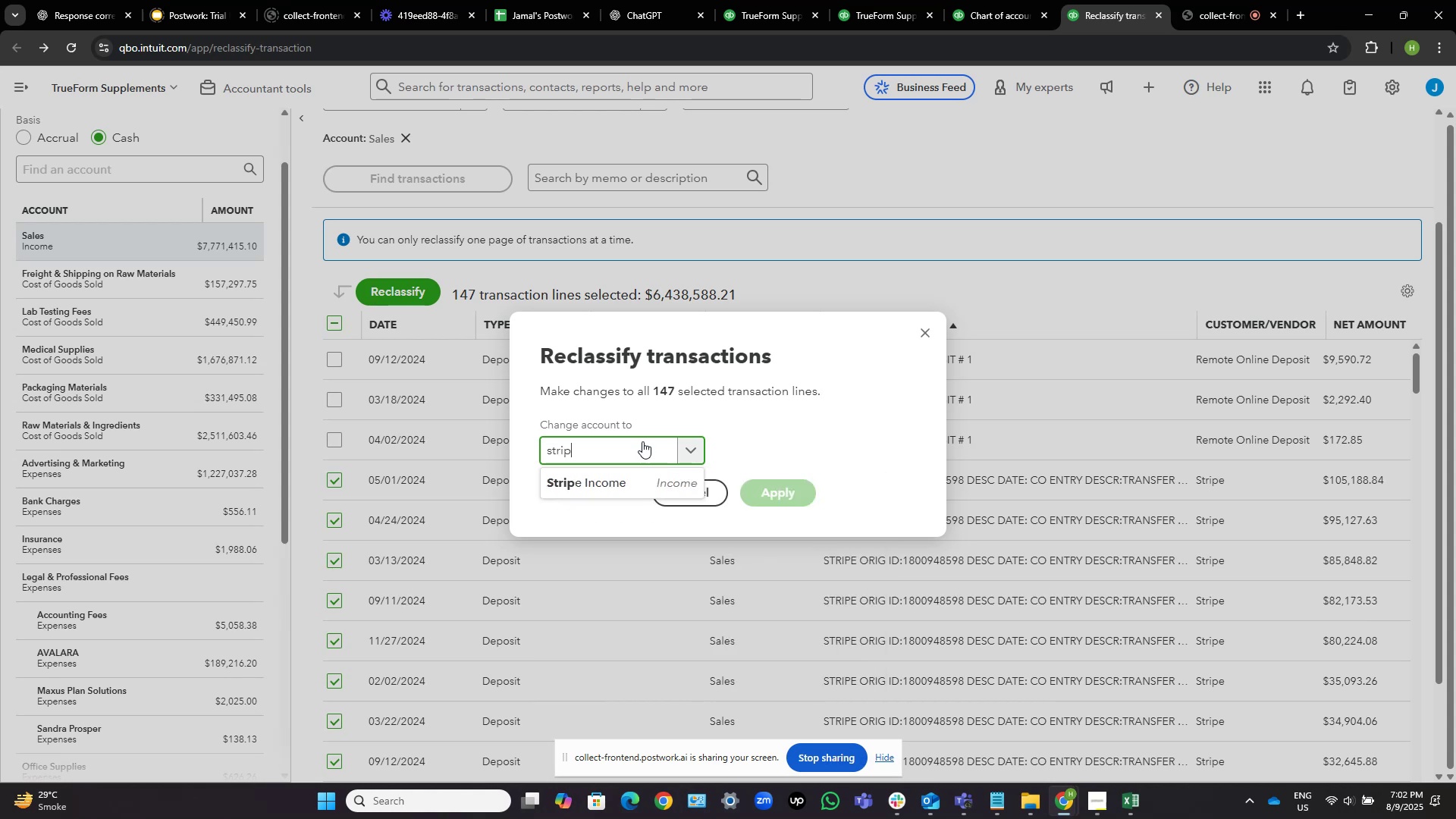 
left_click([623, 483])
 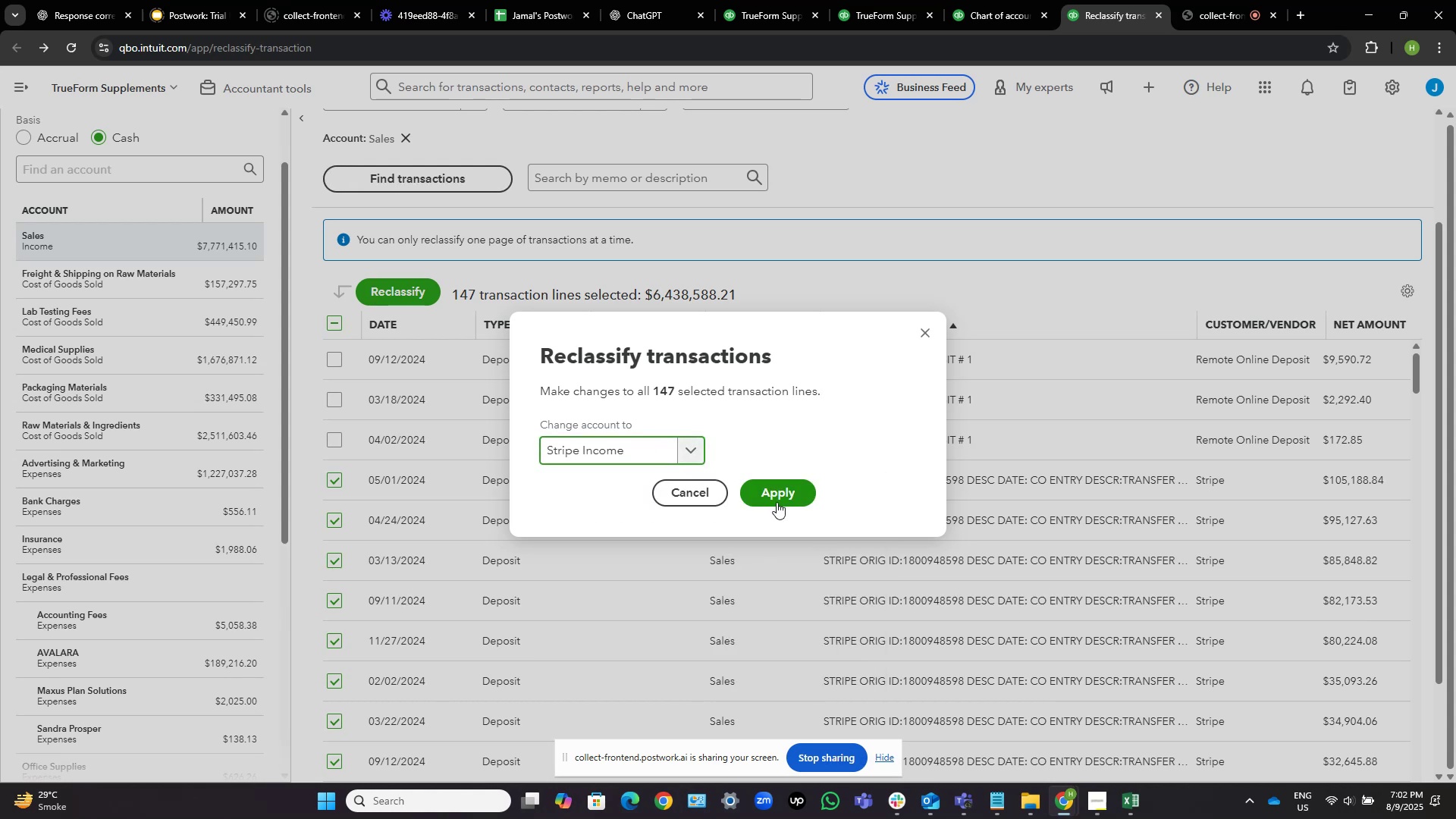 
left_click([779, 498])
 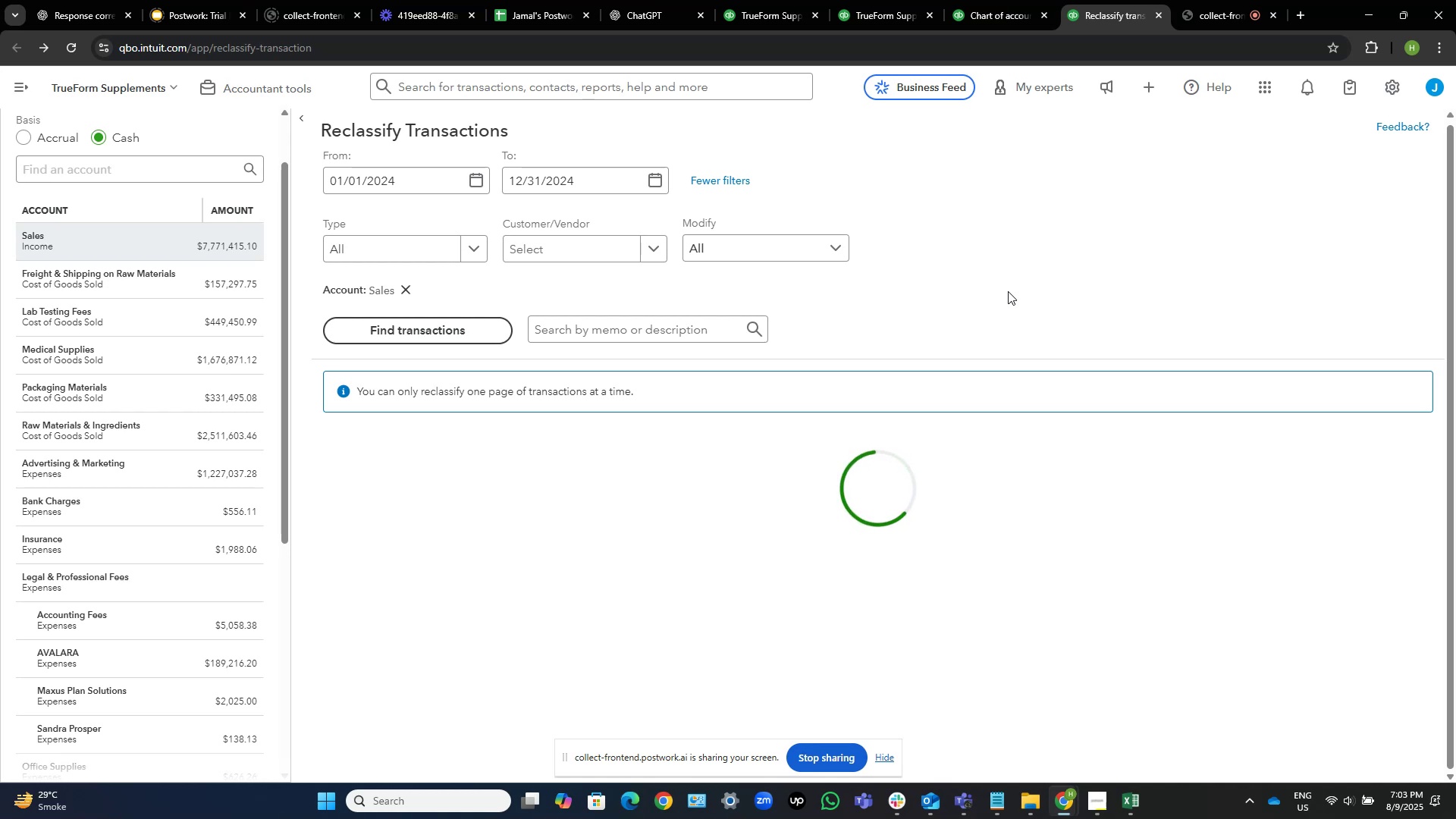 
wait(13.7)
 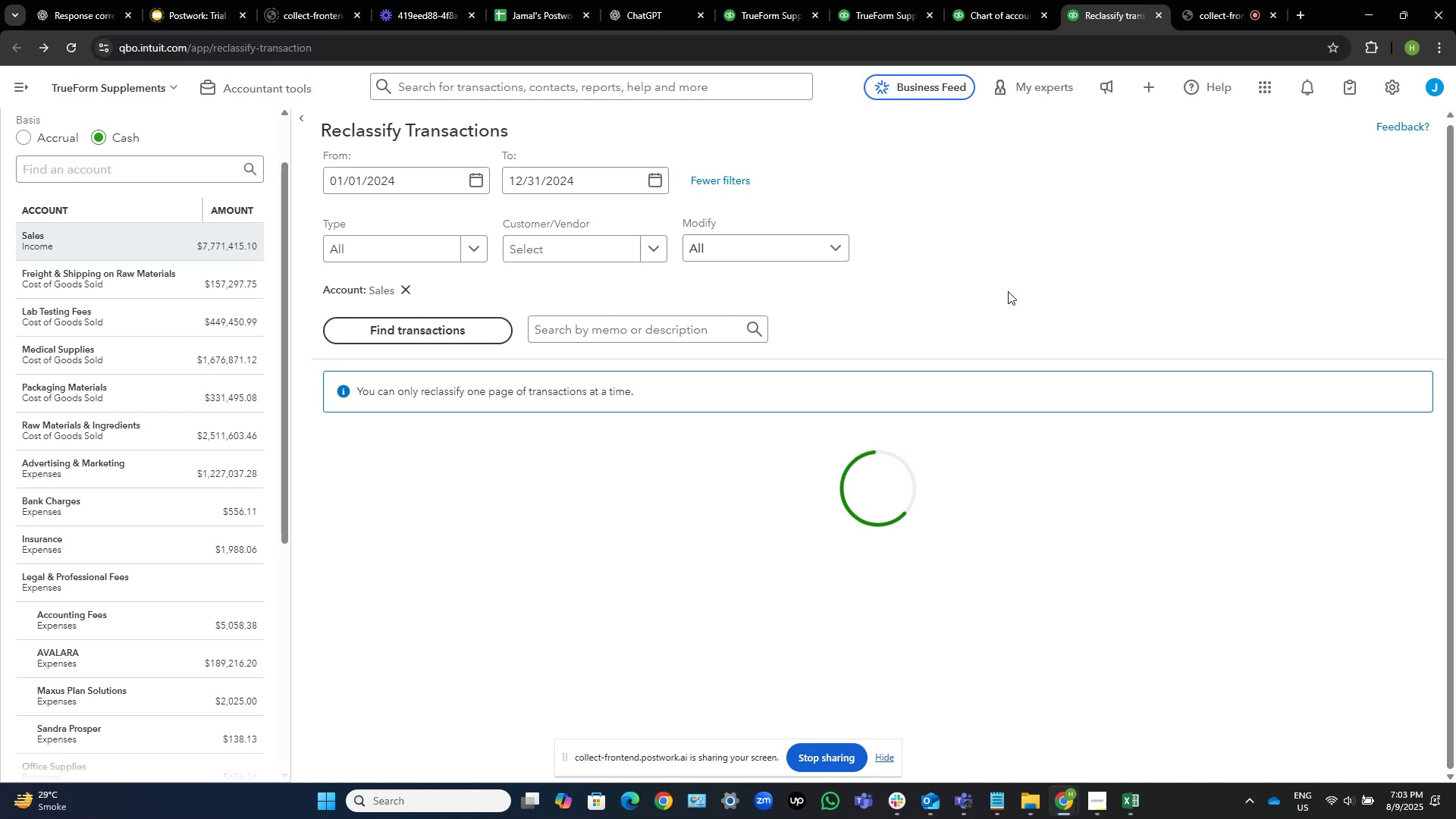 
scroll: coordinate [973, 350], scroll_direction: down, amount: 4.0
 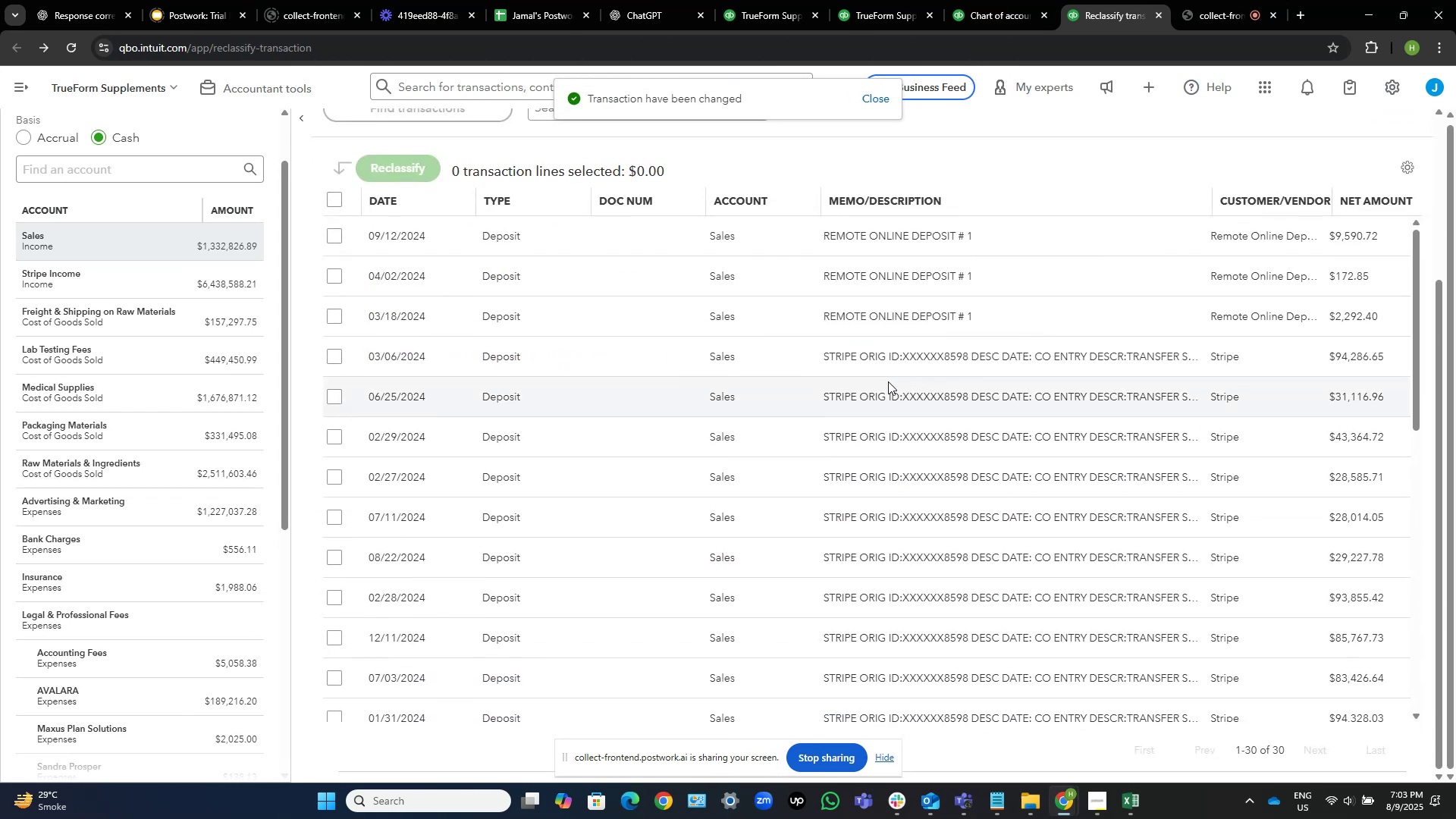 
scroll: coordinate [626, 353], scroll_direction: up, amount: 1.0
 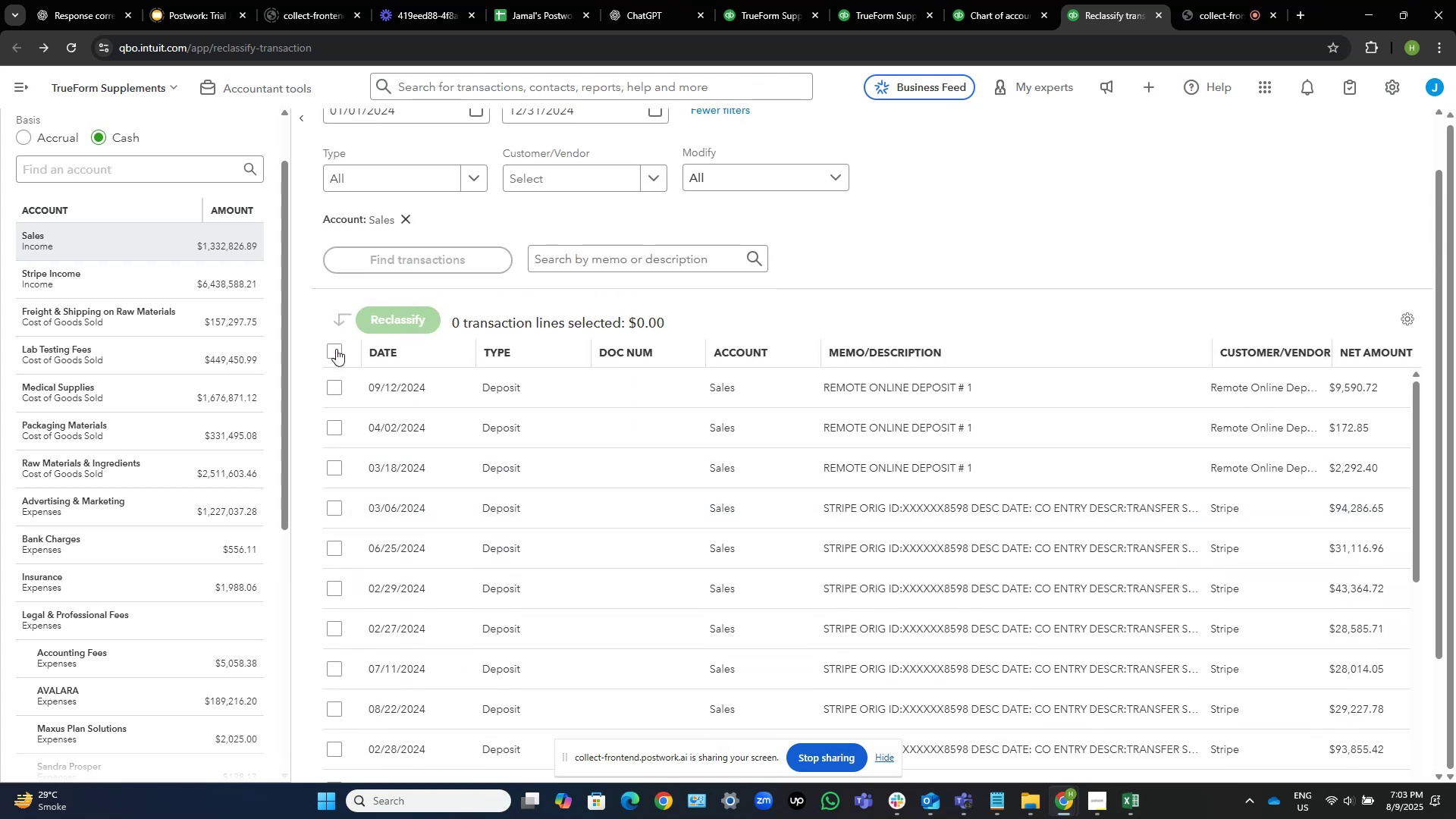 
left_click([331, 352])
 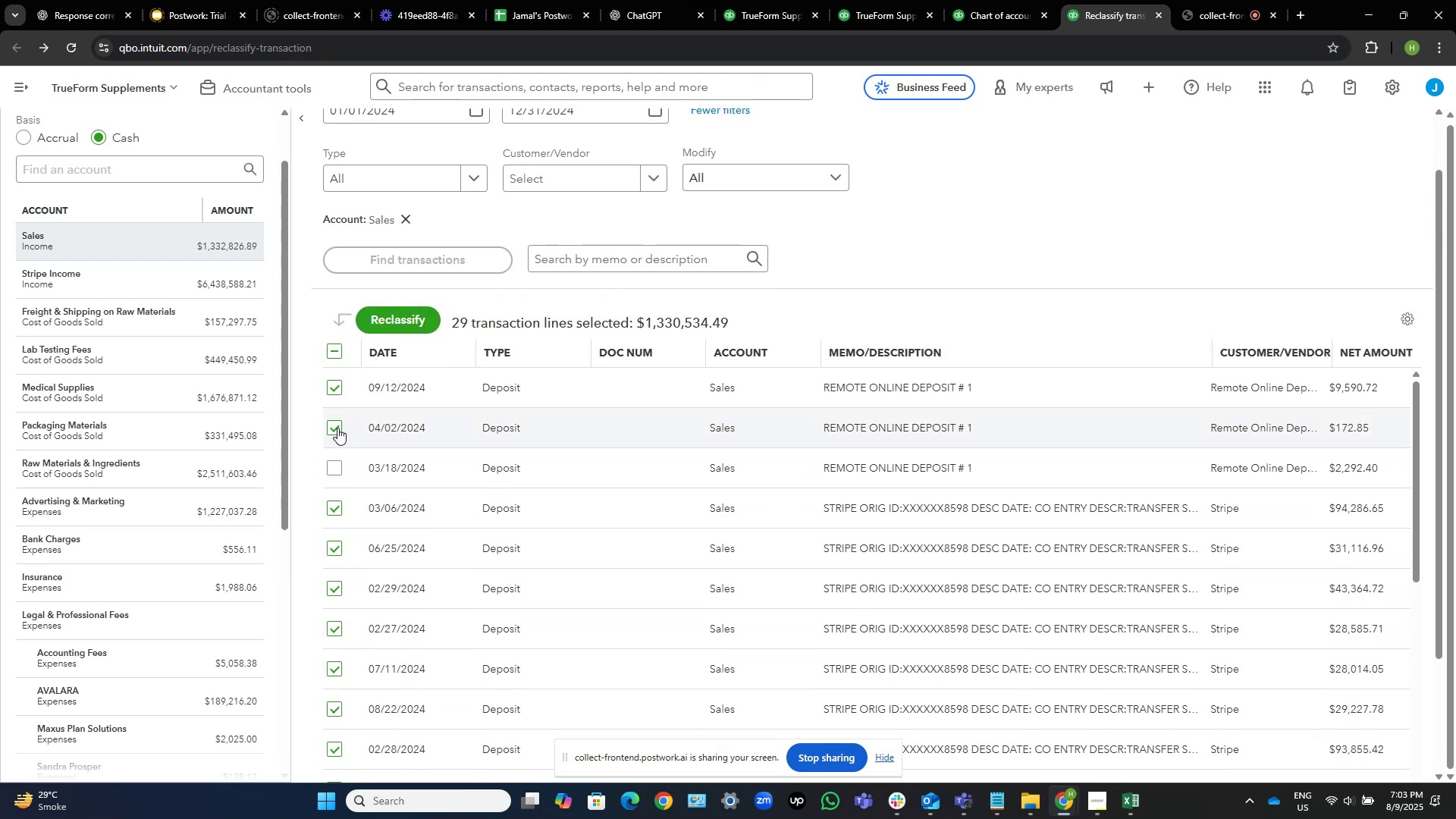 
left_click([334, 389])
 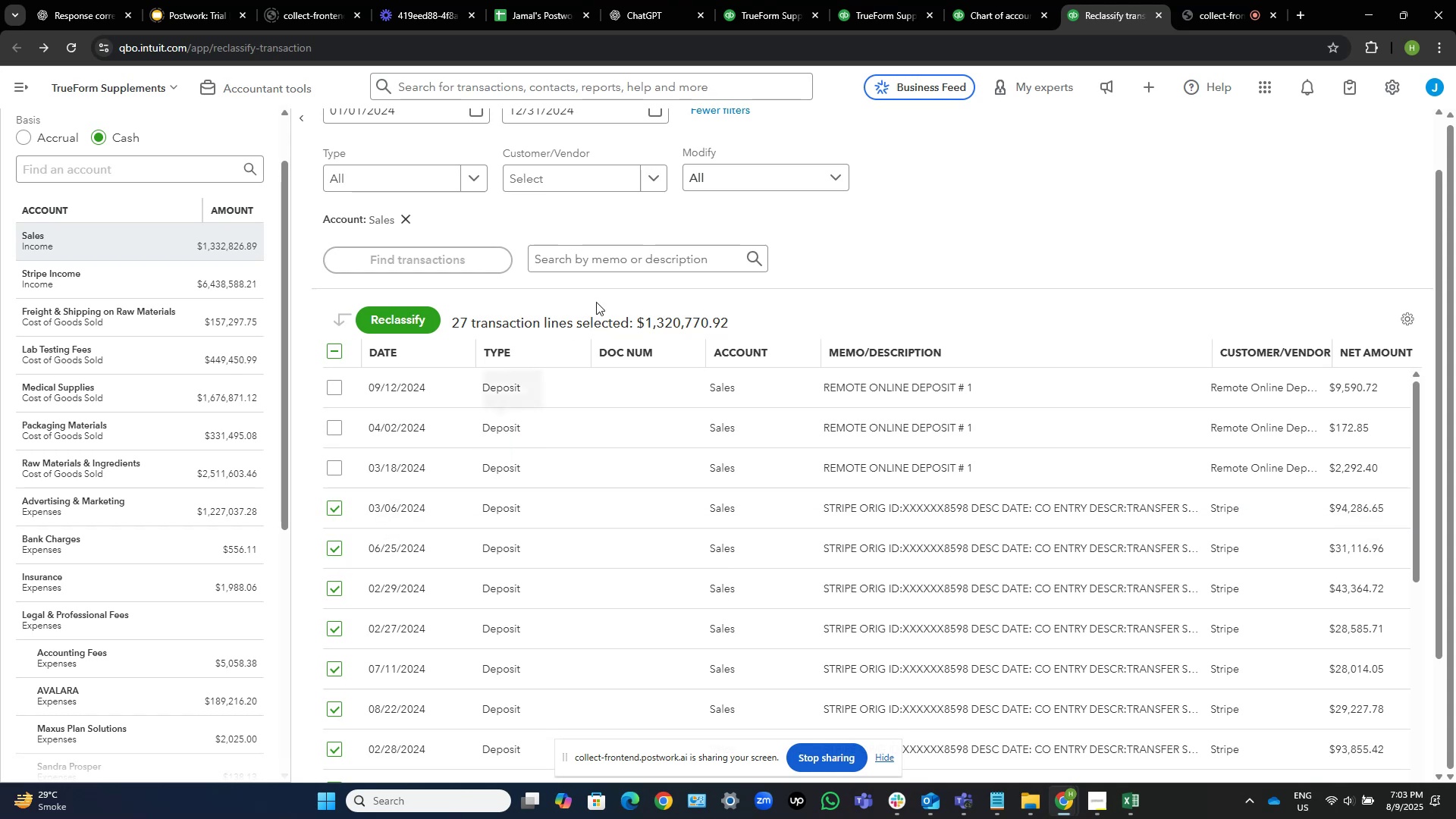 
left_click([404, 310])
 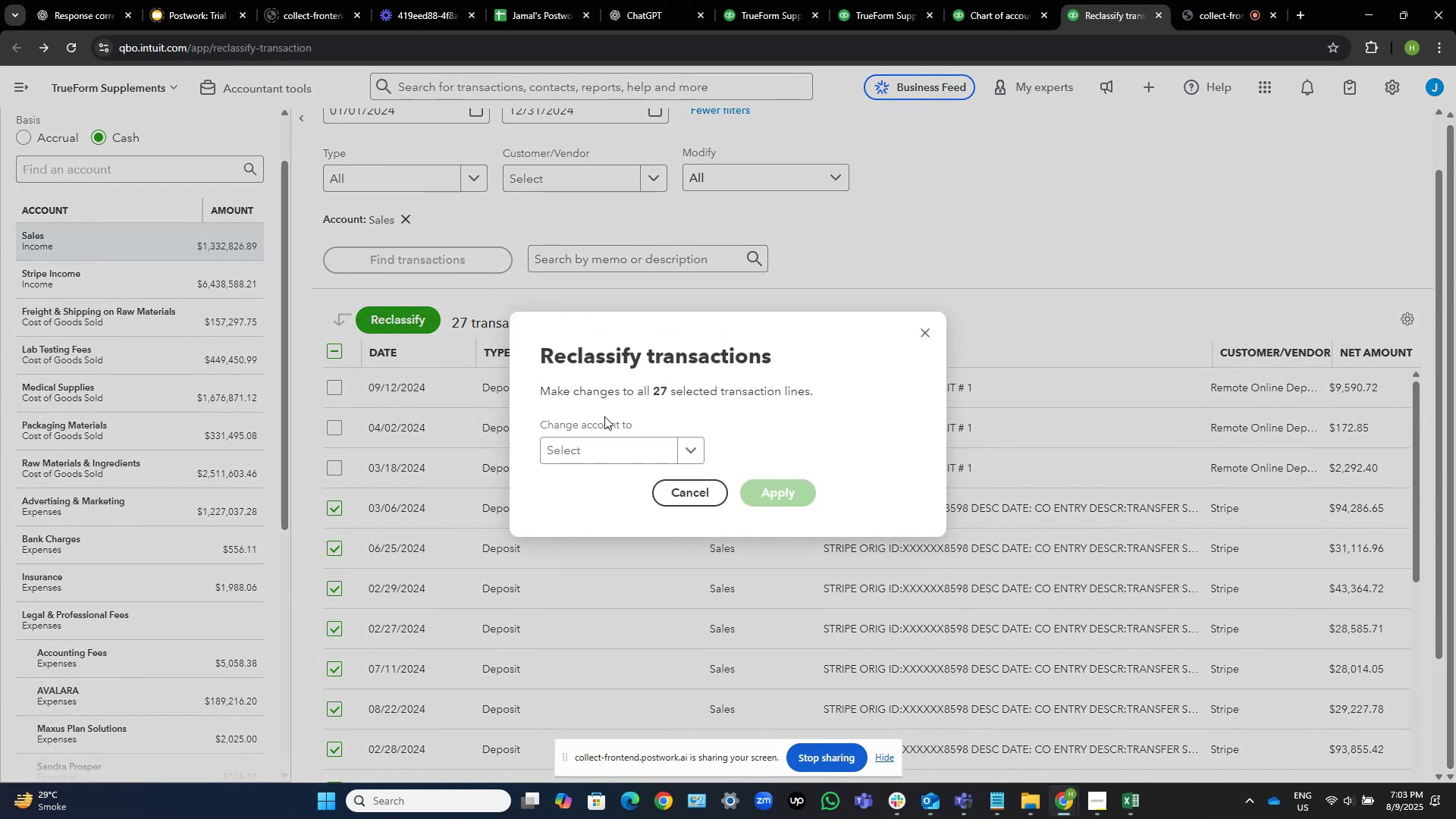 
left_click([581, 450])
 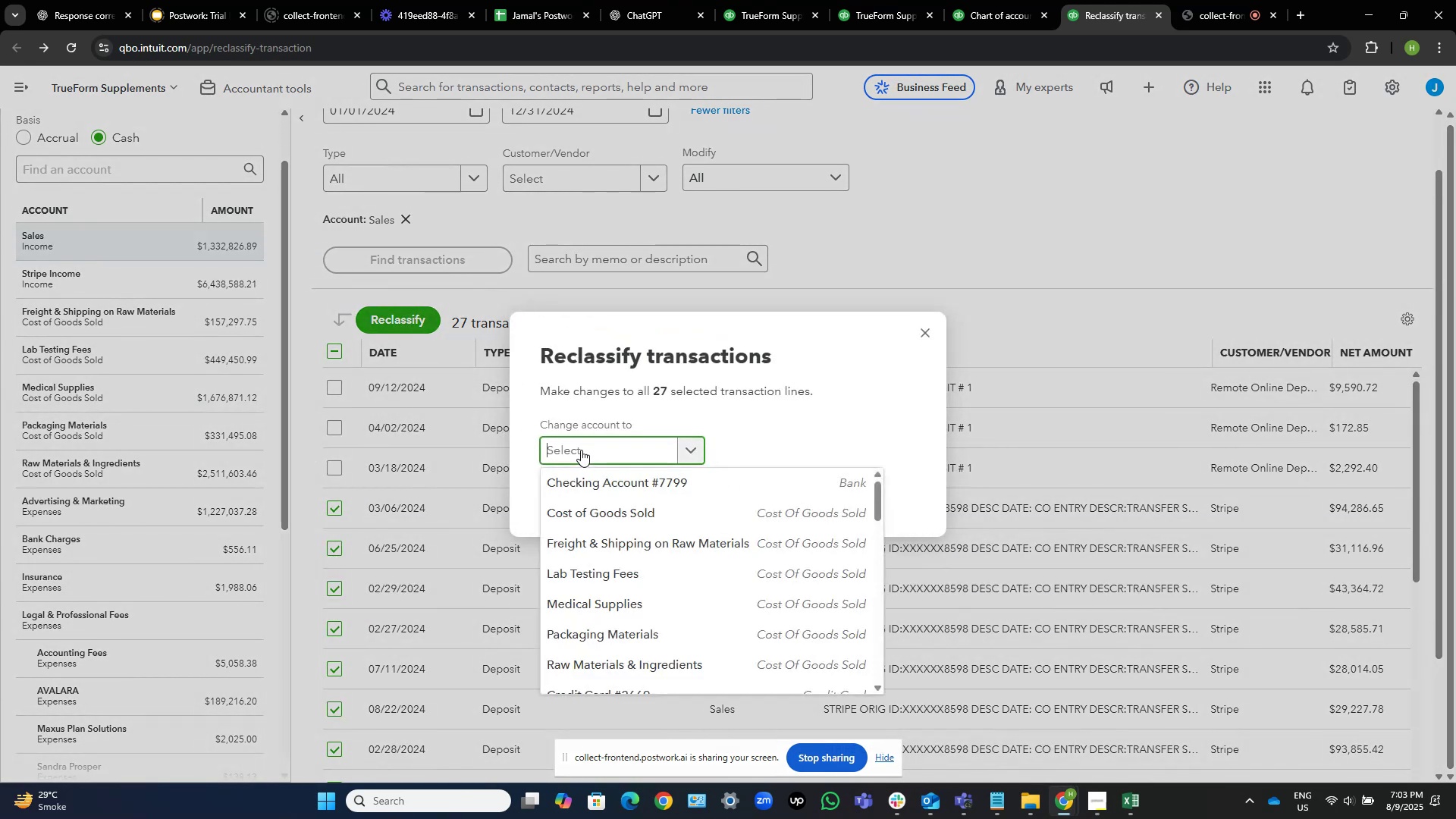 
hold_key(key=S, duration=0.34)
 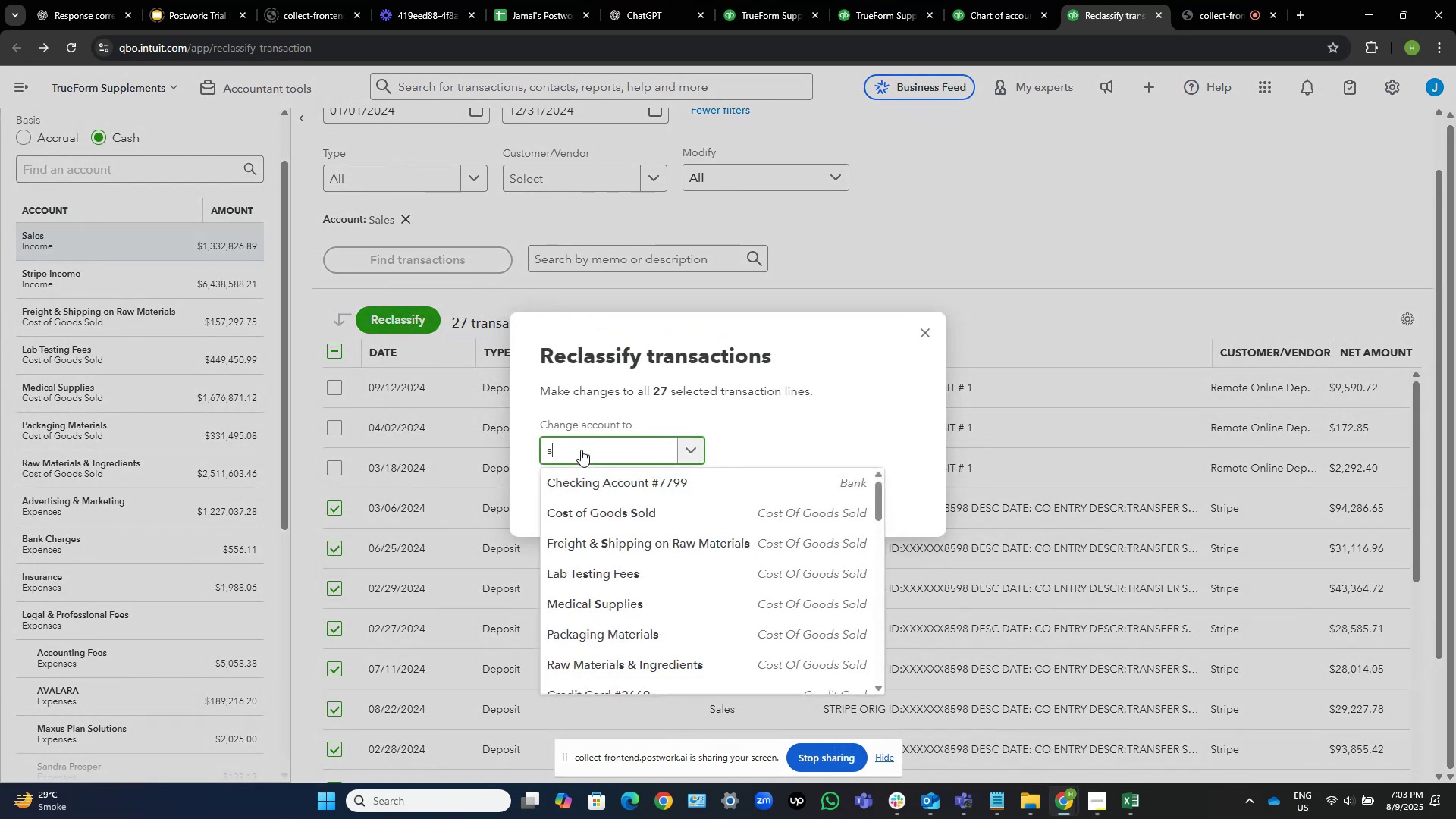 
type(trip)
 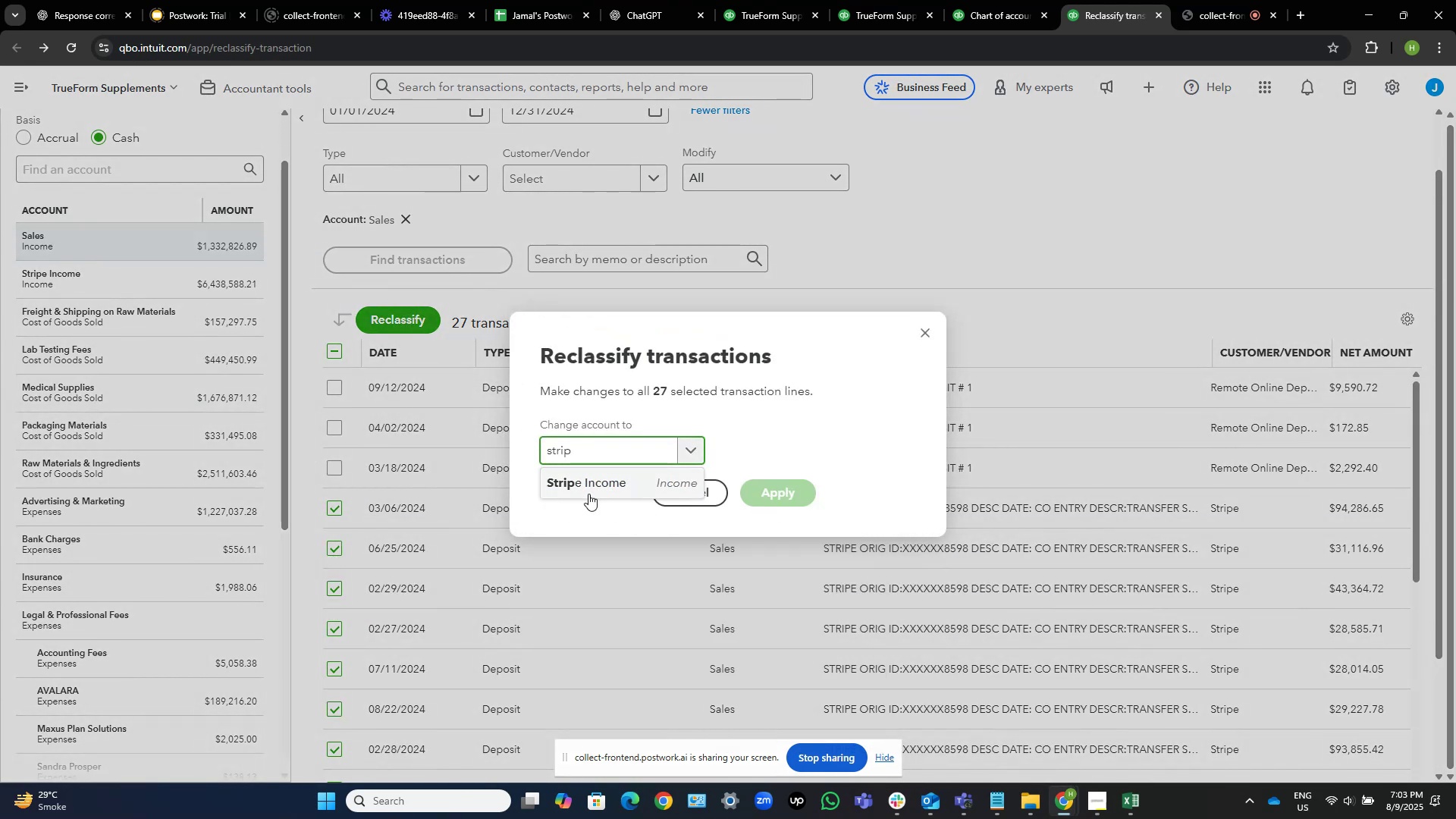 
left_click([592, 482])
 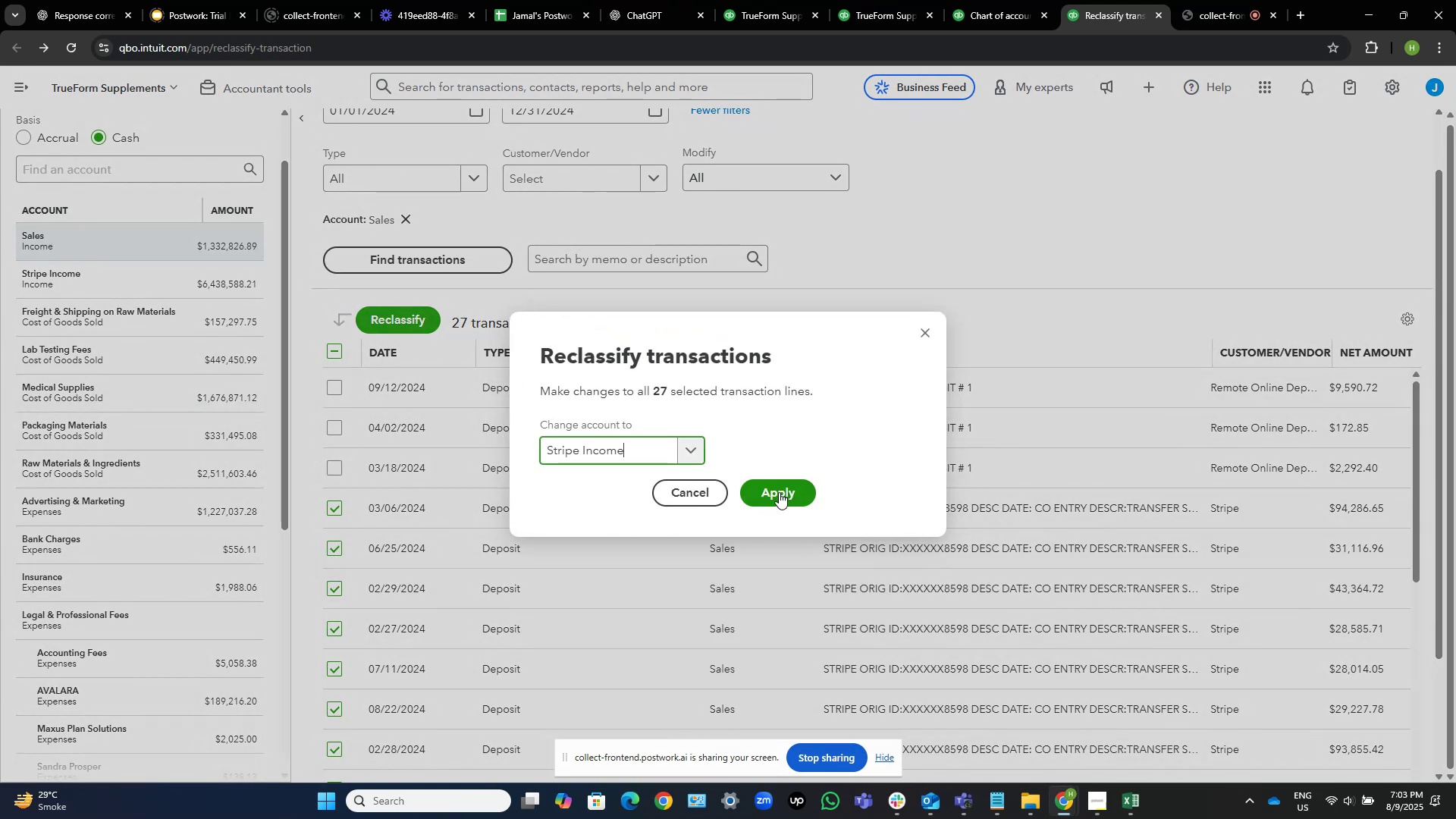 
left_click([764, 497])
 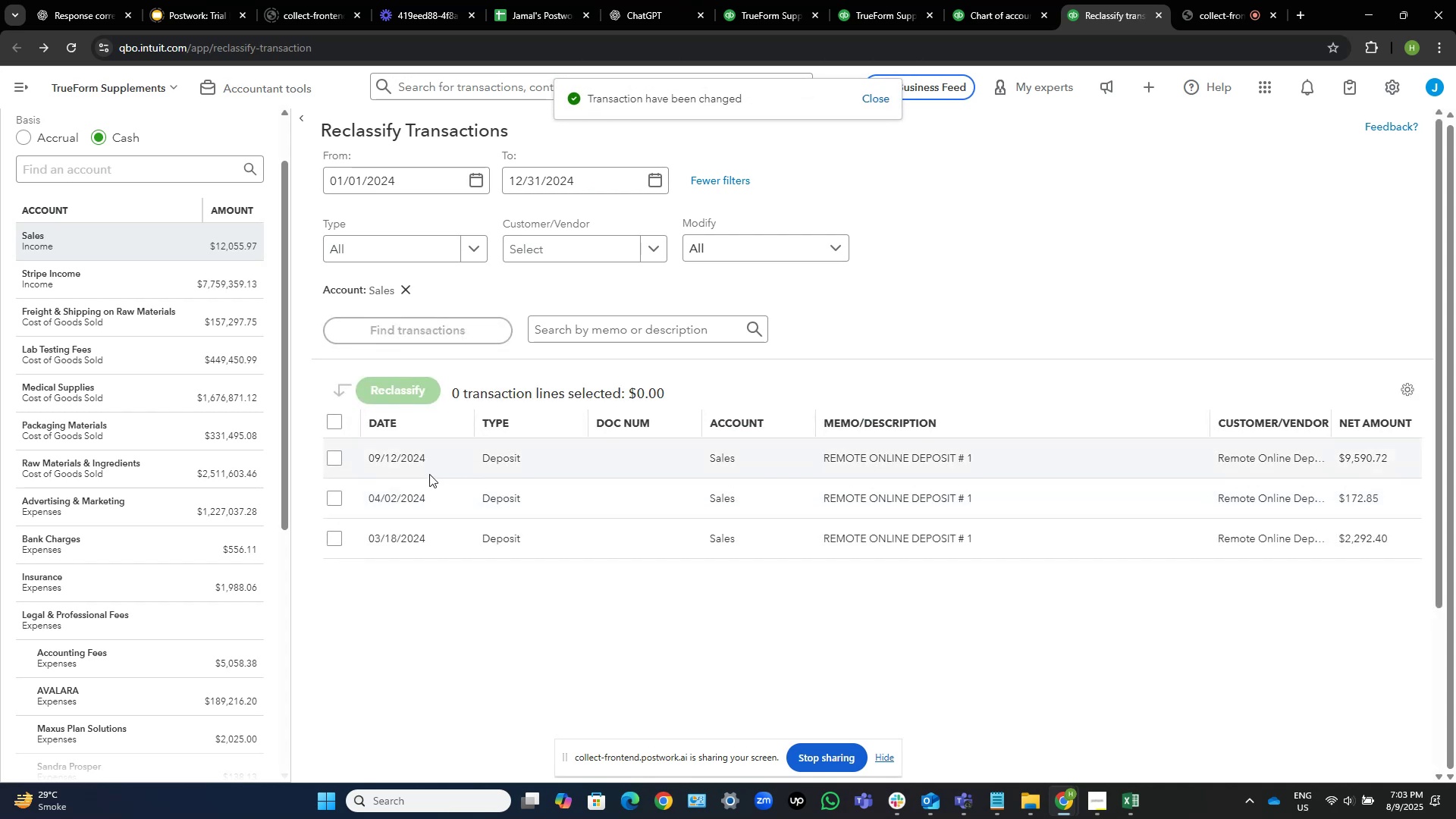 
wait(6.54)
 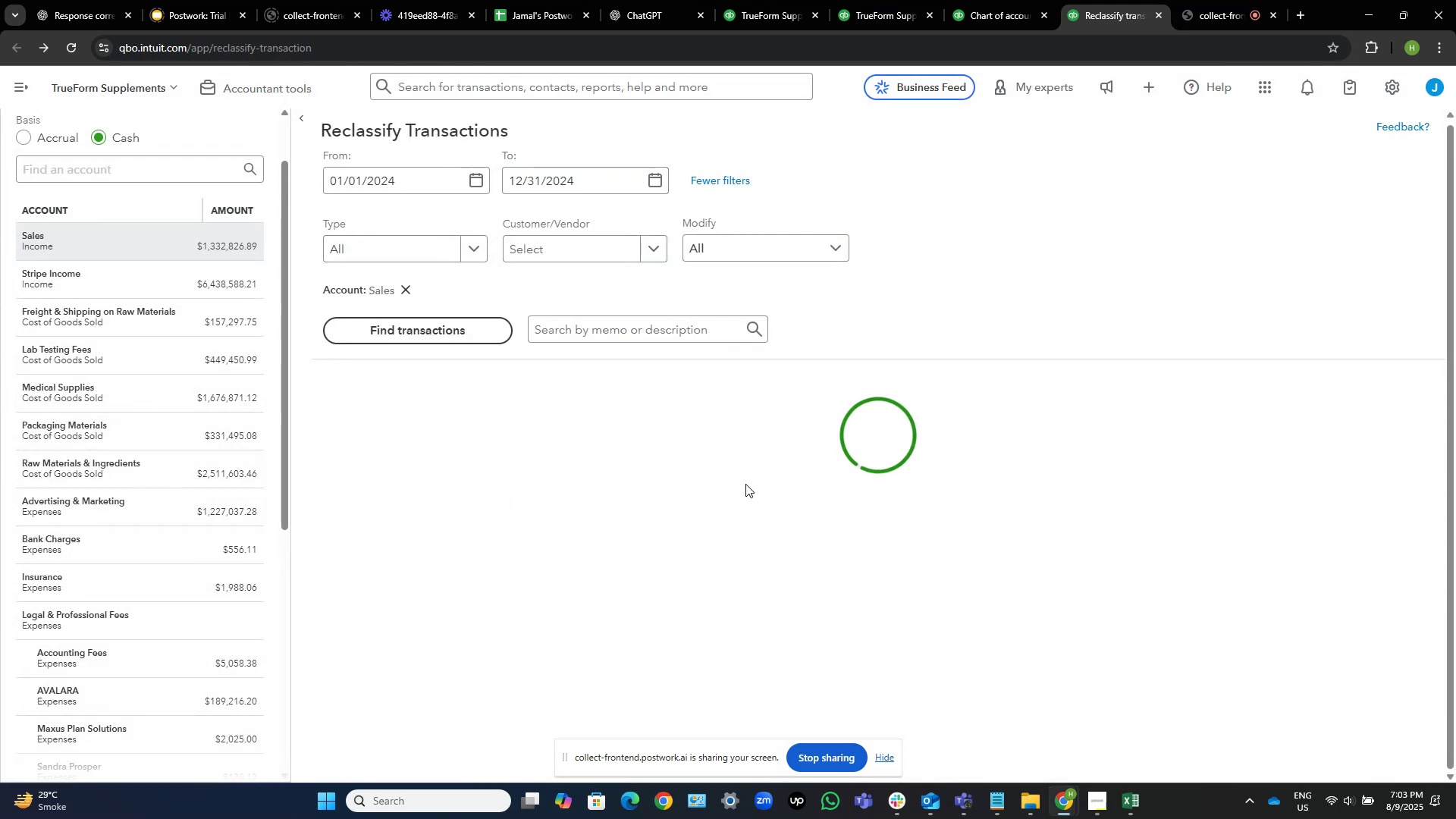 
left_click([1022, 0])
 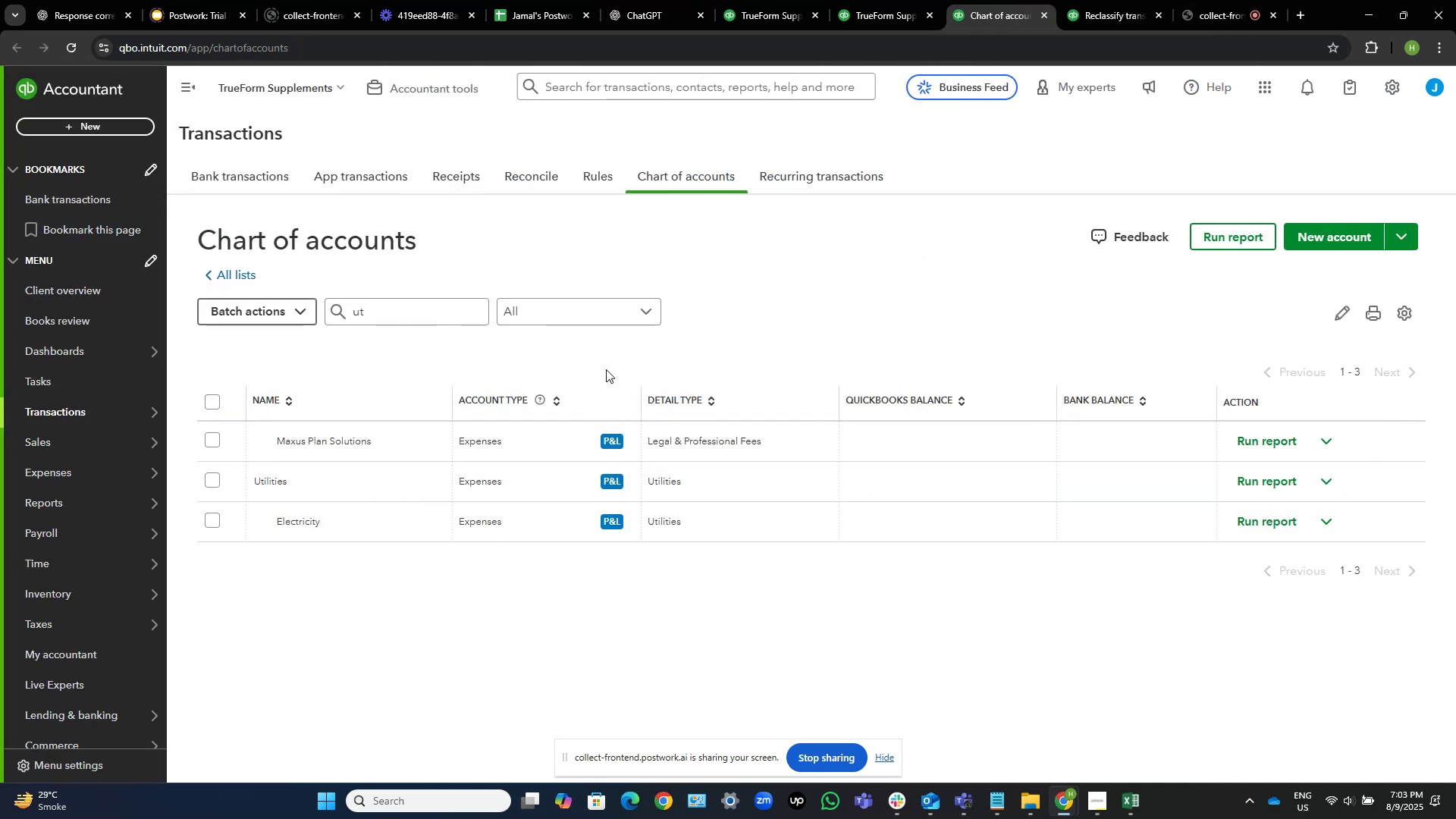 
left_click([403, 306])
 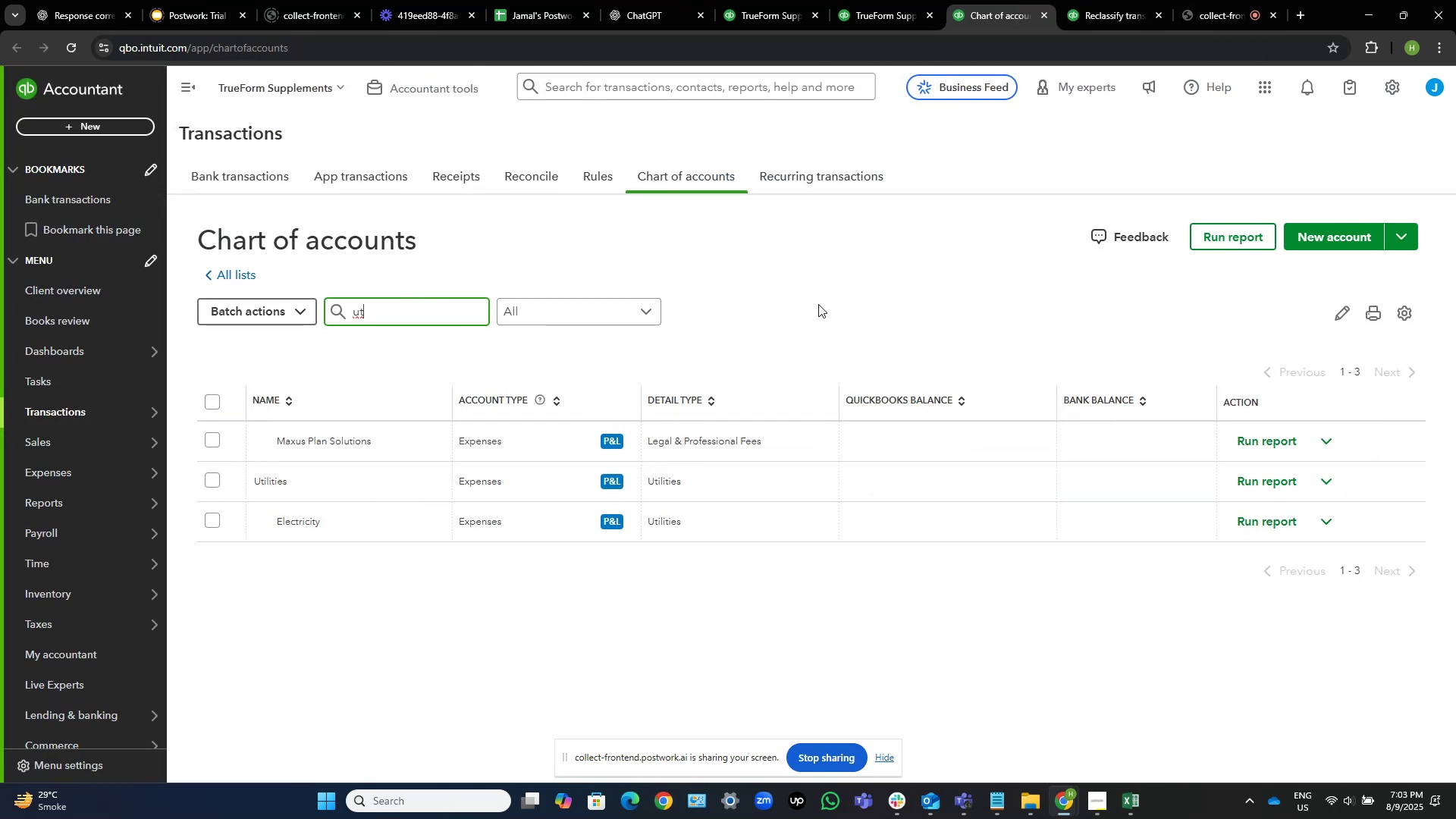 
hold_key(key=Backspace, duration=0.78)
 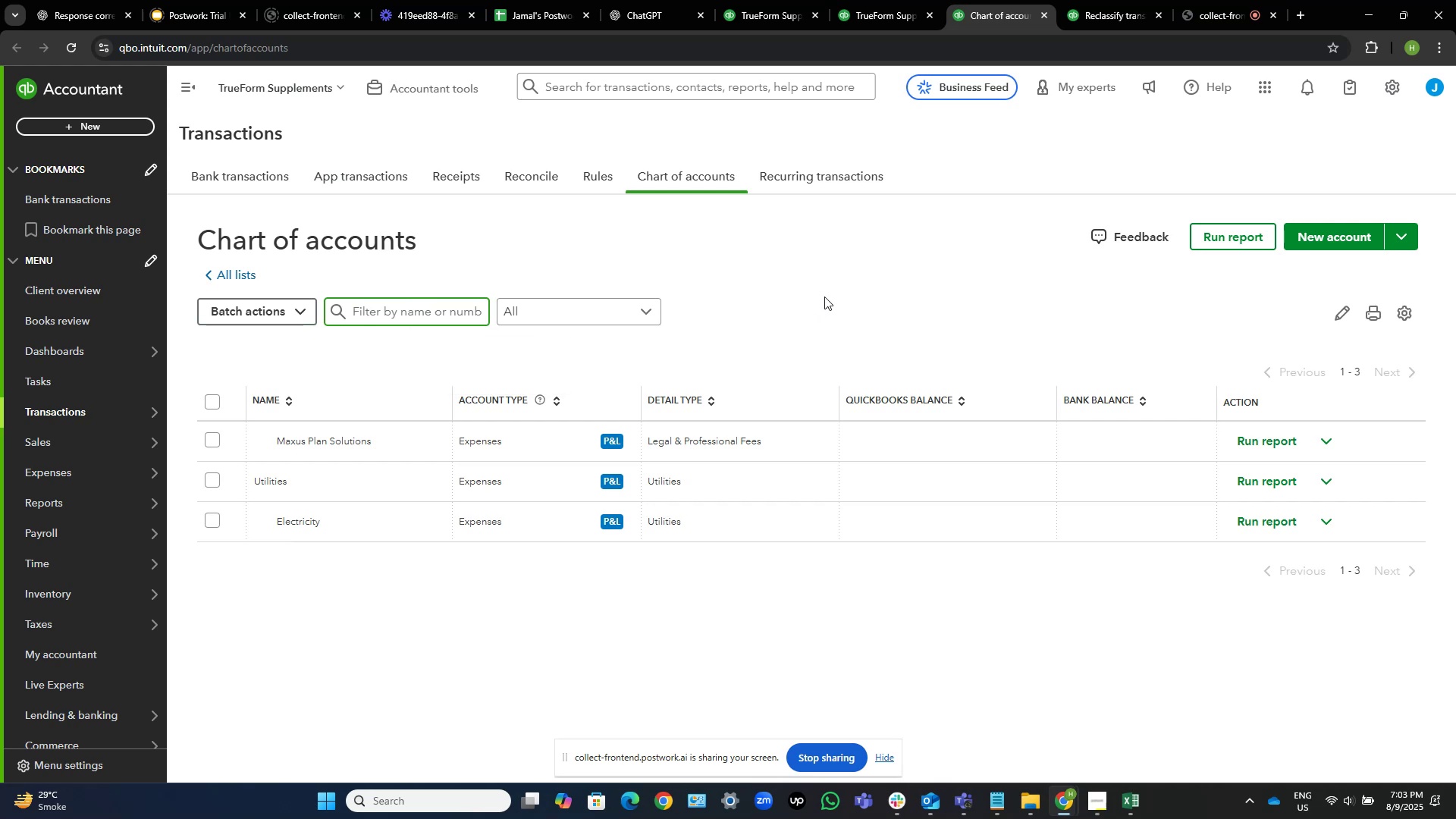 
left_click([828, 290])
 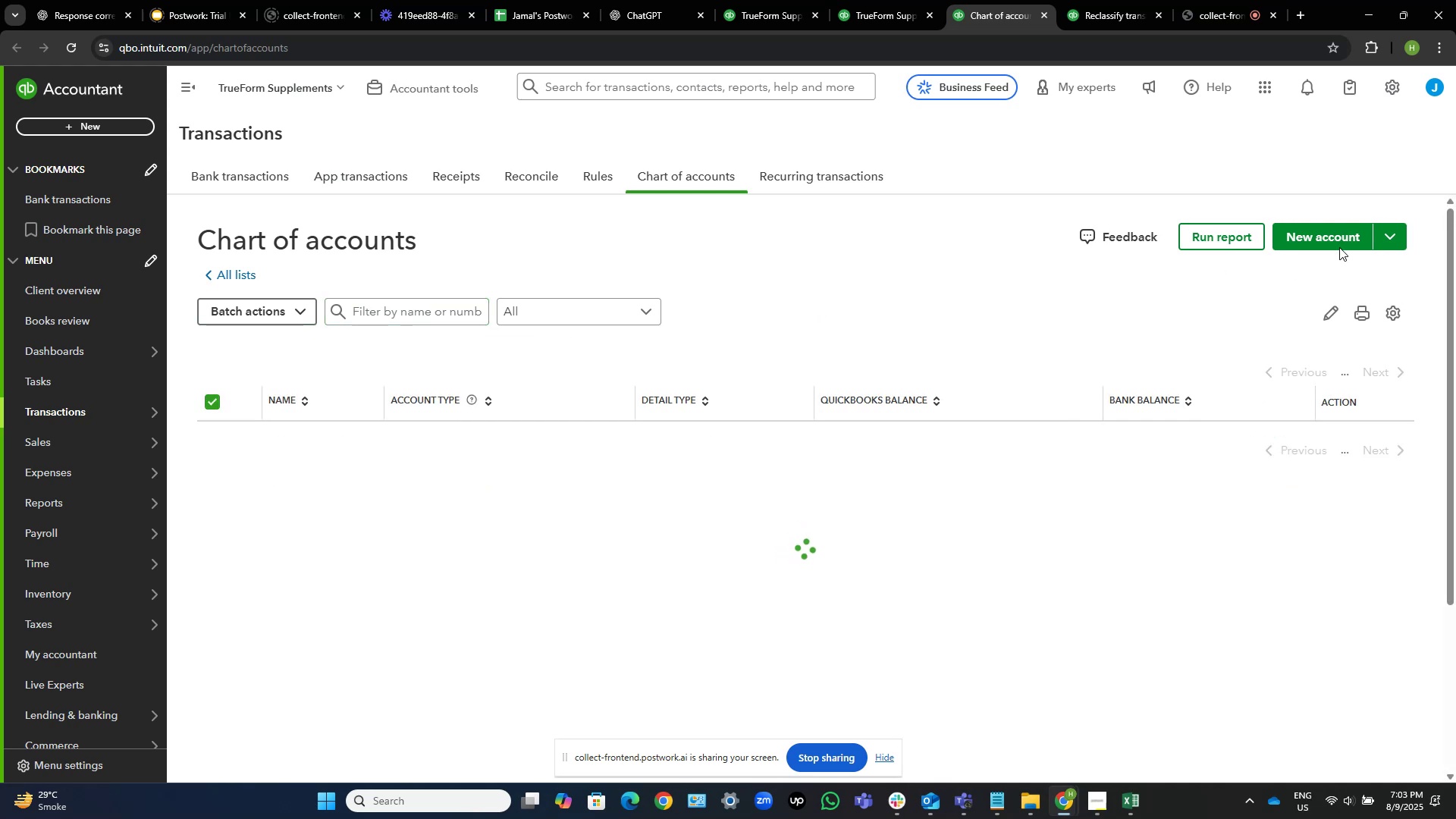 
left_click([1334, 240])
 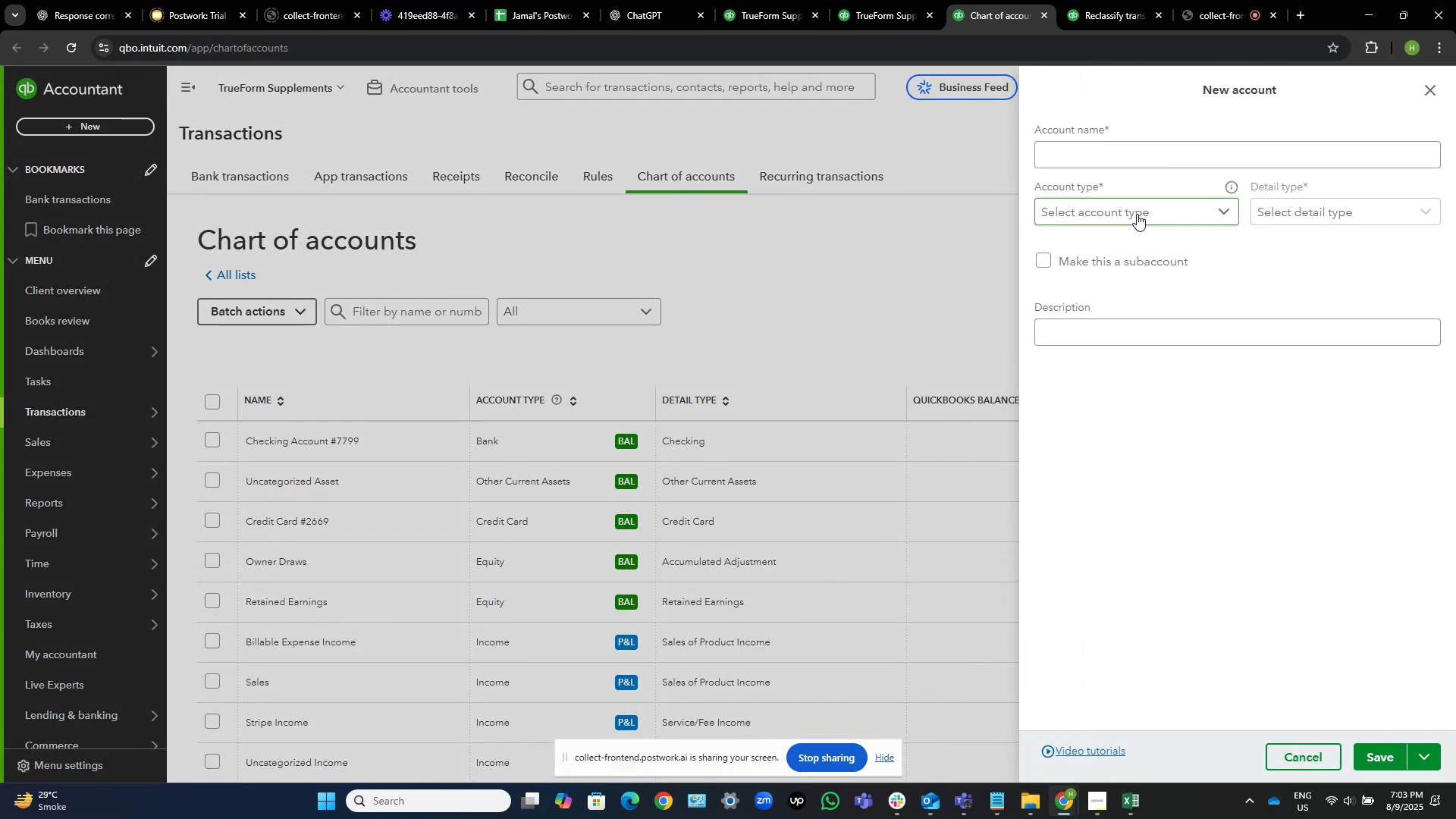 
left_click([1130, 158])
 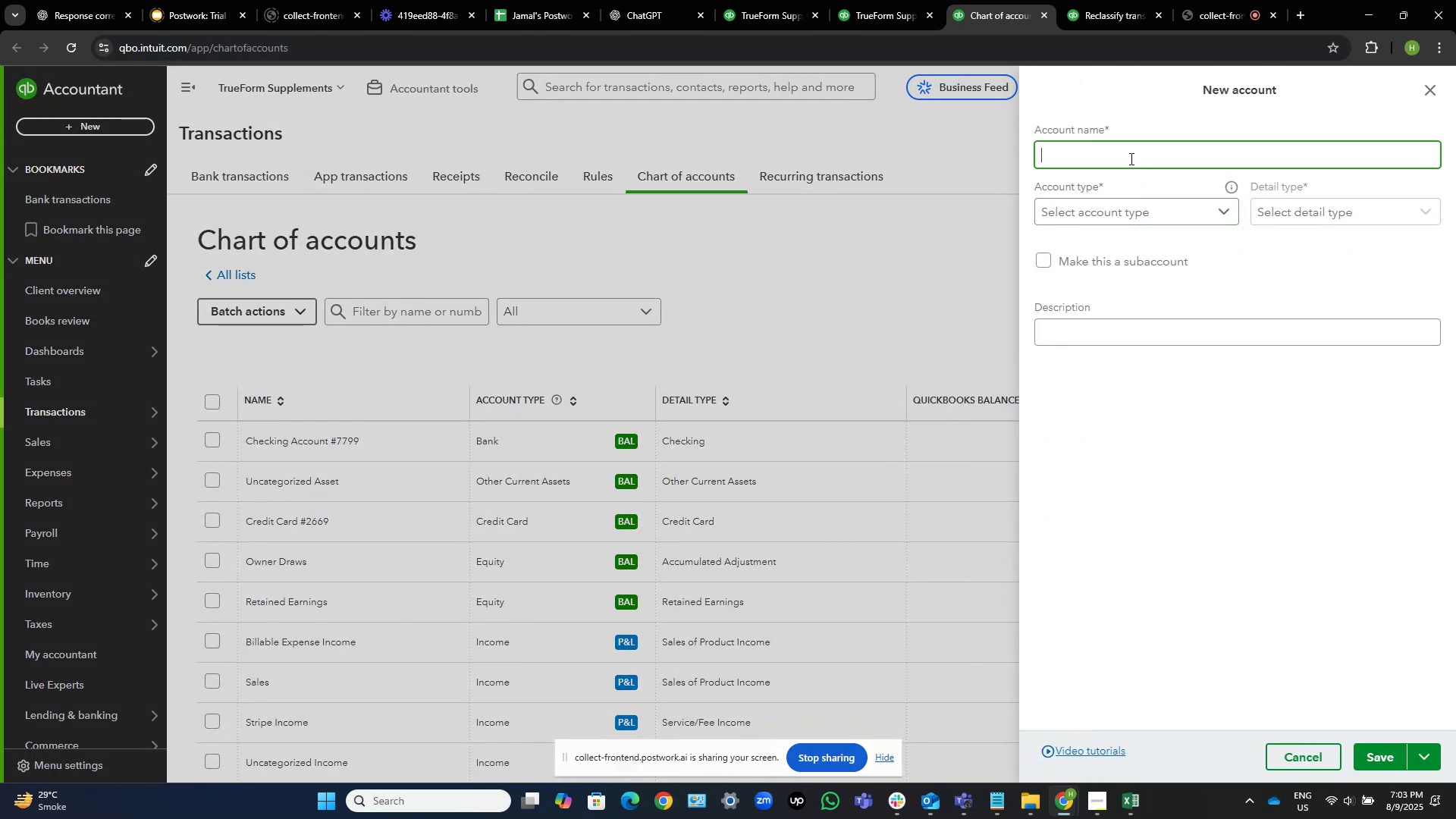 
type(Owner Contribution)
 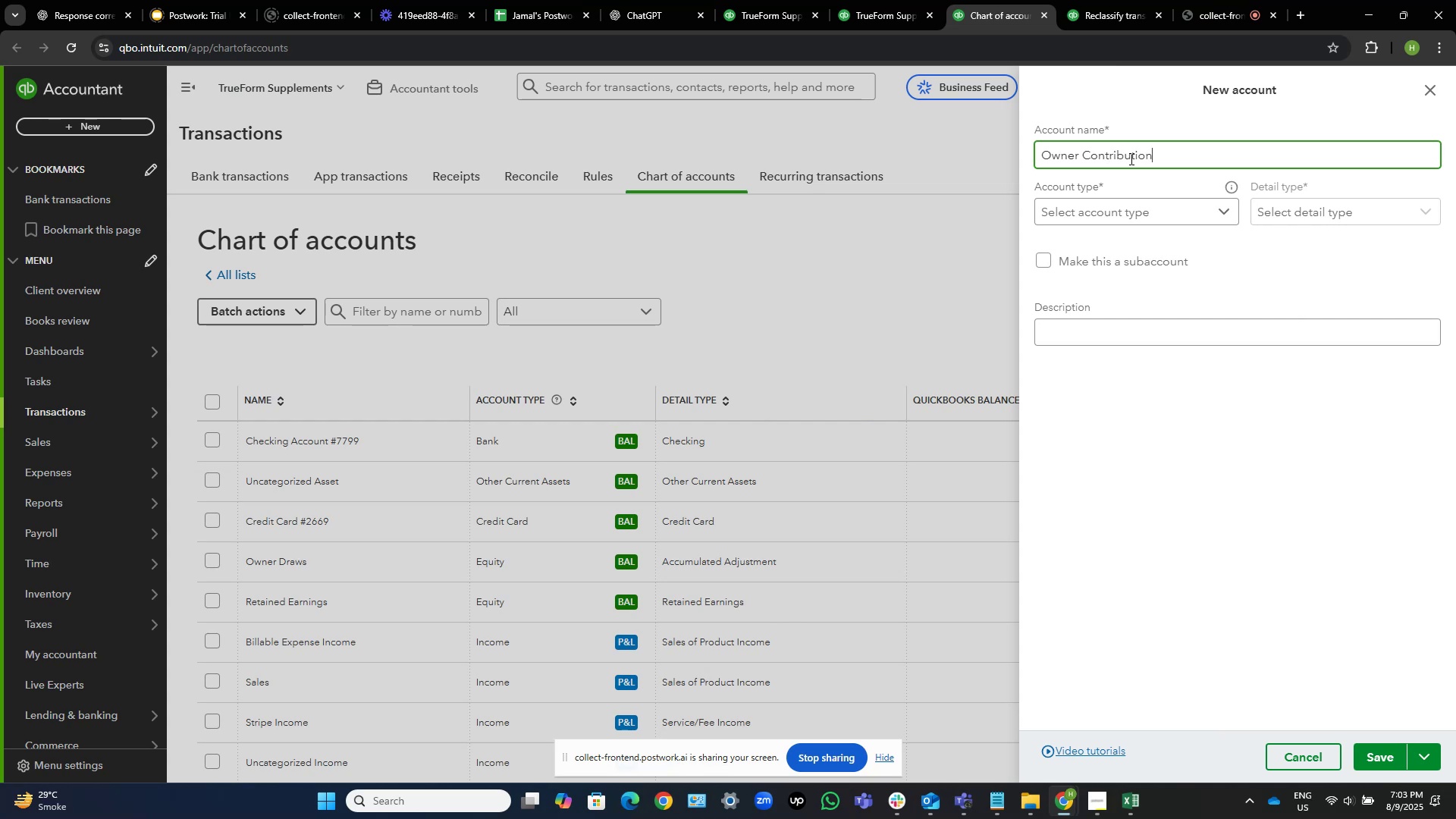 
left_click([1199, 249])
 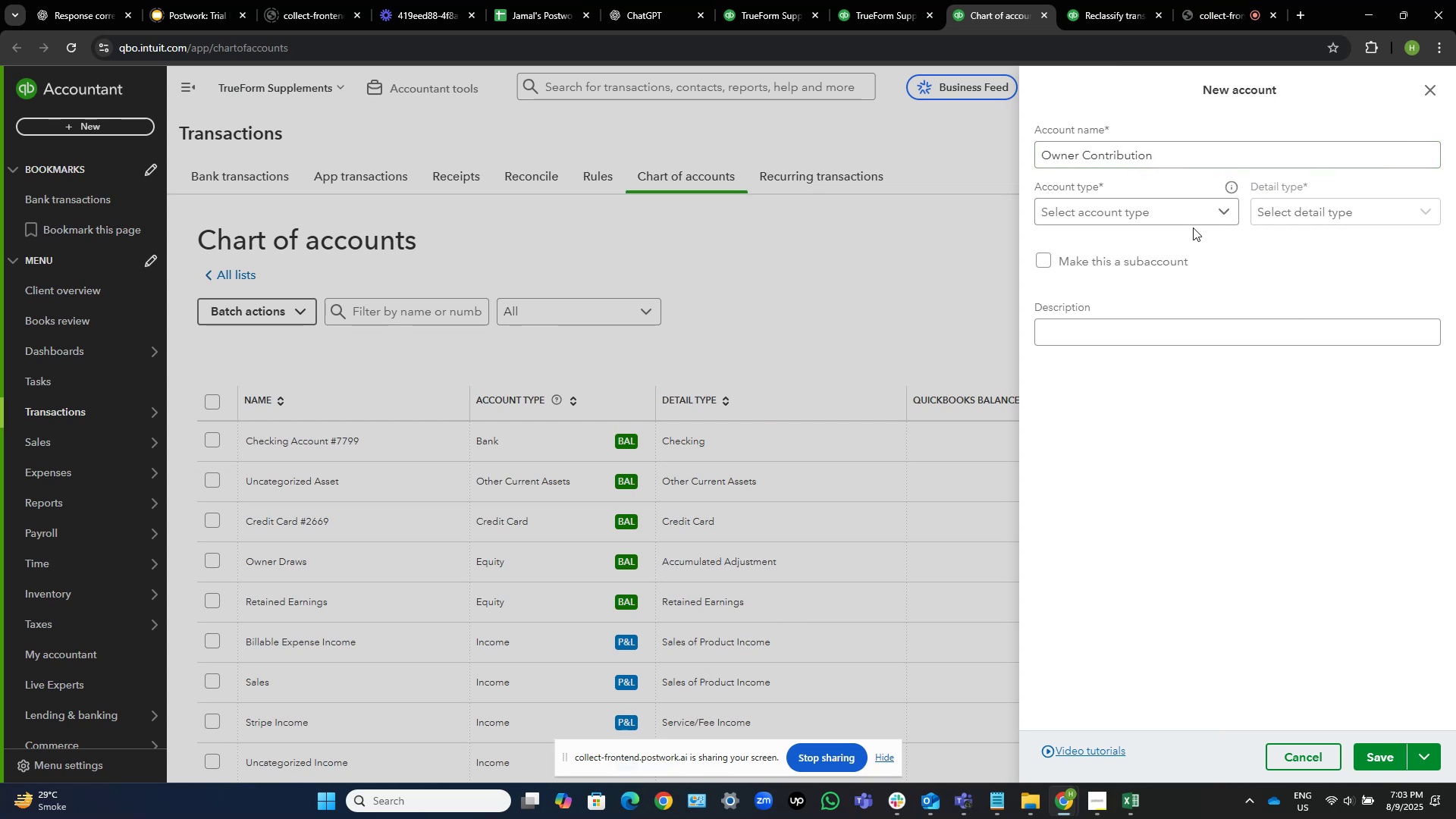 
left_click([1197, 216])
 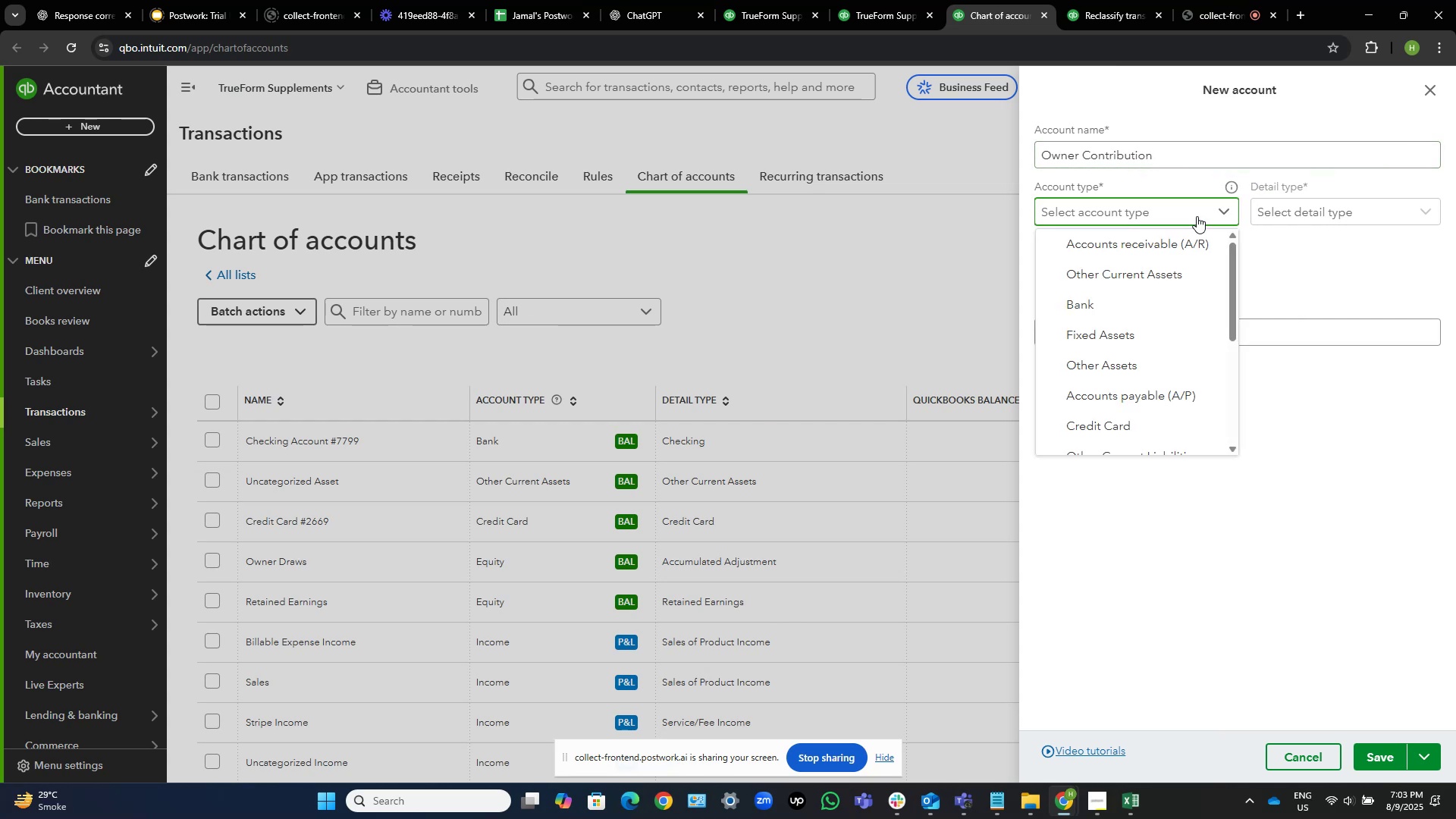 
scroll: coordinate [1174, 309], scroll_direction: down, amount: 3.0
 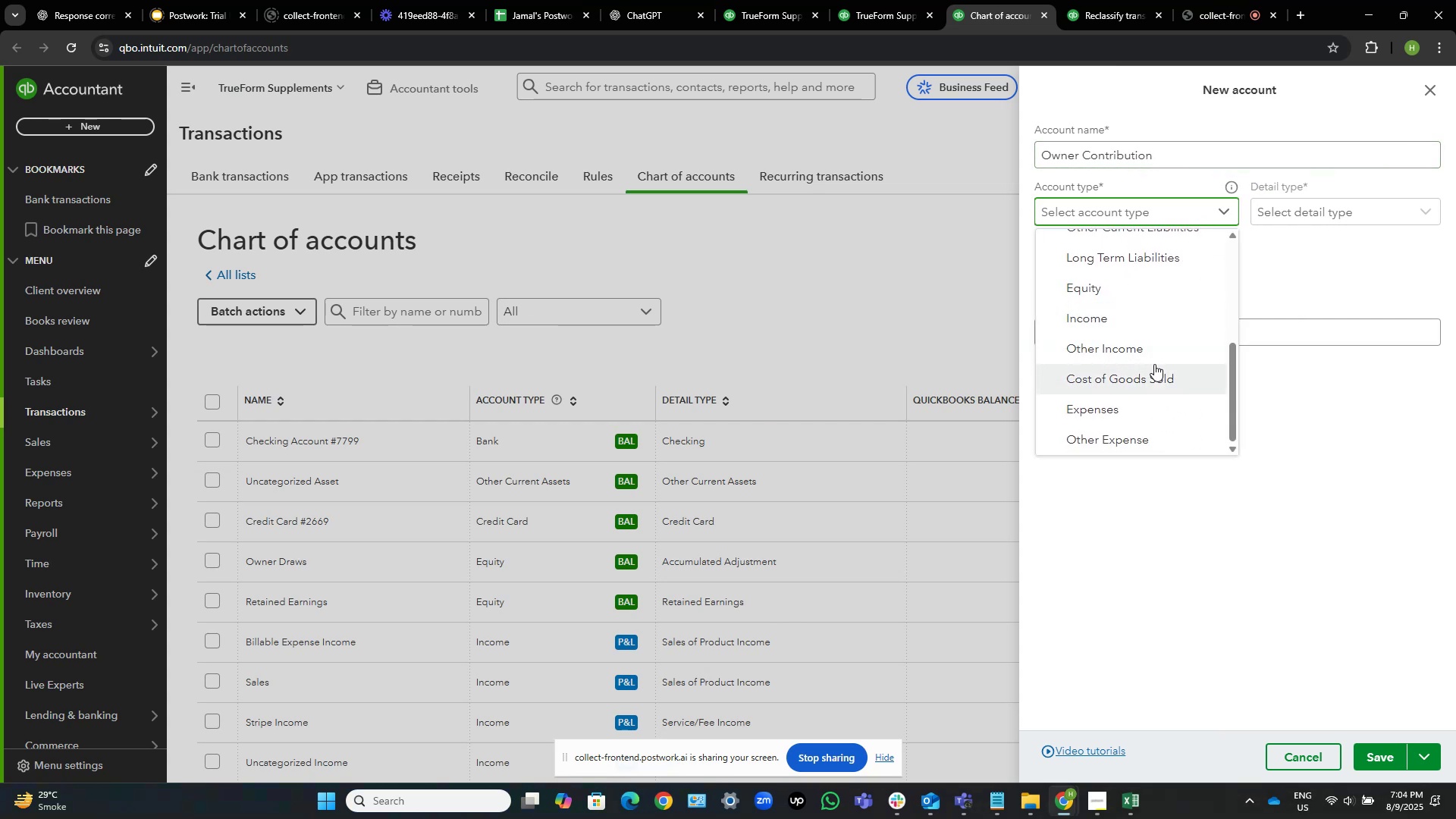 
left_click([1156, 292])
 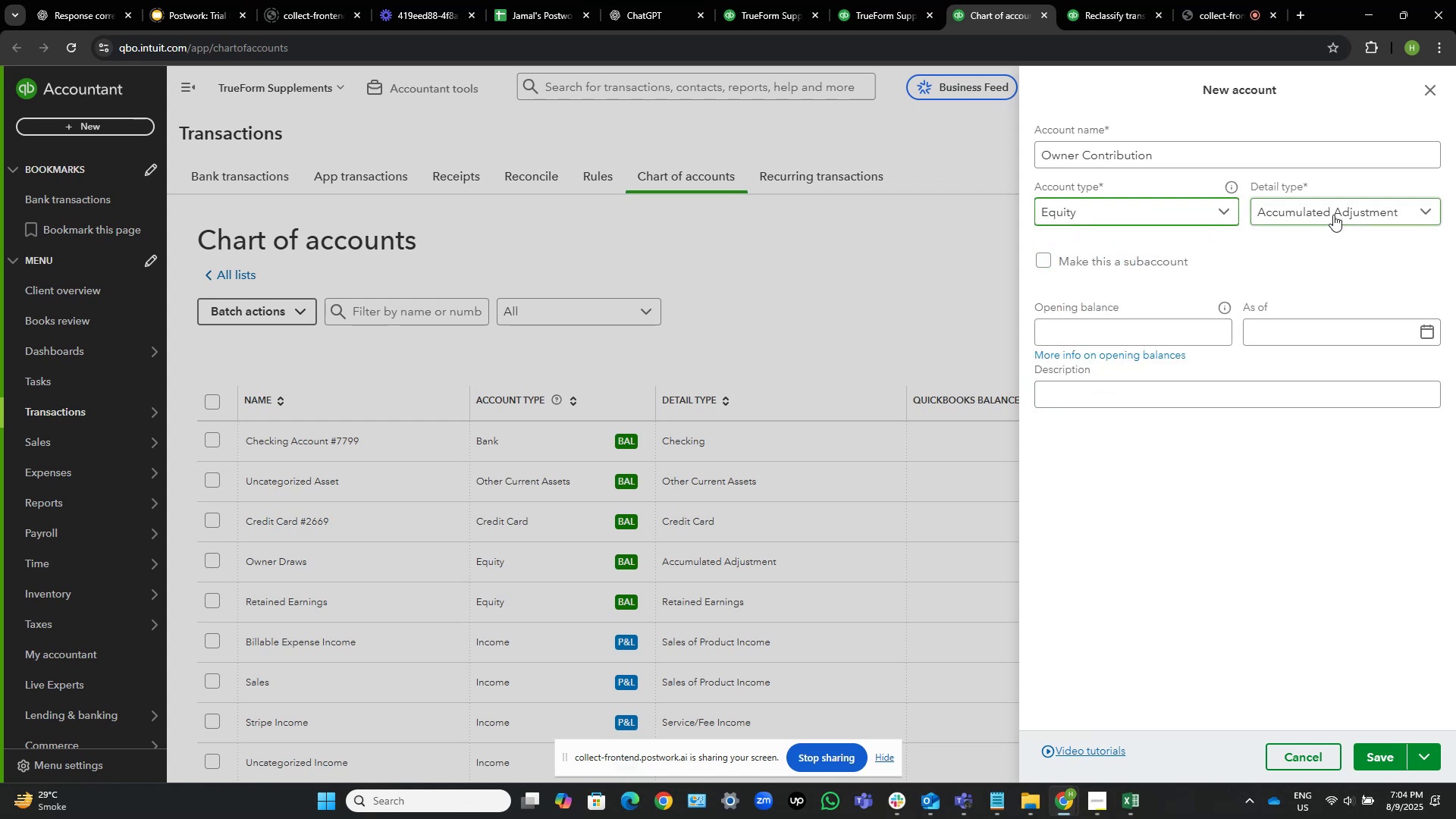 
left_click([1333, 214])
 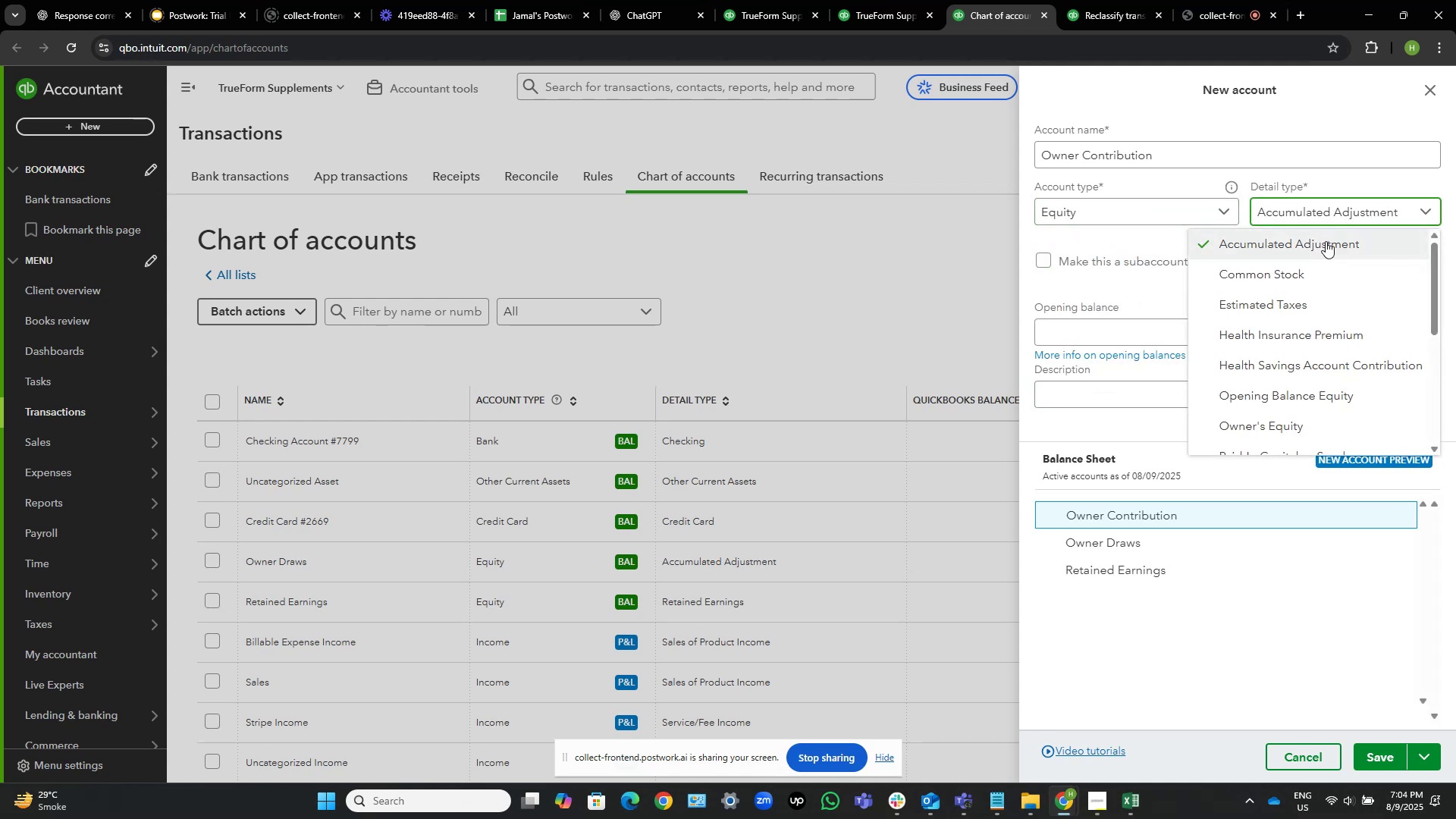 
scroll: coordinate [1326, 241], scroll_direction: down, amount: 1.0
 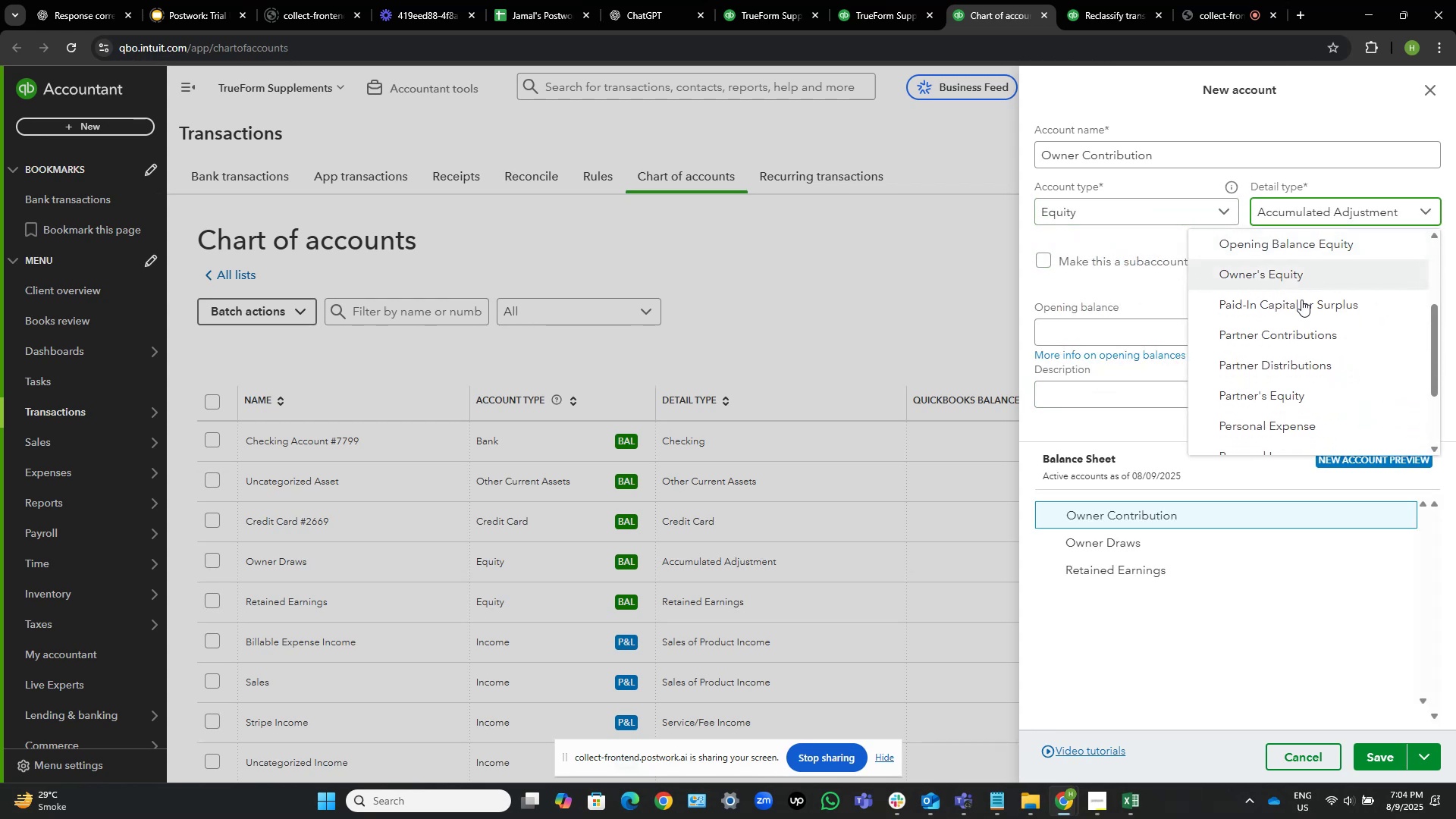 
left_click([1295, 337])
 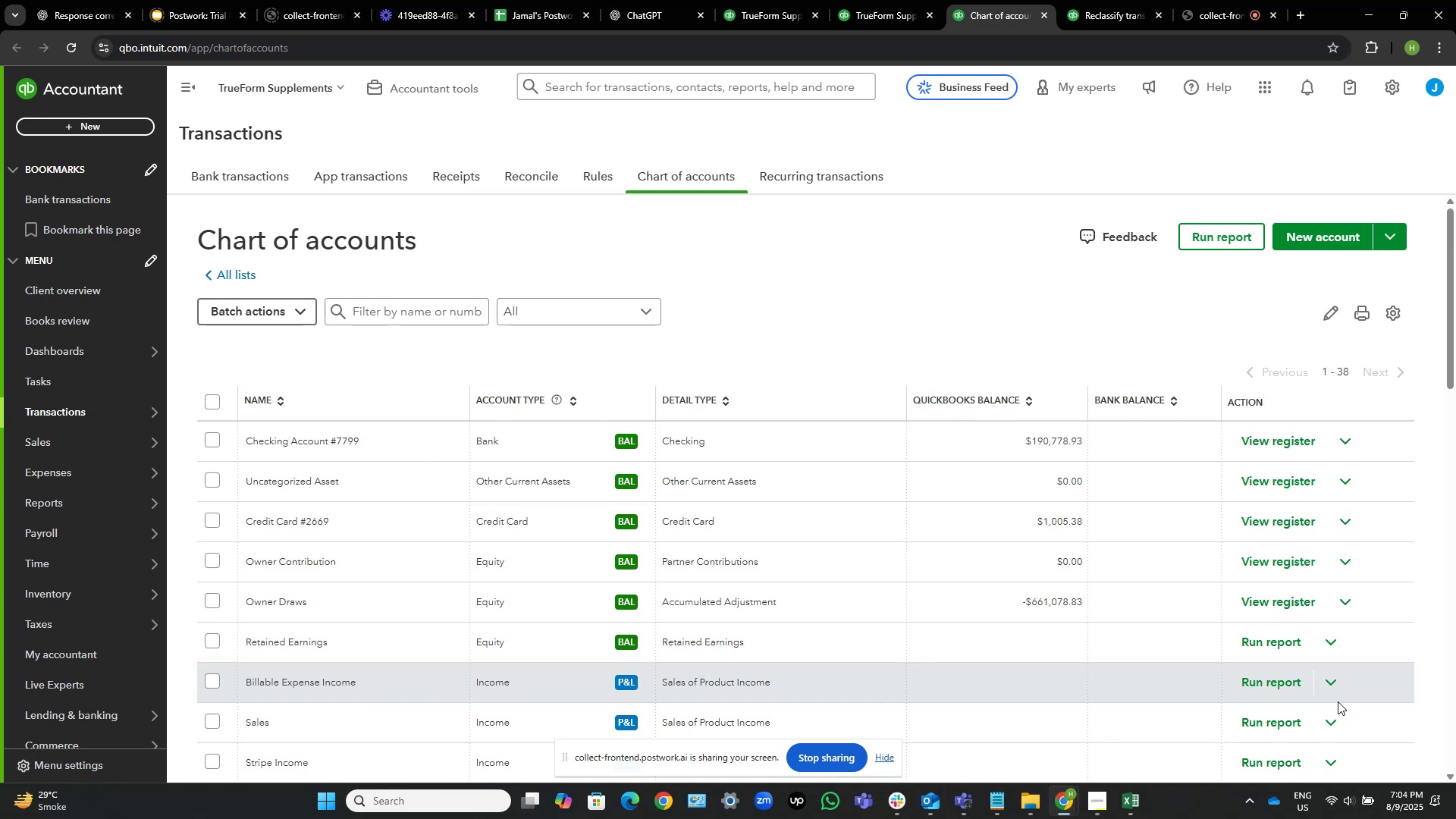 
wait(19.39)
 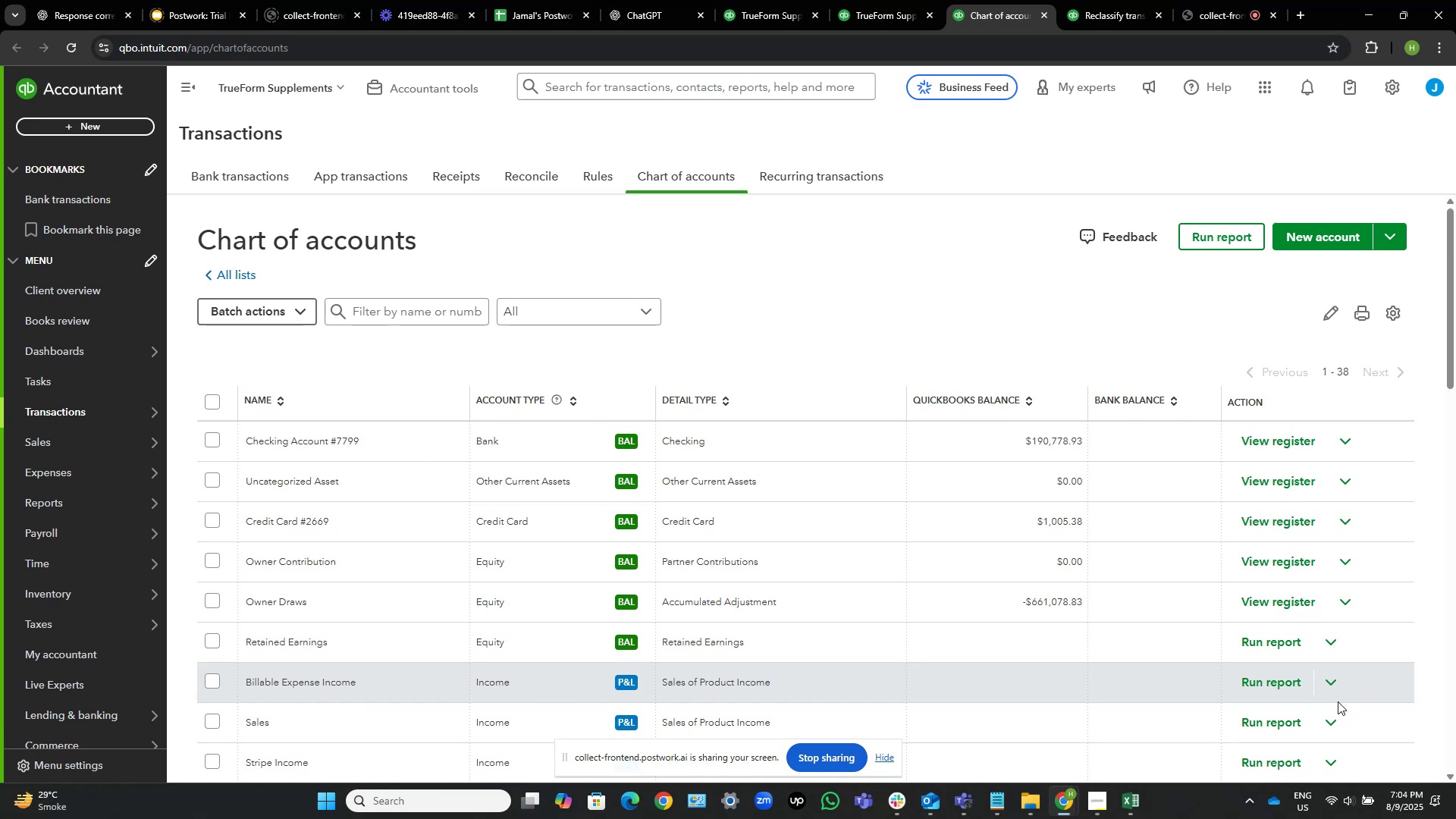 
left_click([1142, 0])
 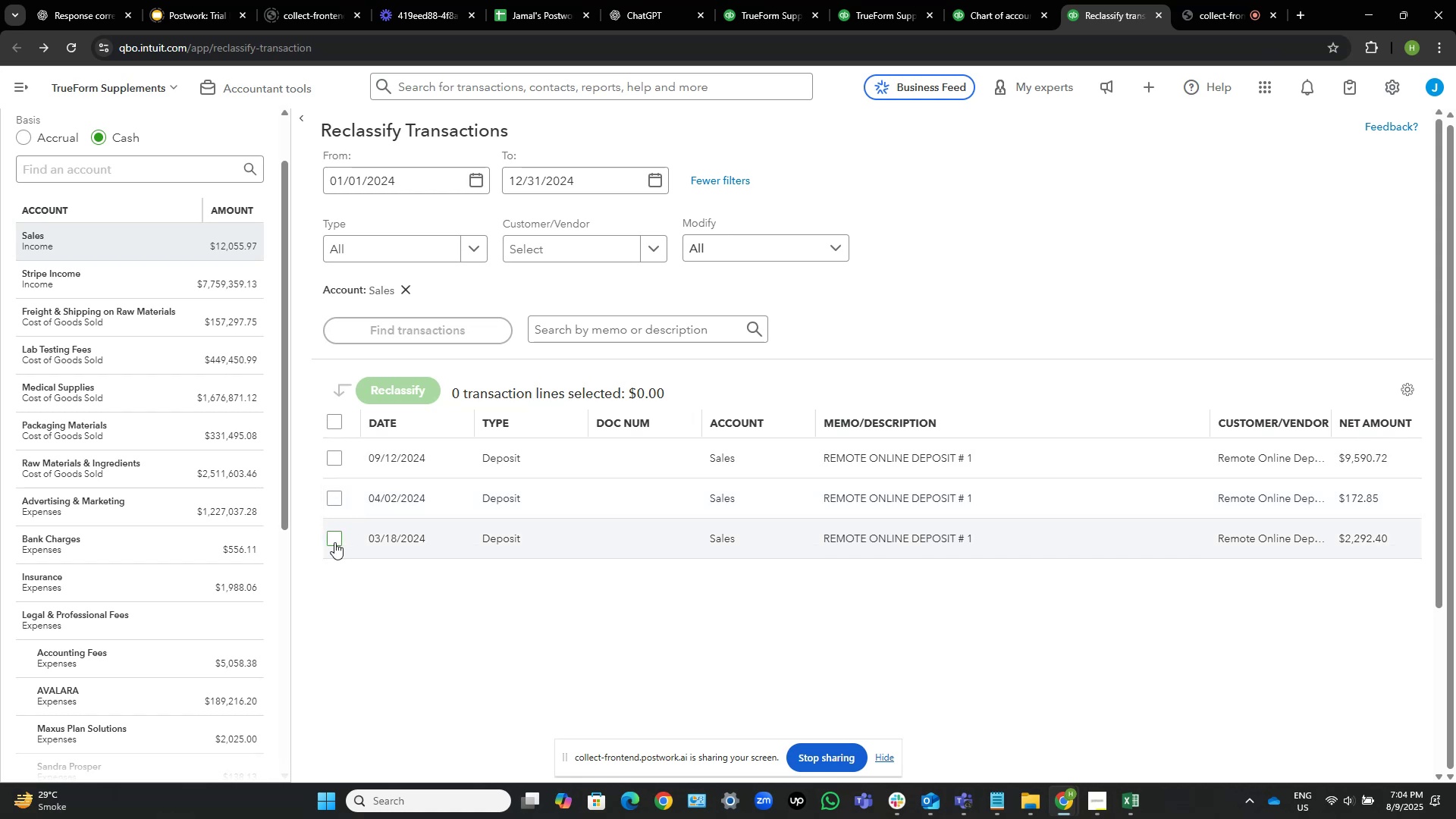 
wait(5.01)
 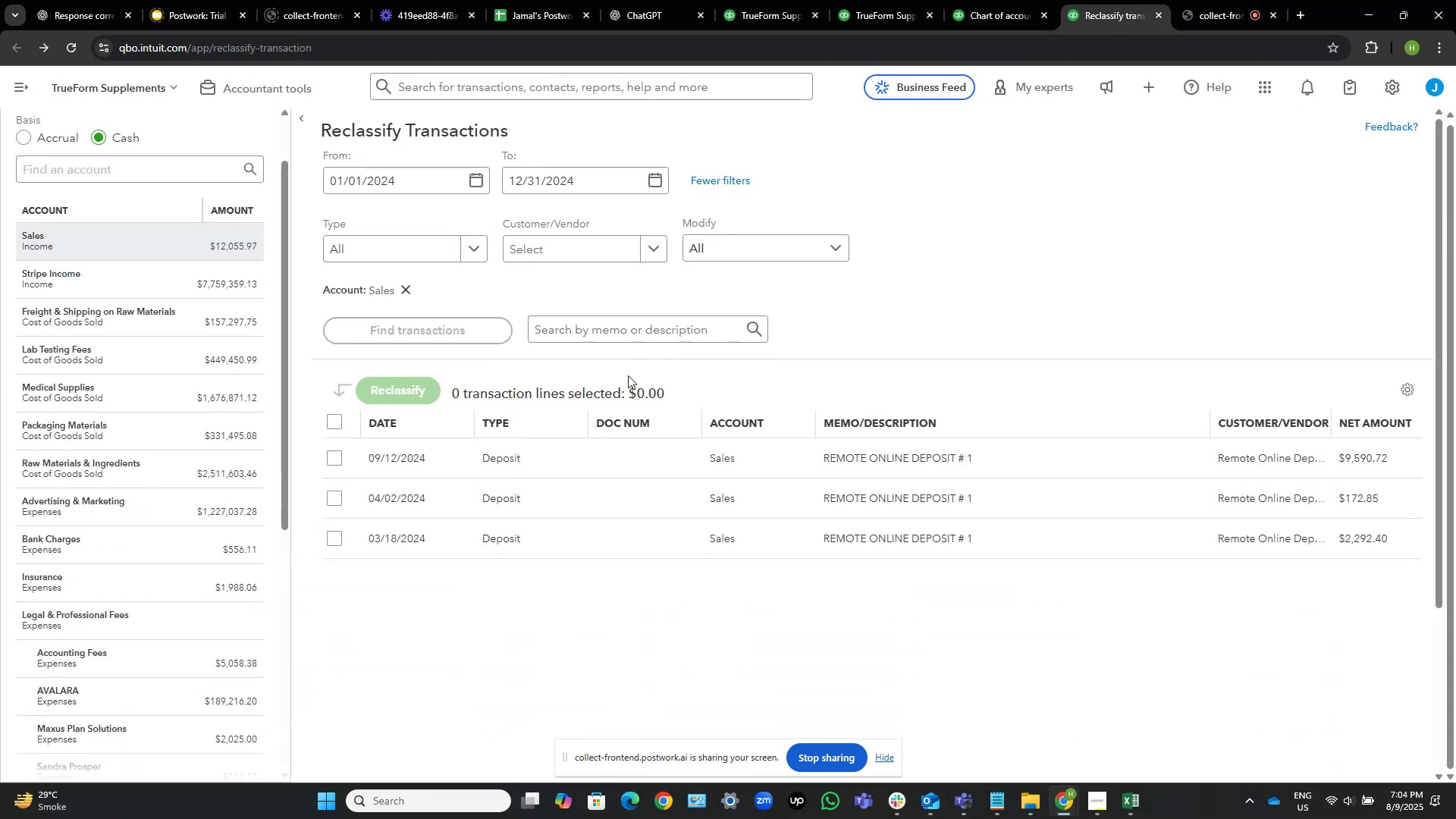 
left_click([337, 540])
 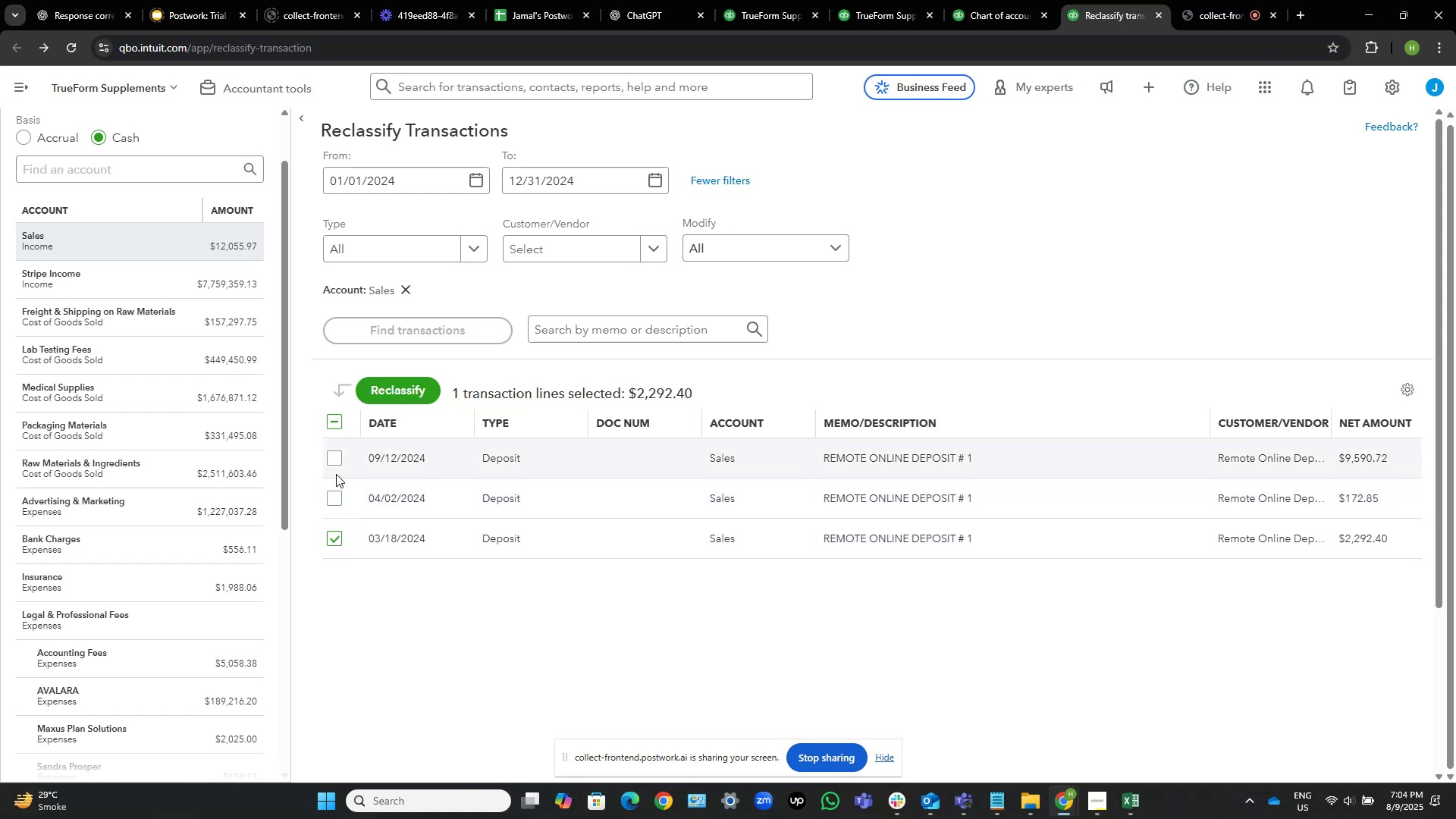 
left_click([336, 460])
 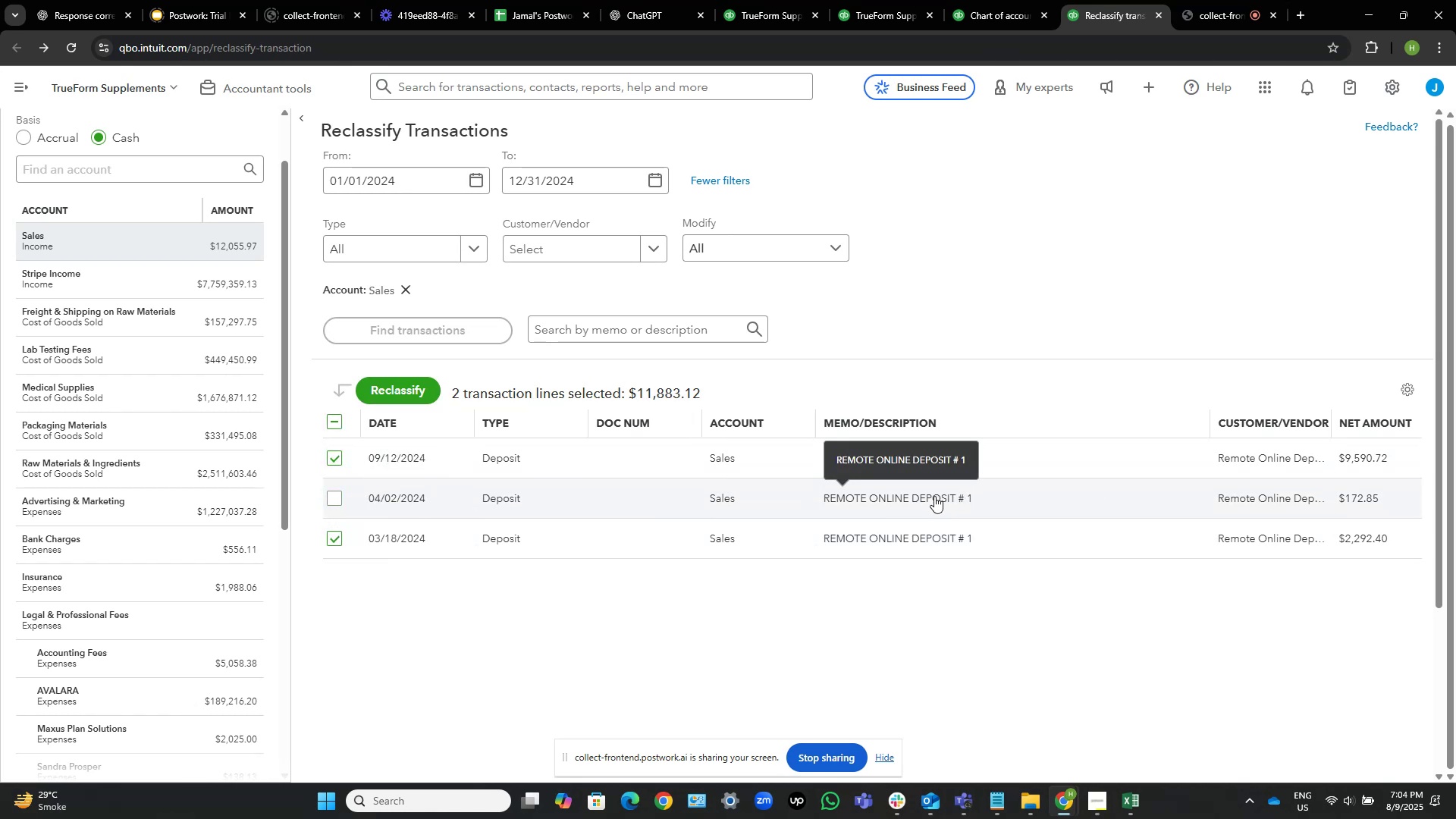 
wait(5.2)
 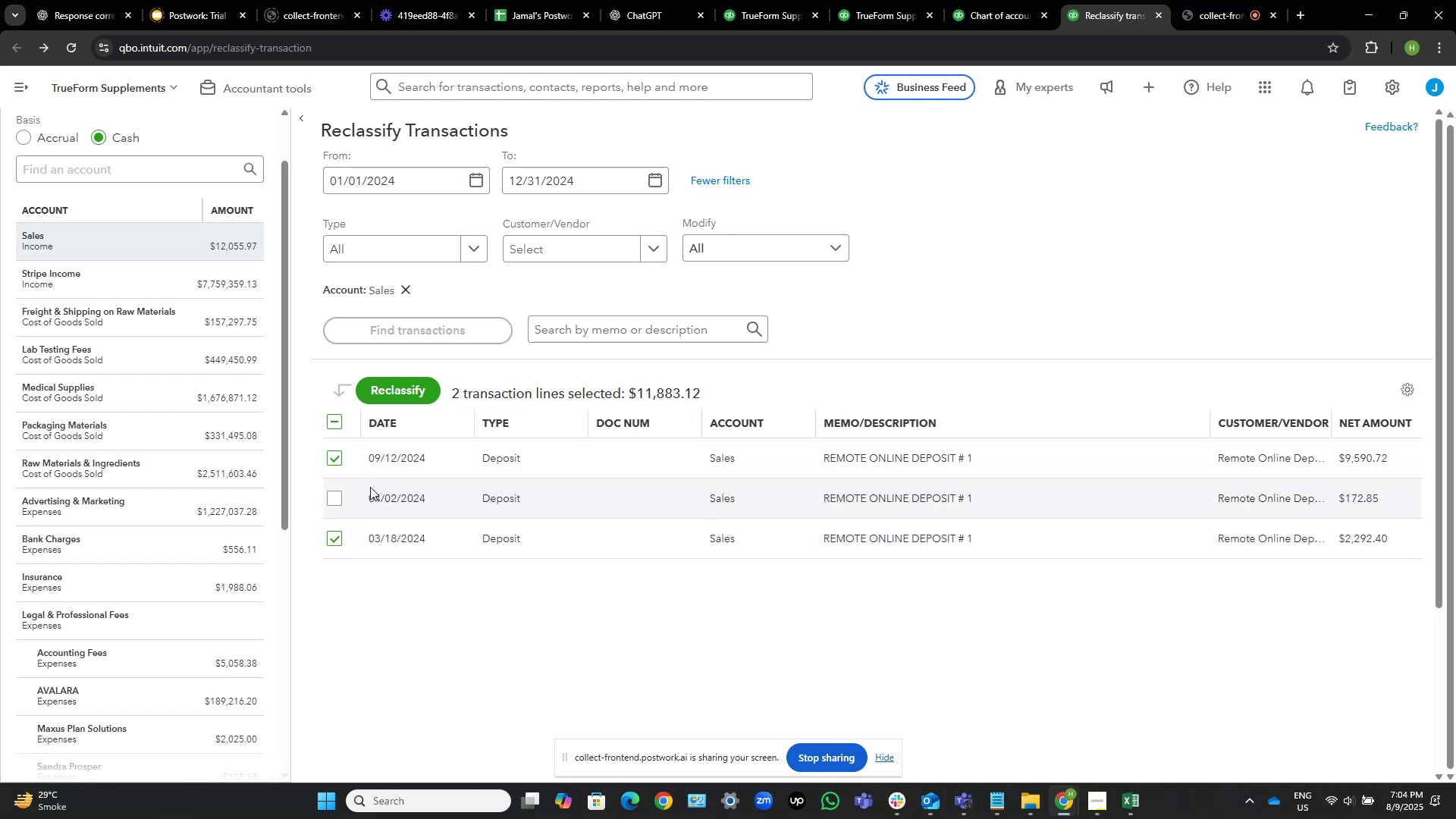 
left_click([934, 496])
 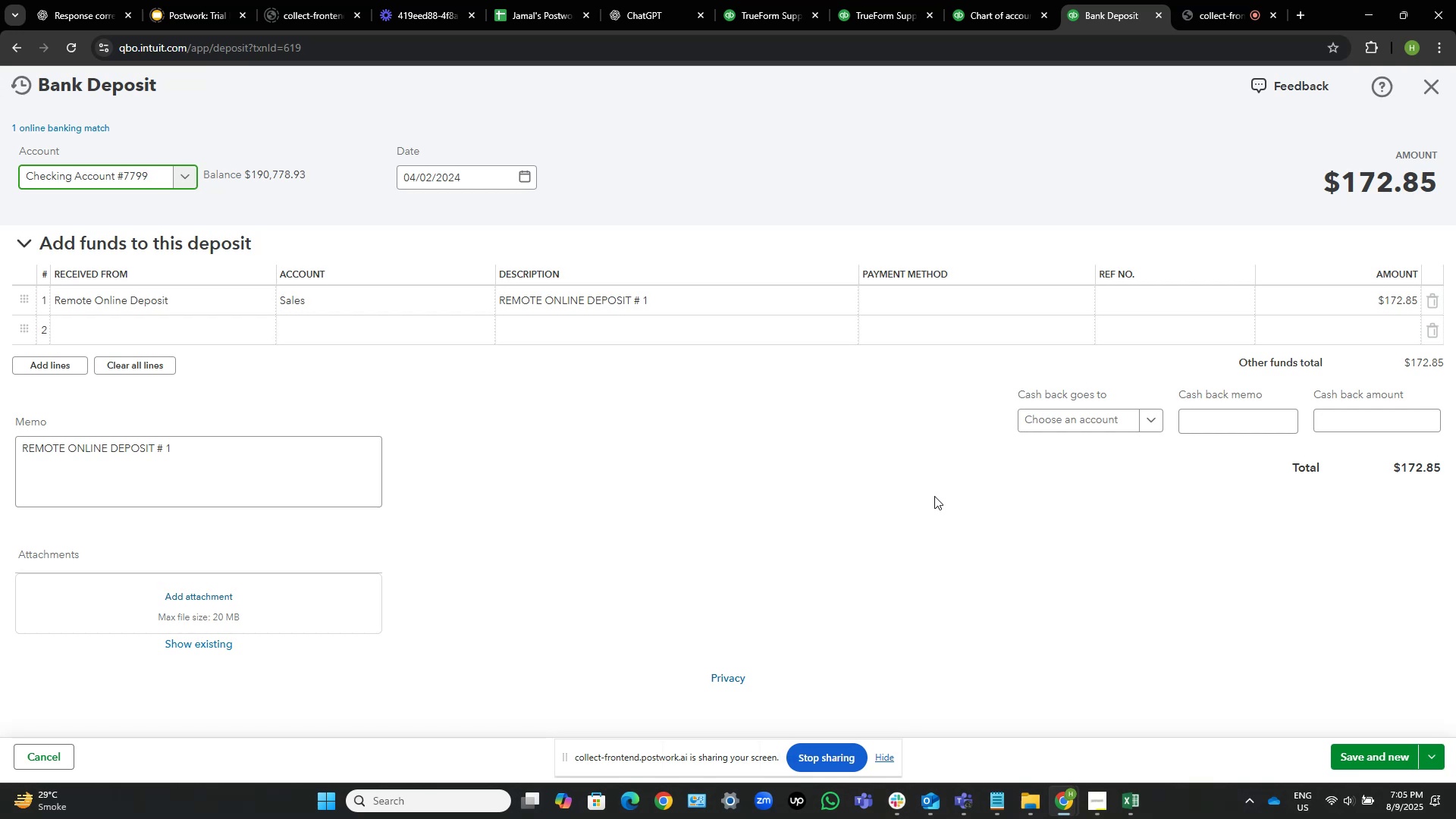 
wait(24.08)
 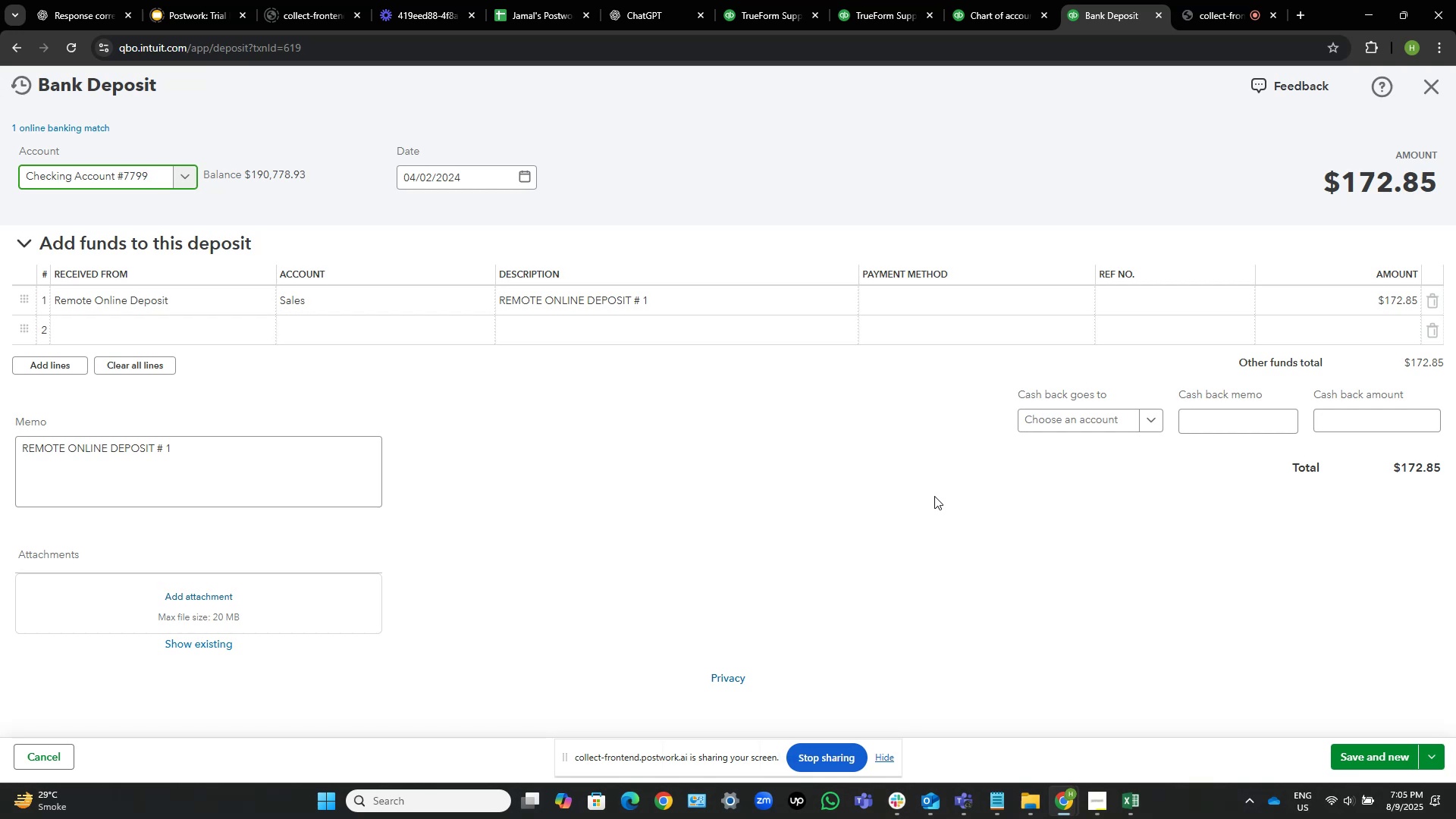 
left_click([1432, 86])
 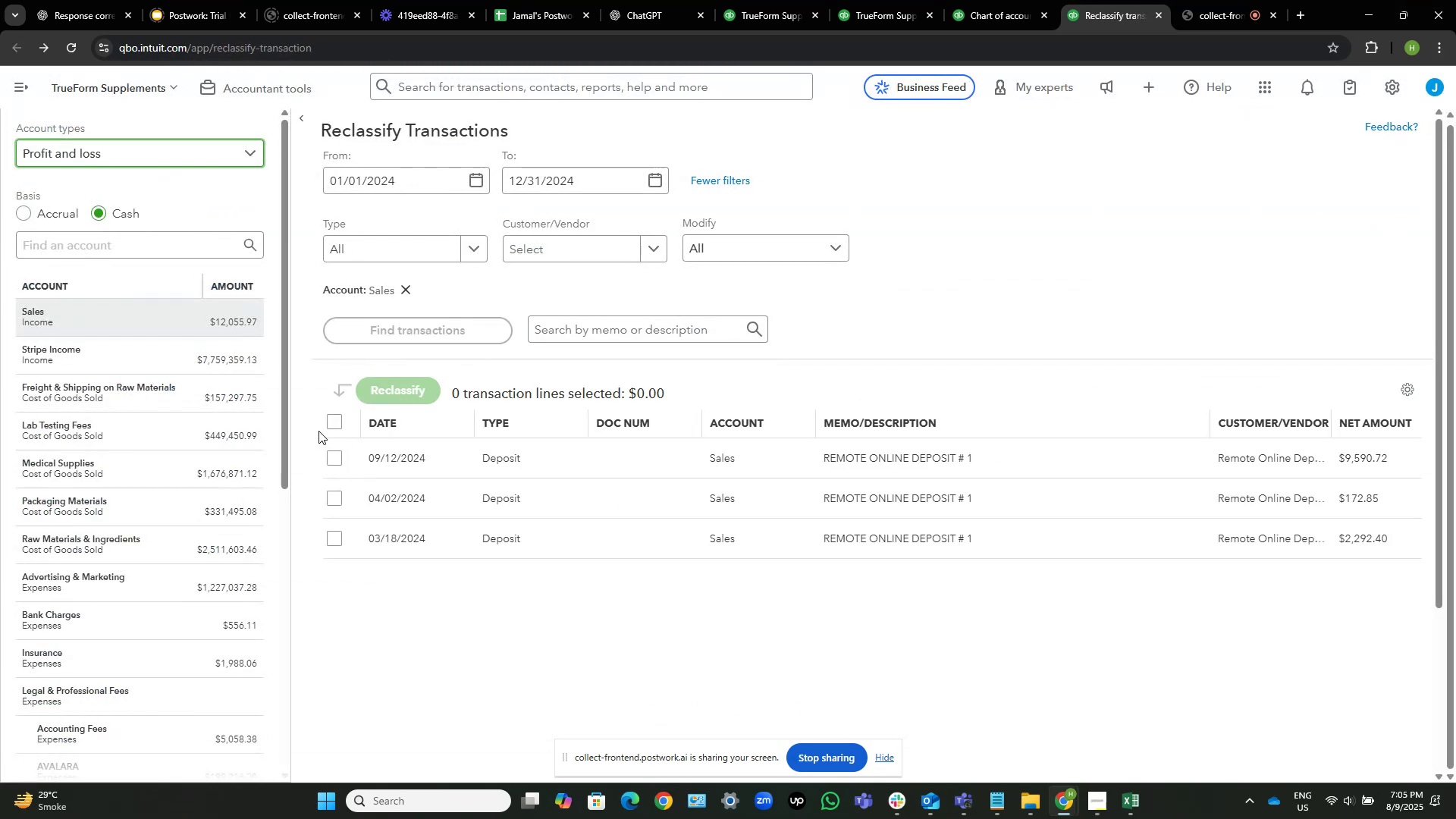 
wait(5.48)
 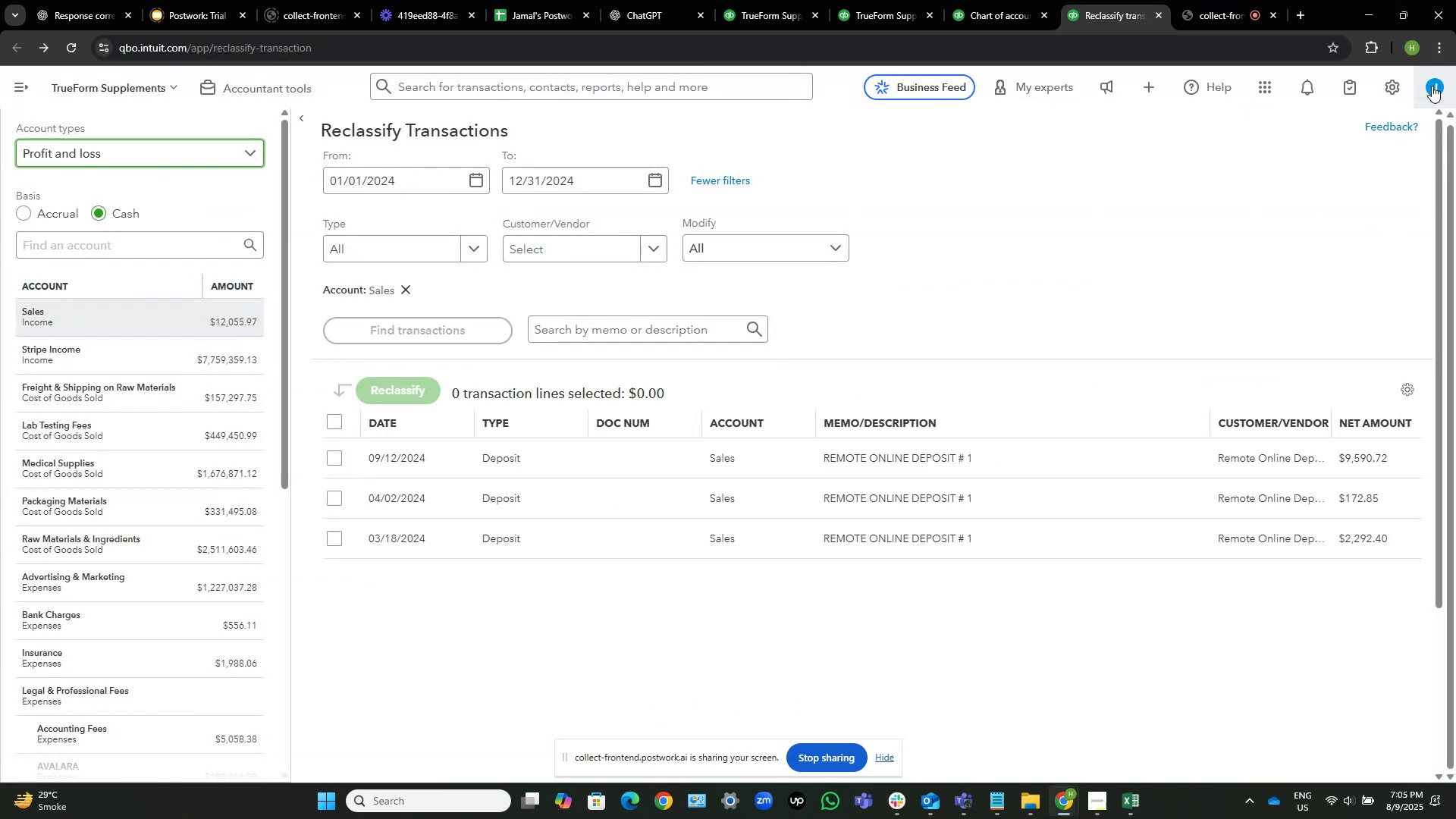 
left_click([331, 422])
 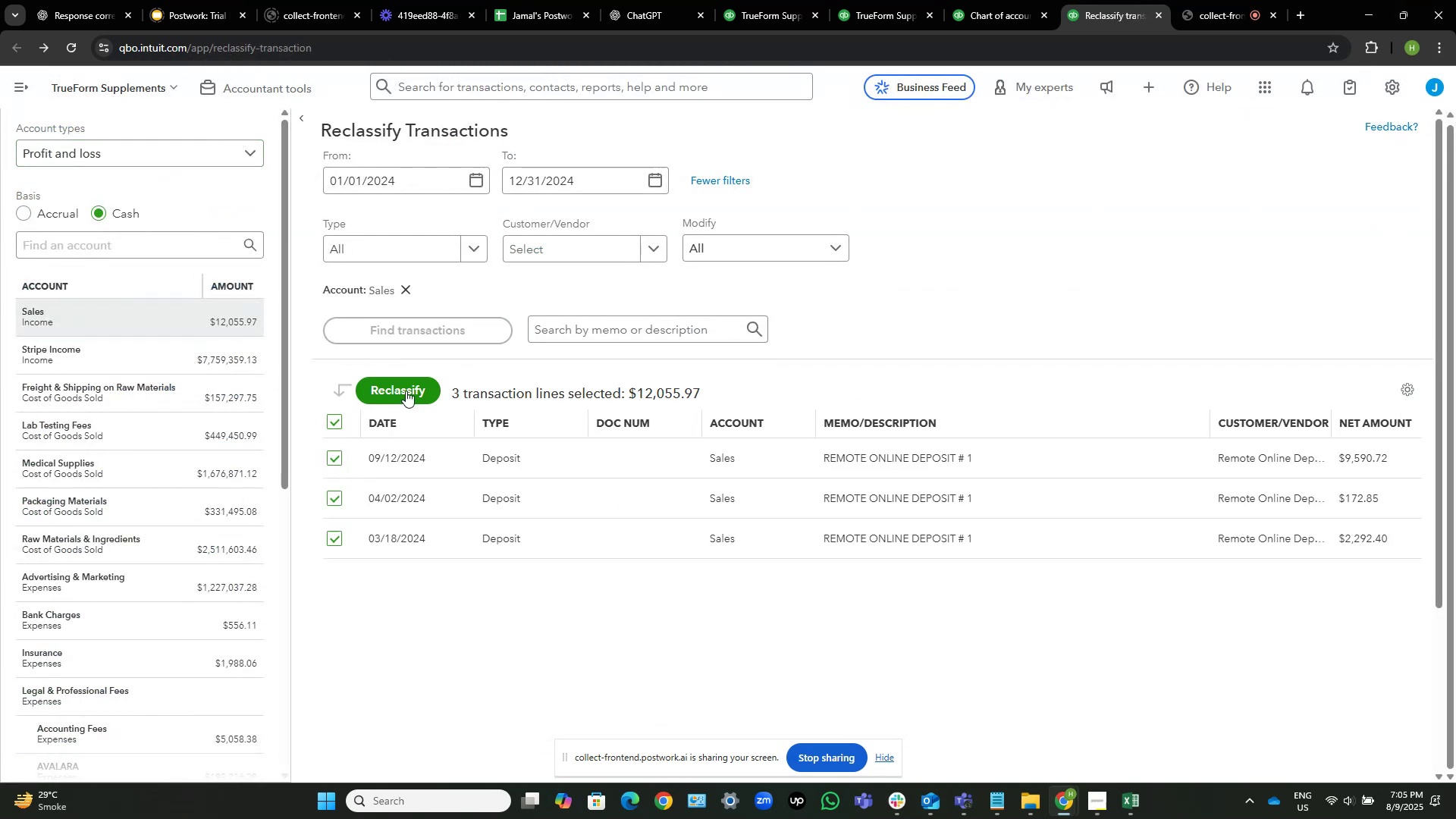 
left_click([407, 388])
 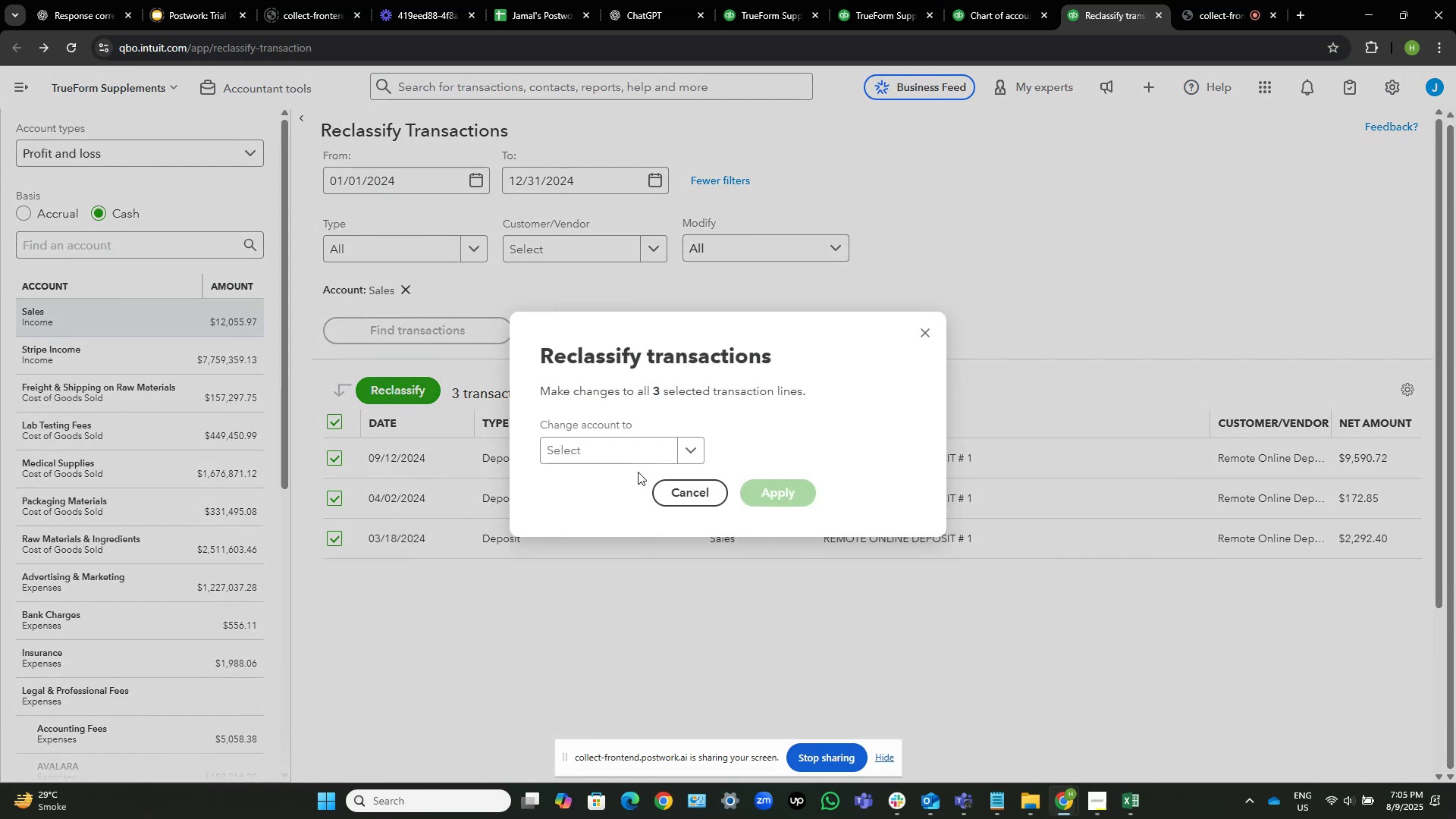 
left_click([619, 453])
 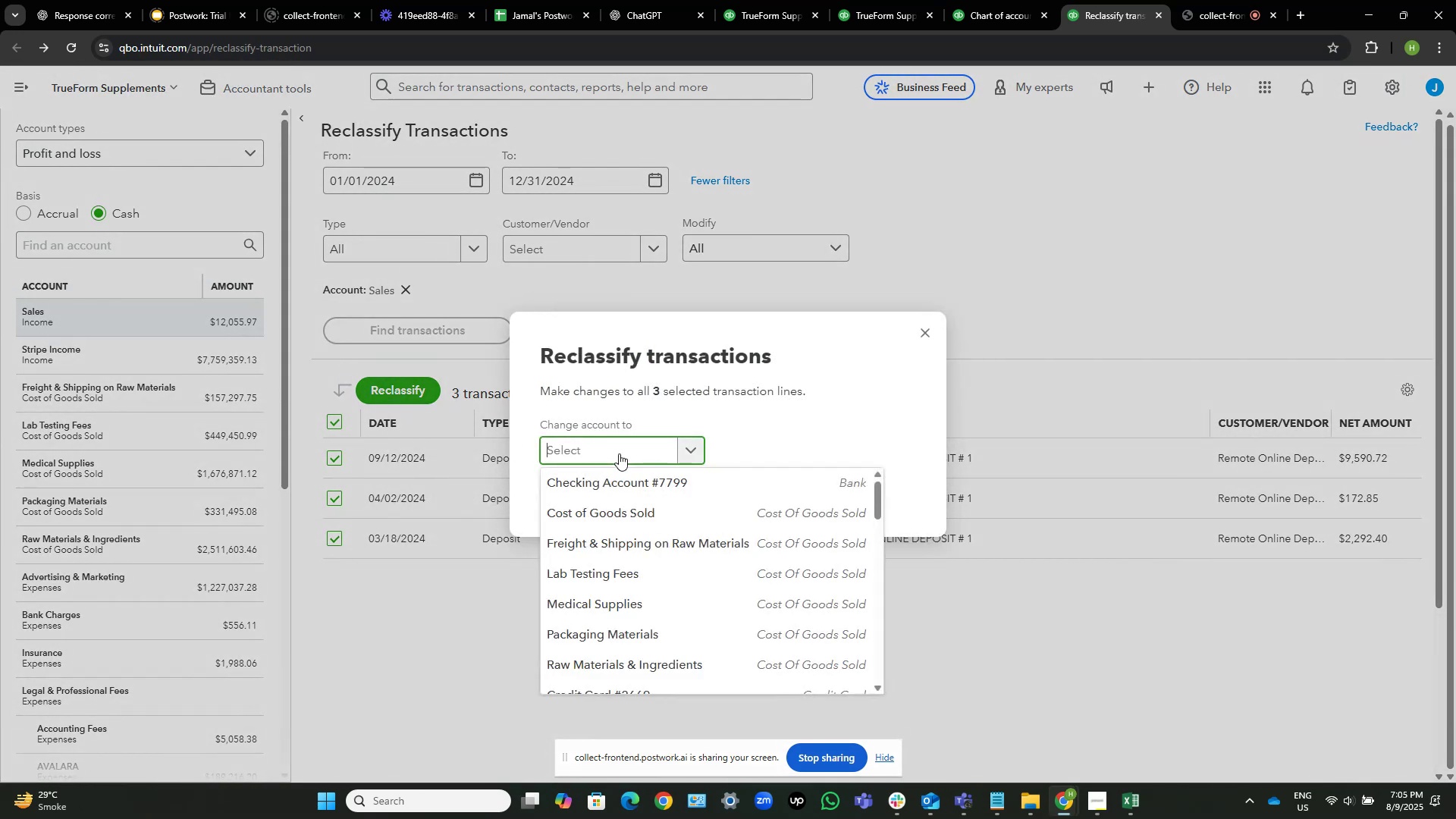 
type(owner)
 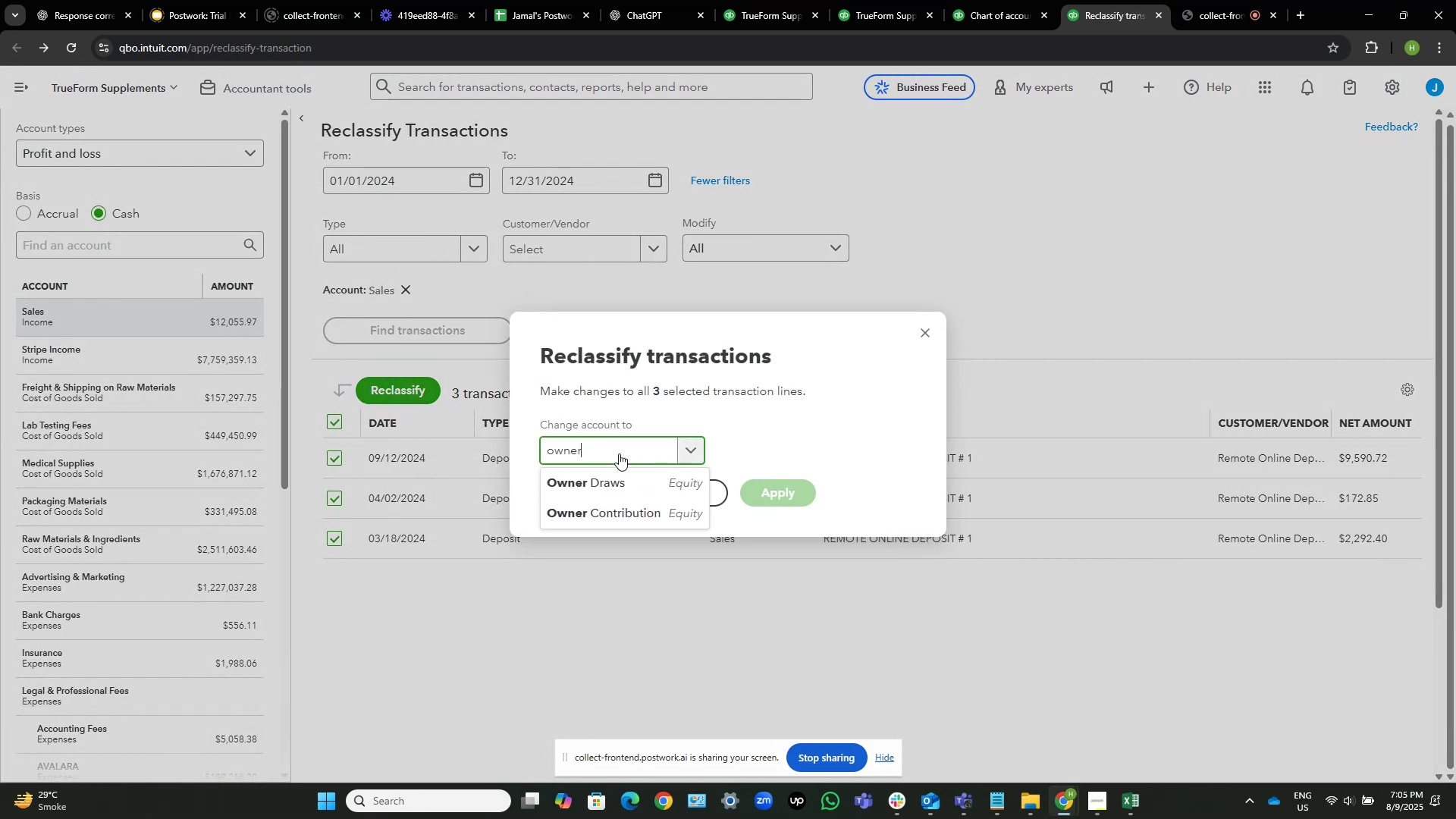 
left_click([639, 516])
 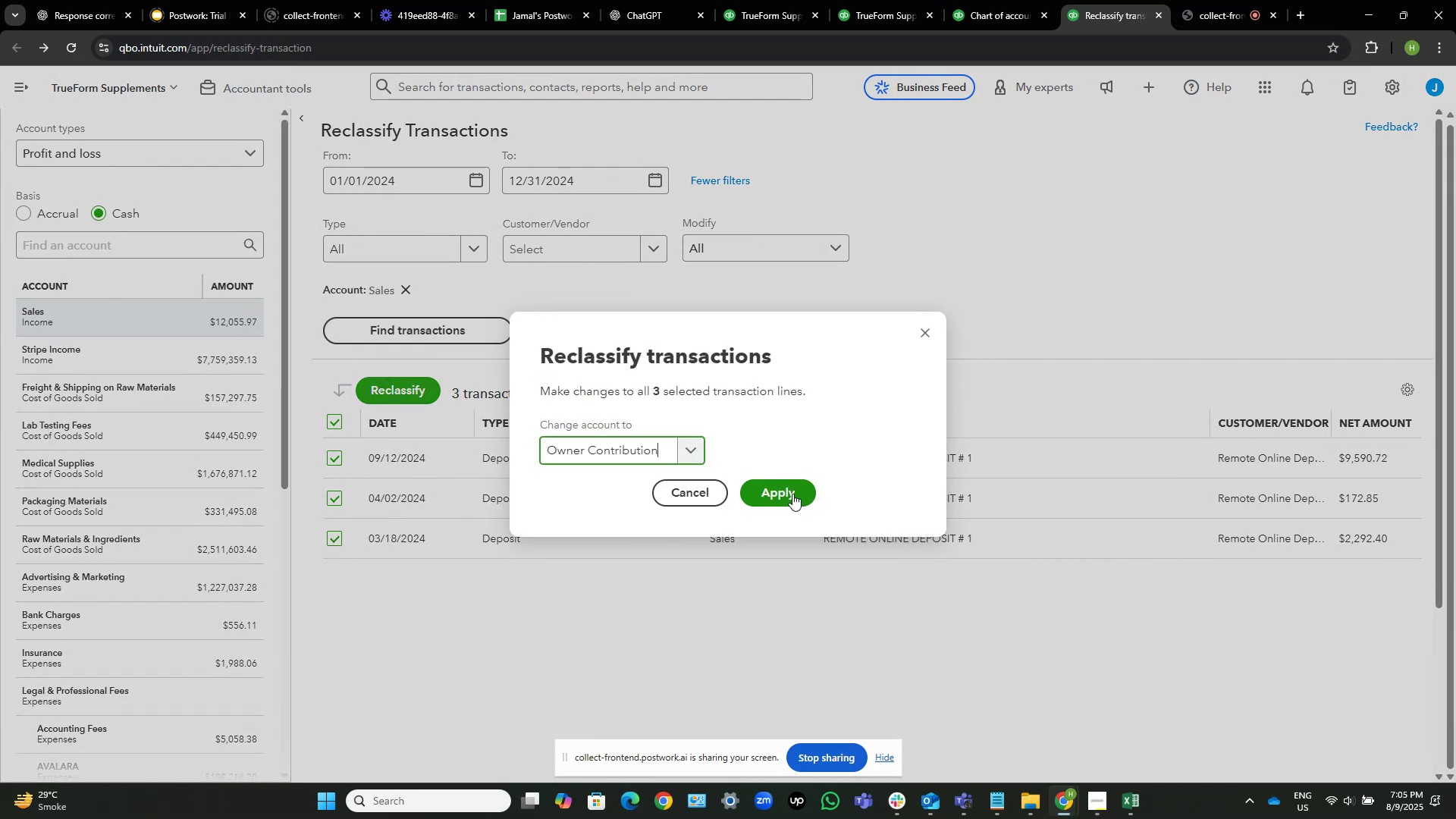 
left_click([792, 493])
 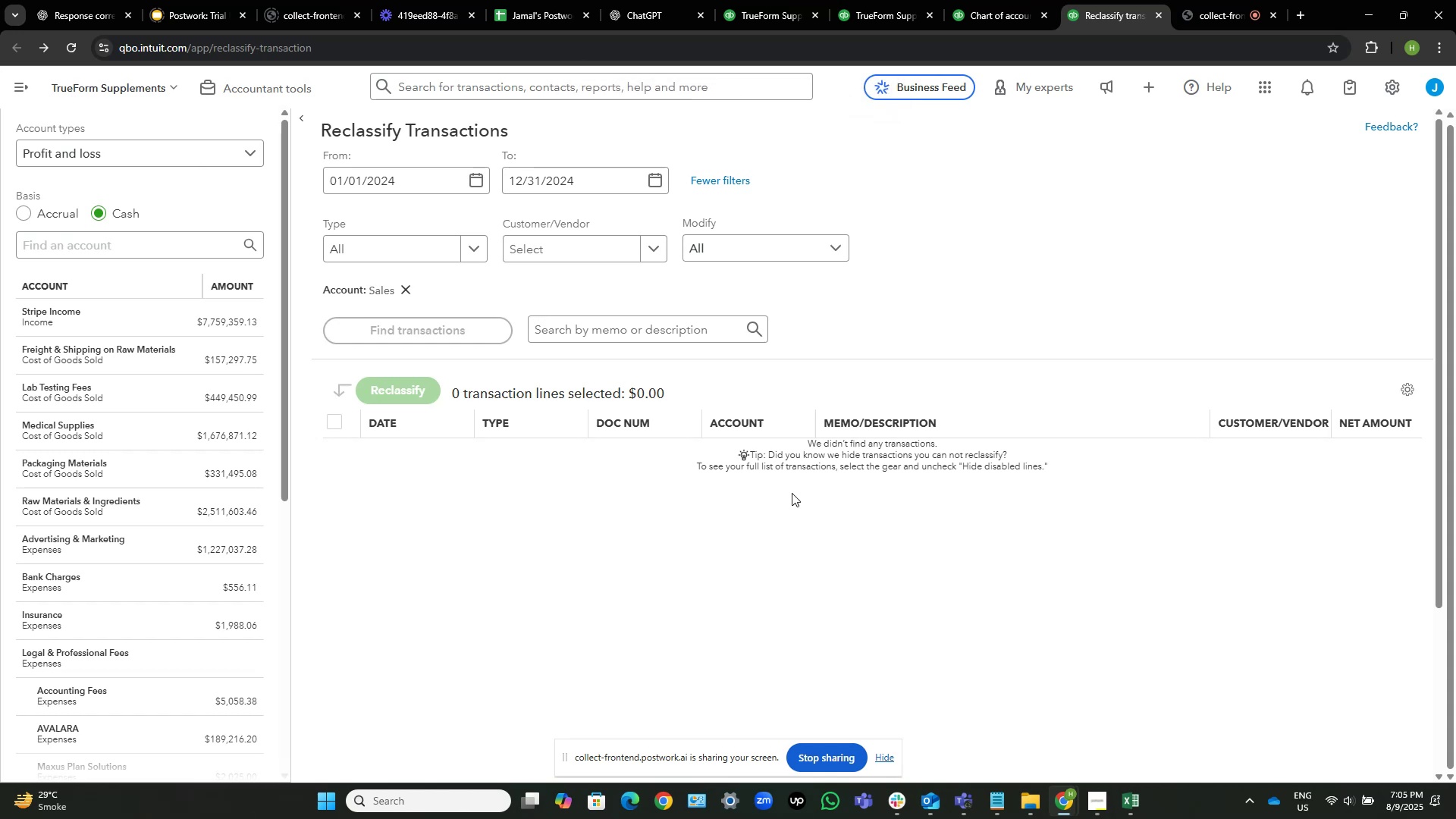 
wait(12.72)
 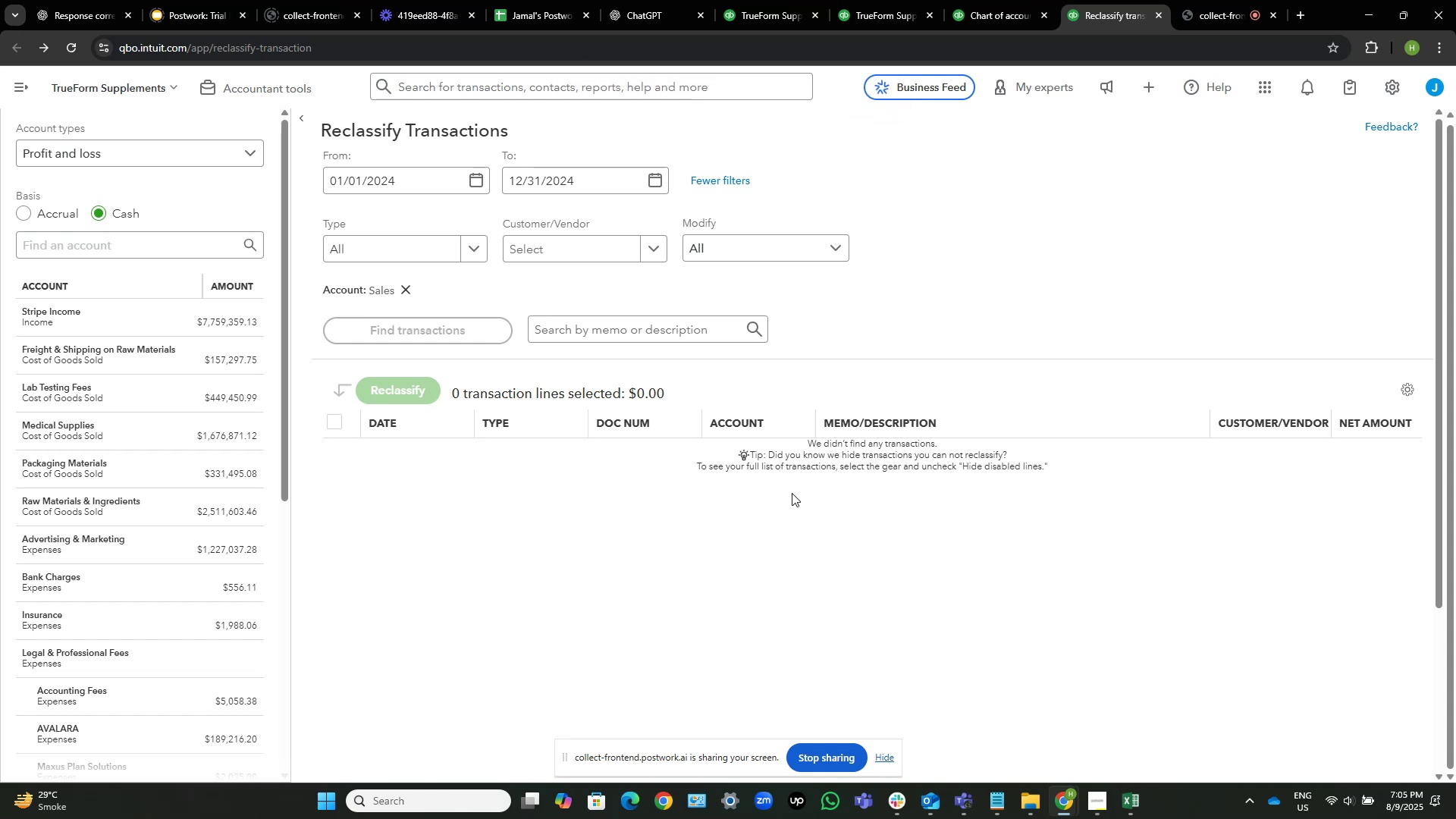 
scroll: coordinate [886, 304], scroll_direction: down, amount: 2.0
 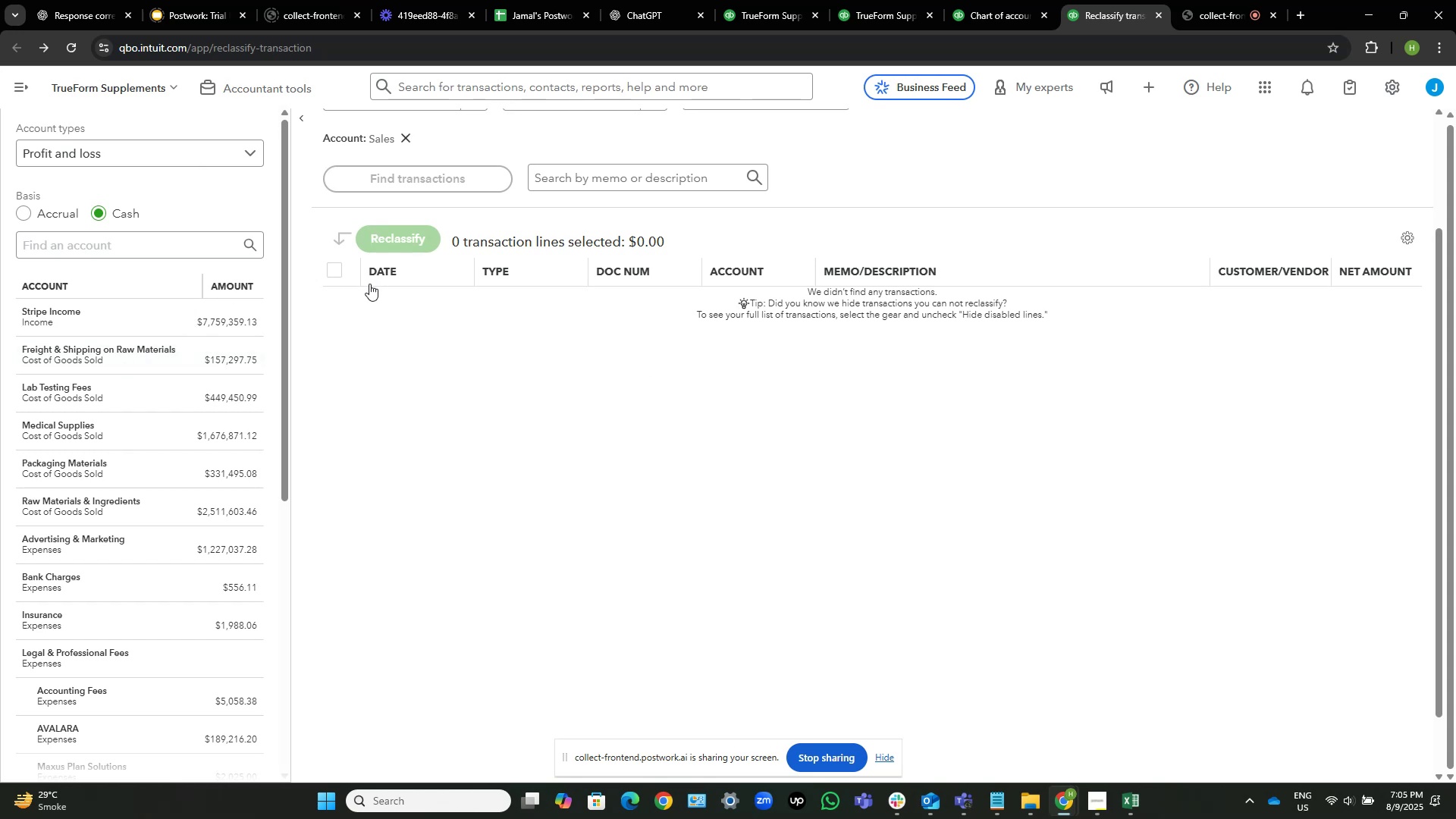 
wait(5.95)
 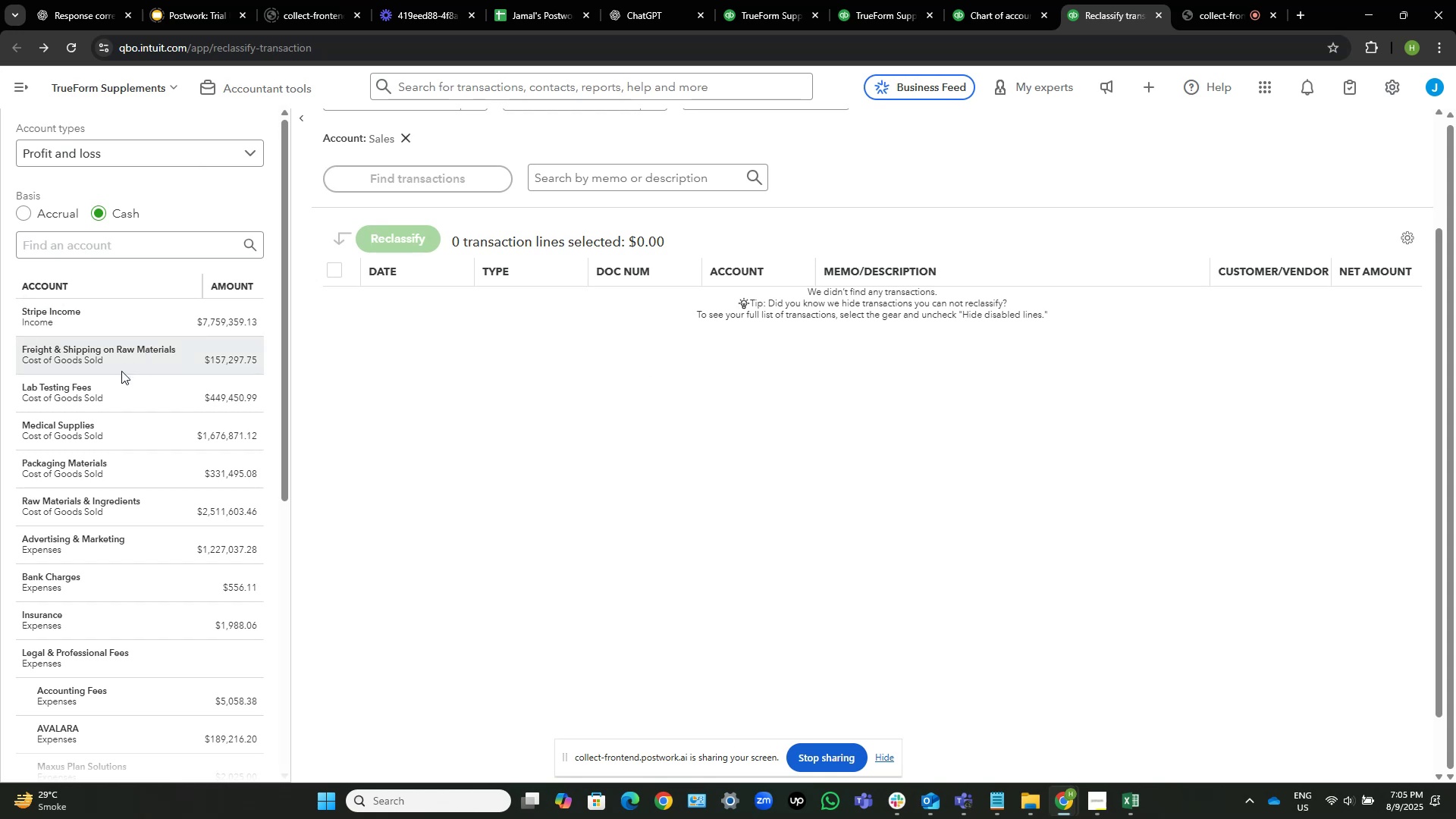 
scroll: coordinate [188, 426], scroll_direction: up, amount: 1.0
 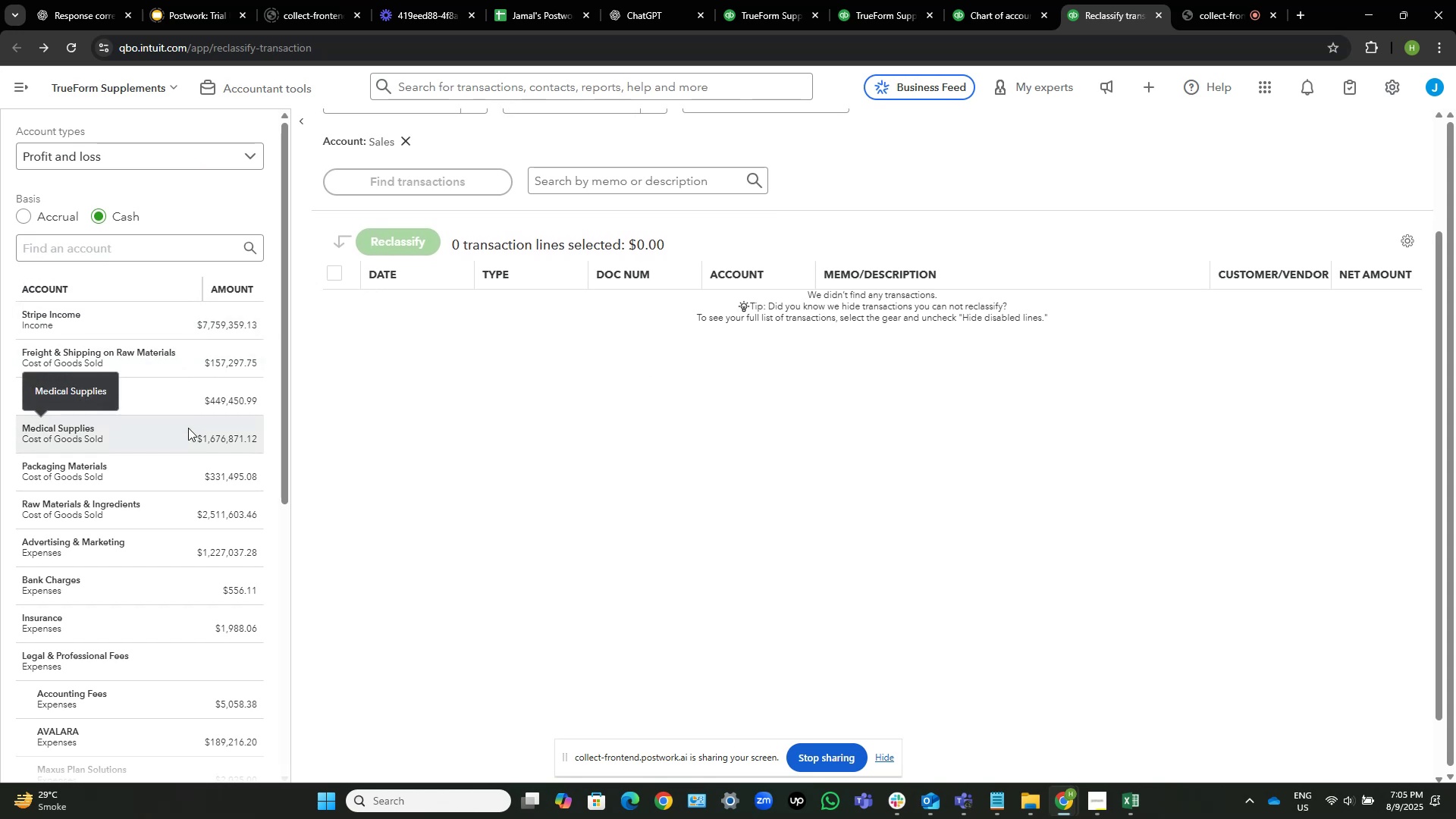 
scroll: coordinate [188, 428], scroll_direction: down, amount: 2.0
 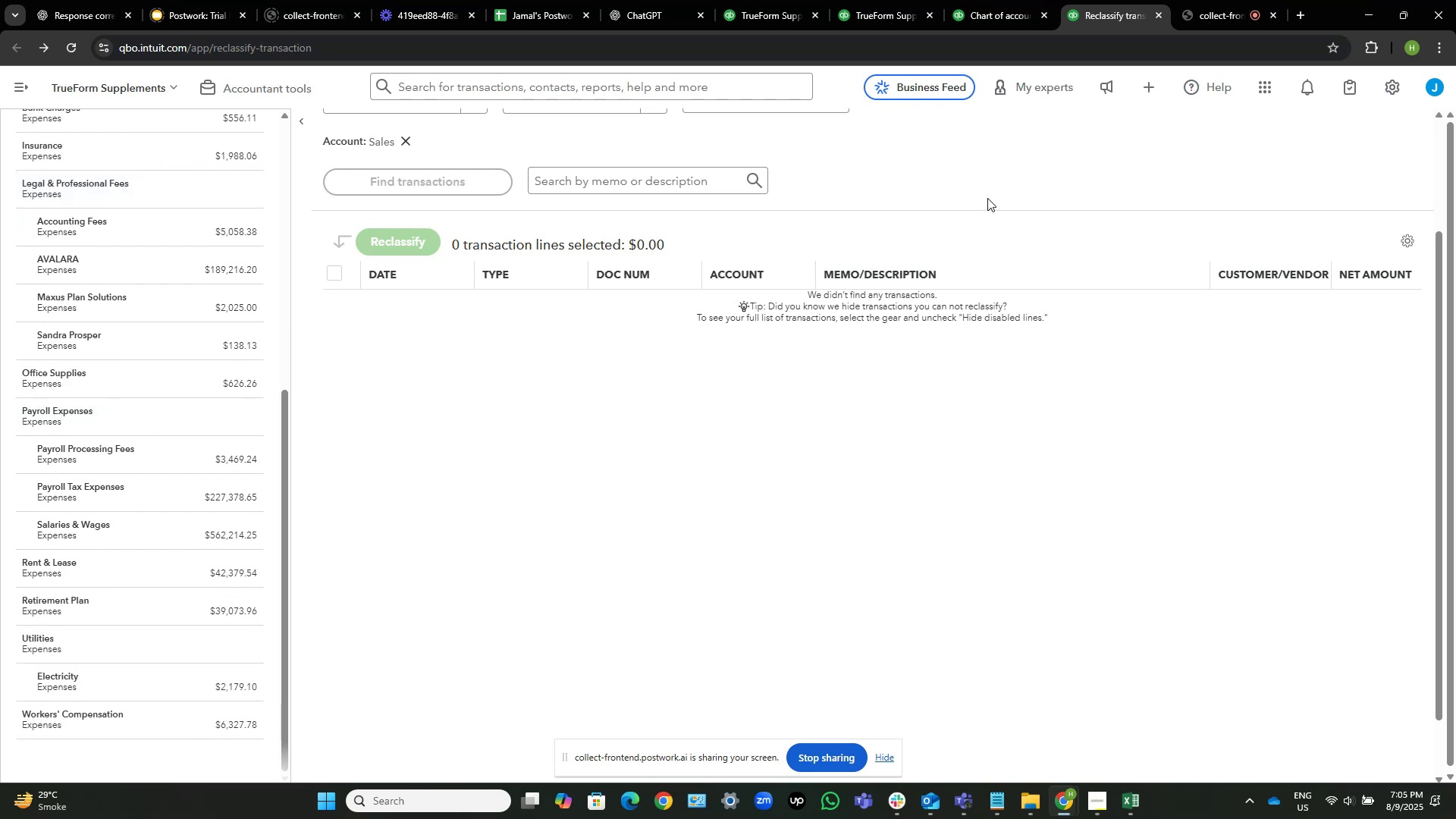 
wait(10.25)
 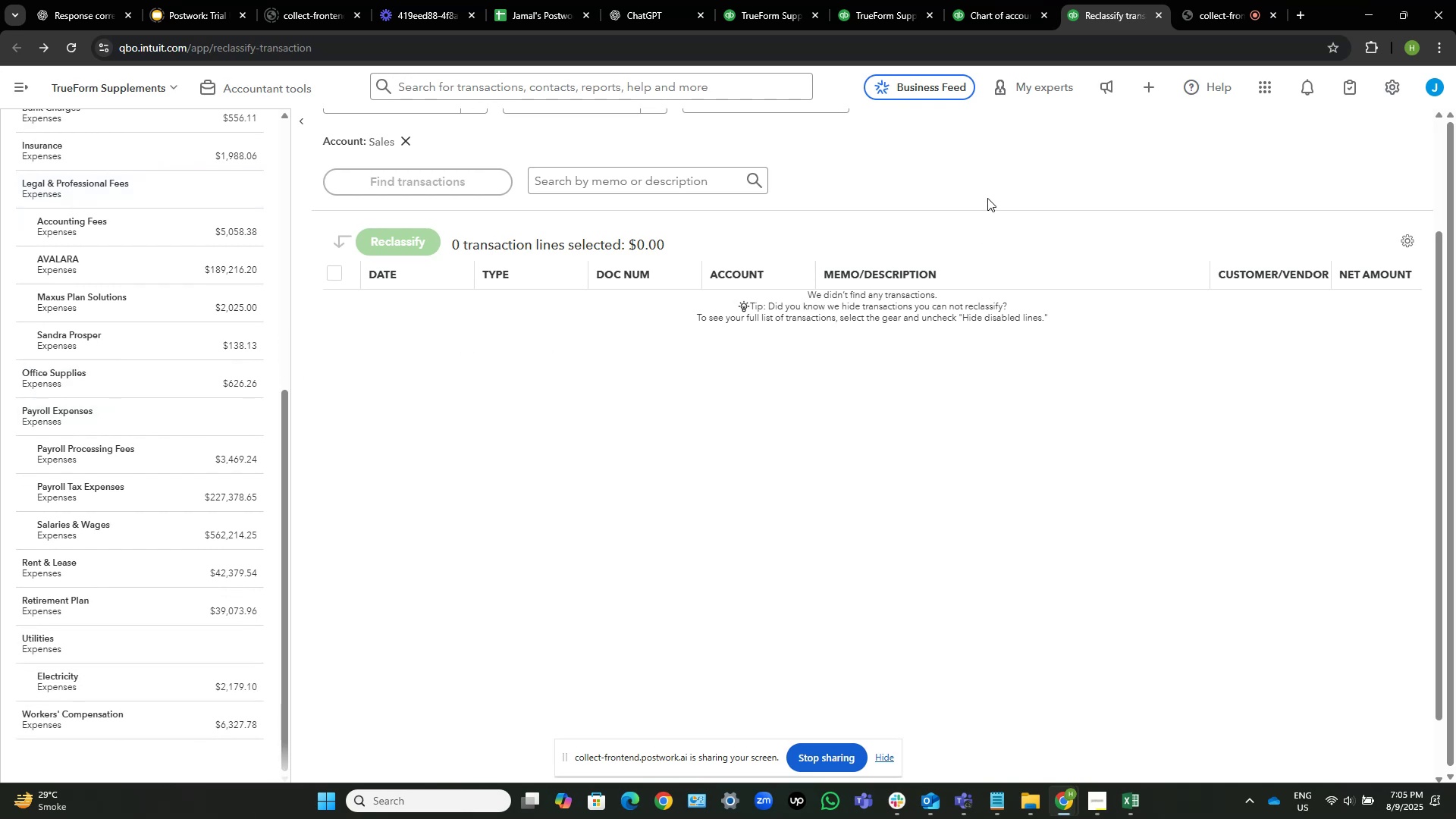 
scroll: coordinate [987, 198], scroll_direction: down, amount: 2.0
 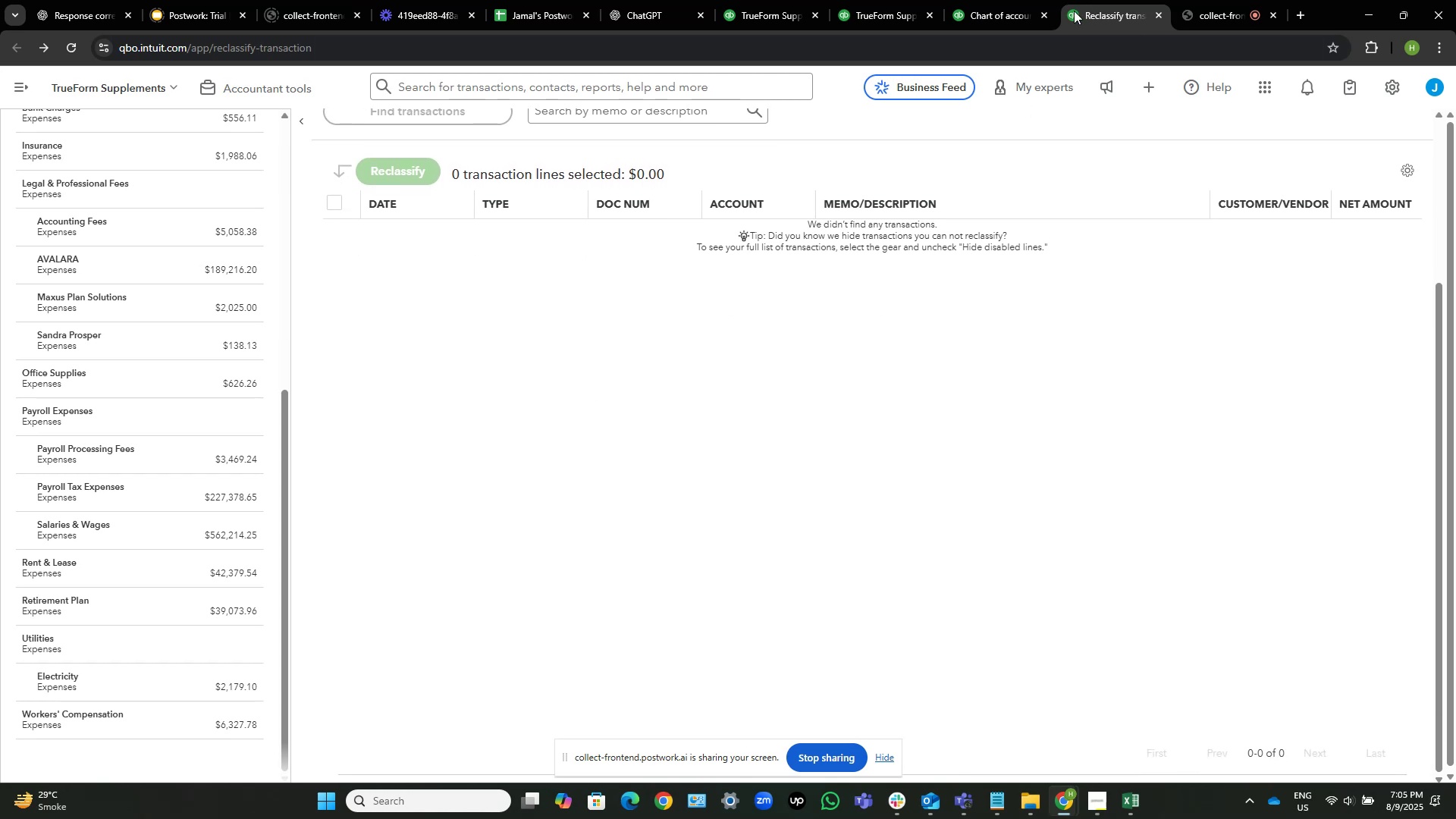 
left_click([996, 4])
 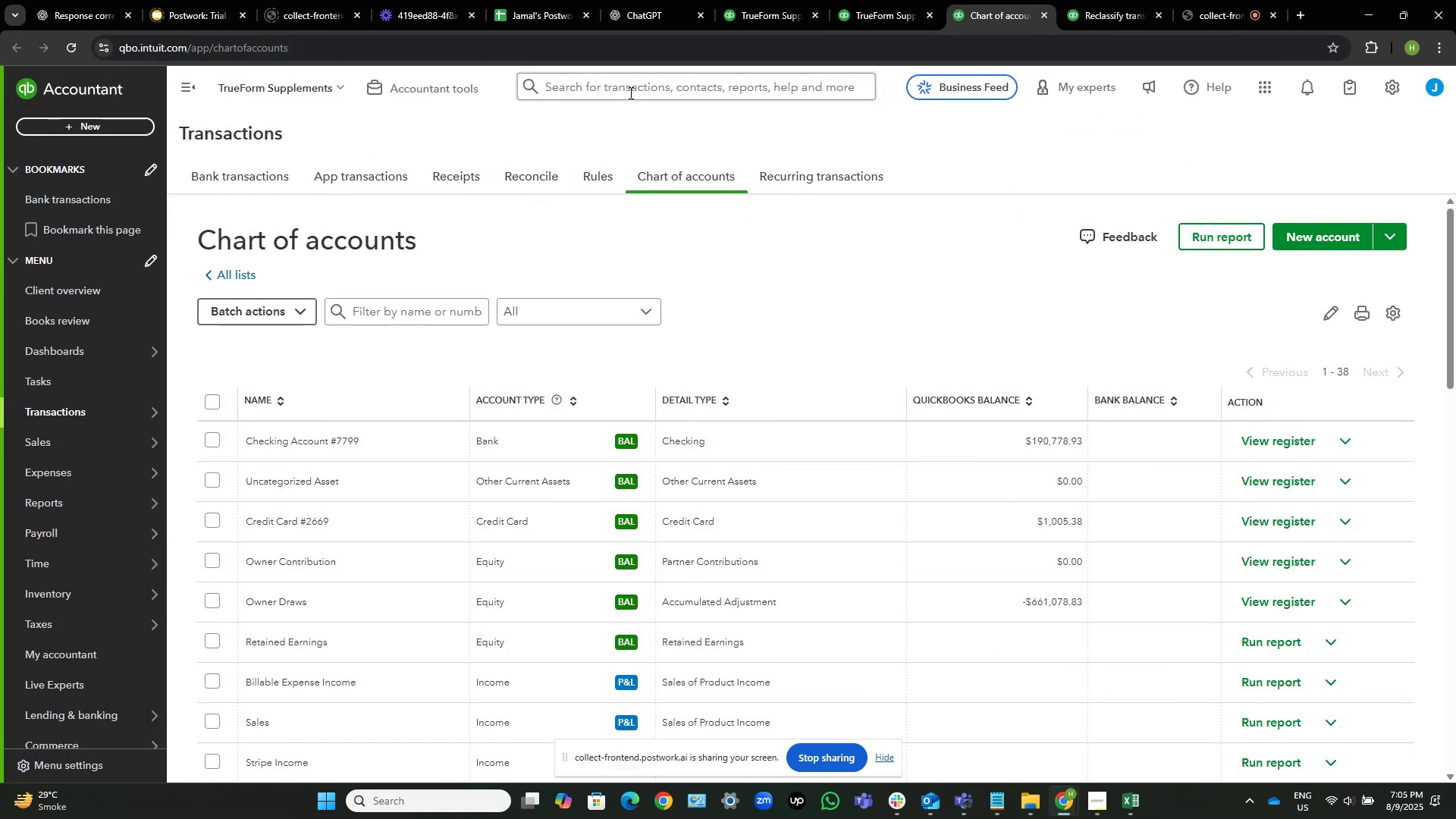 
left_click([422, 83])
 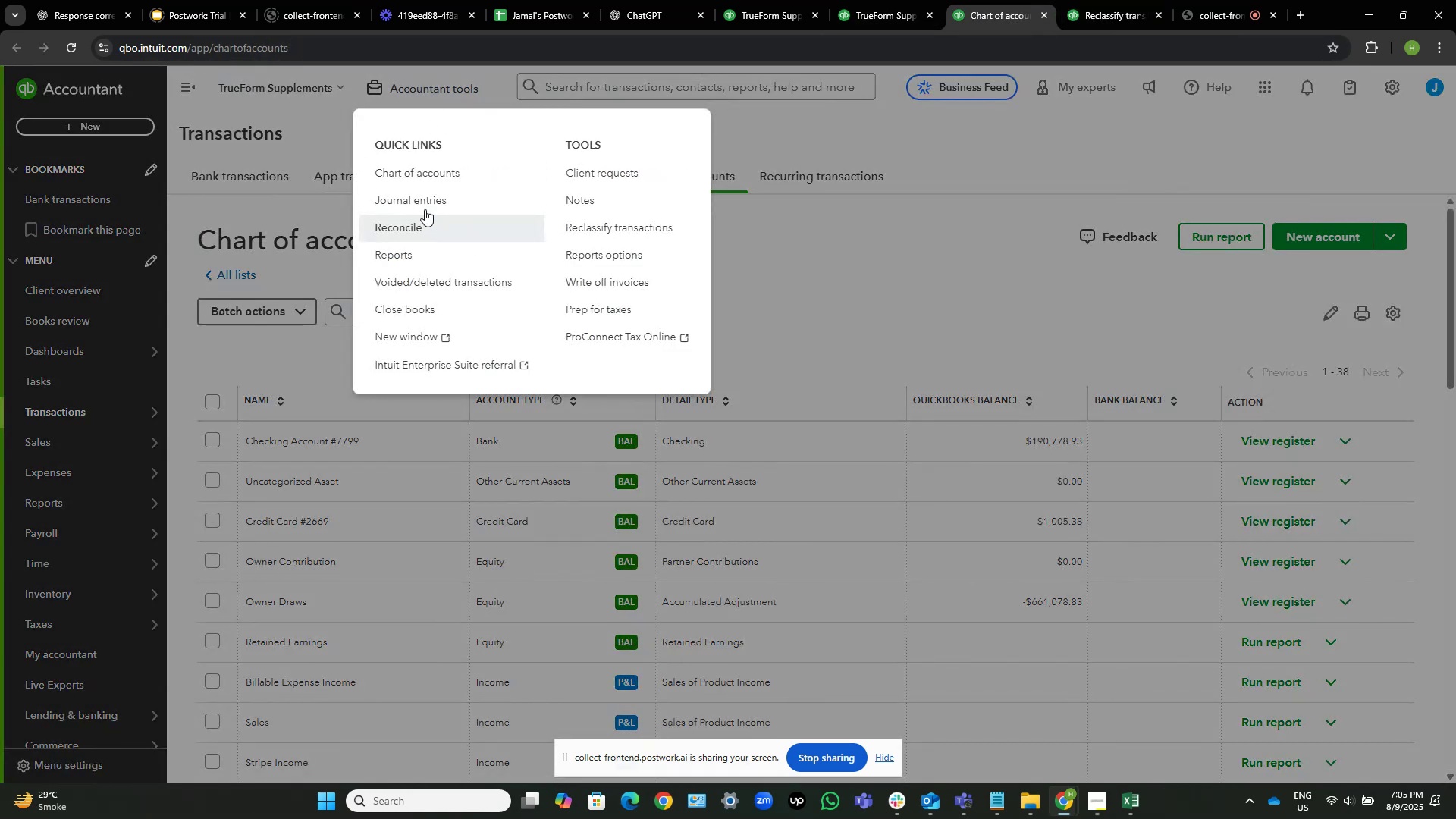 
left_click([425, 204])
 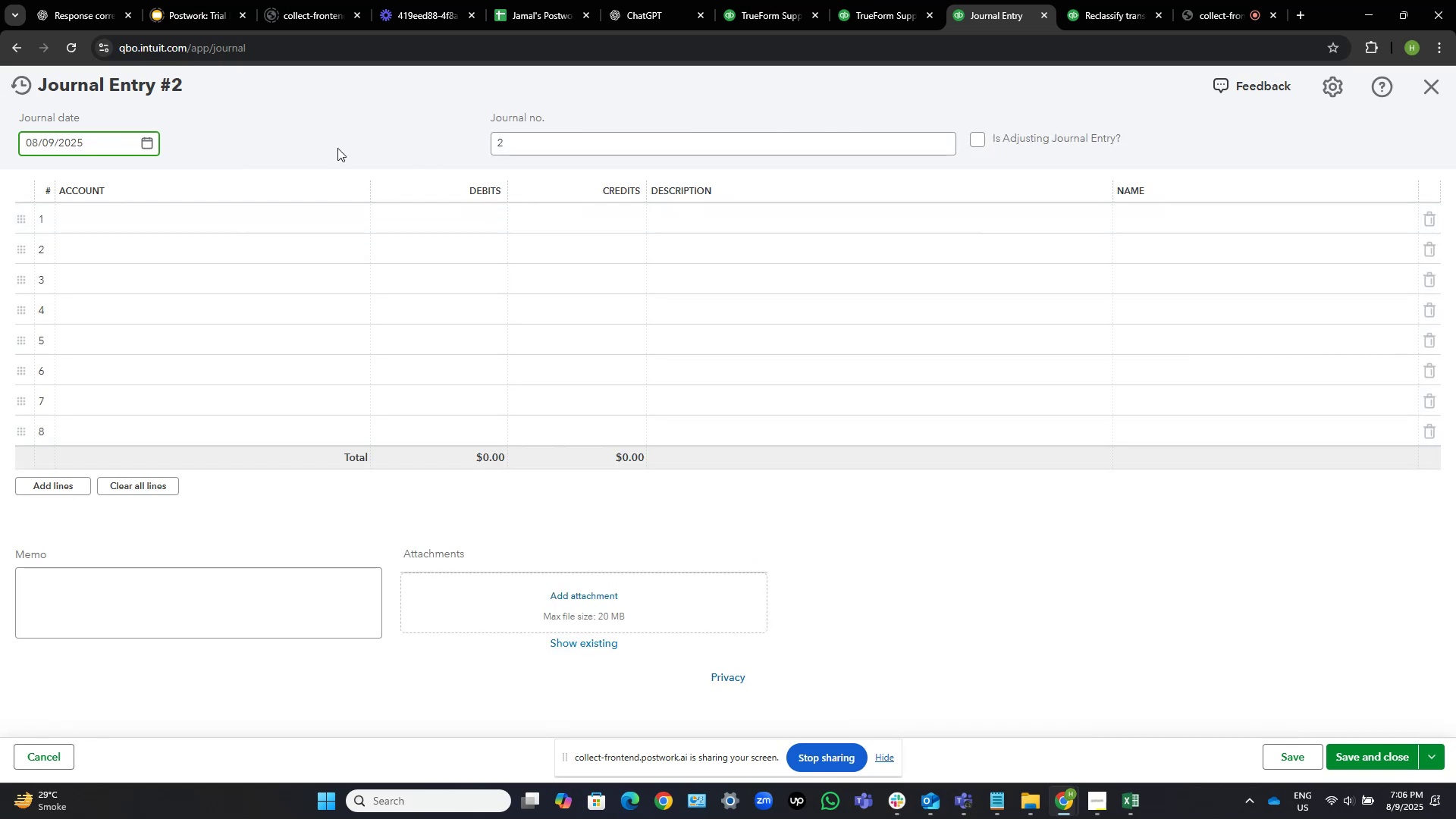 
left_click([108, 149])
 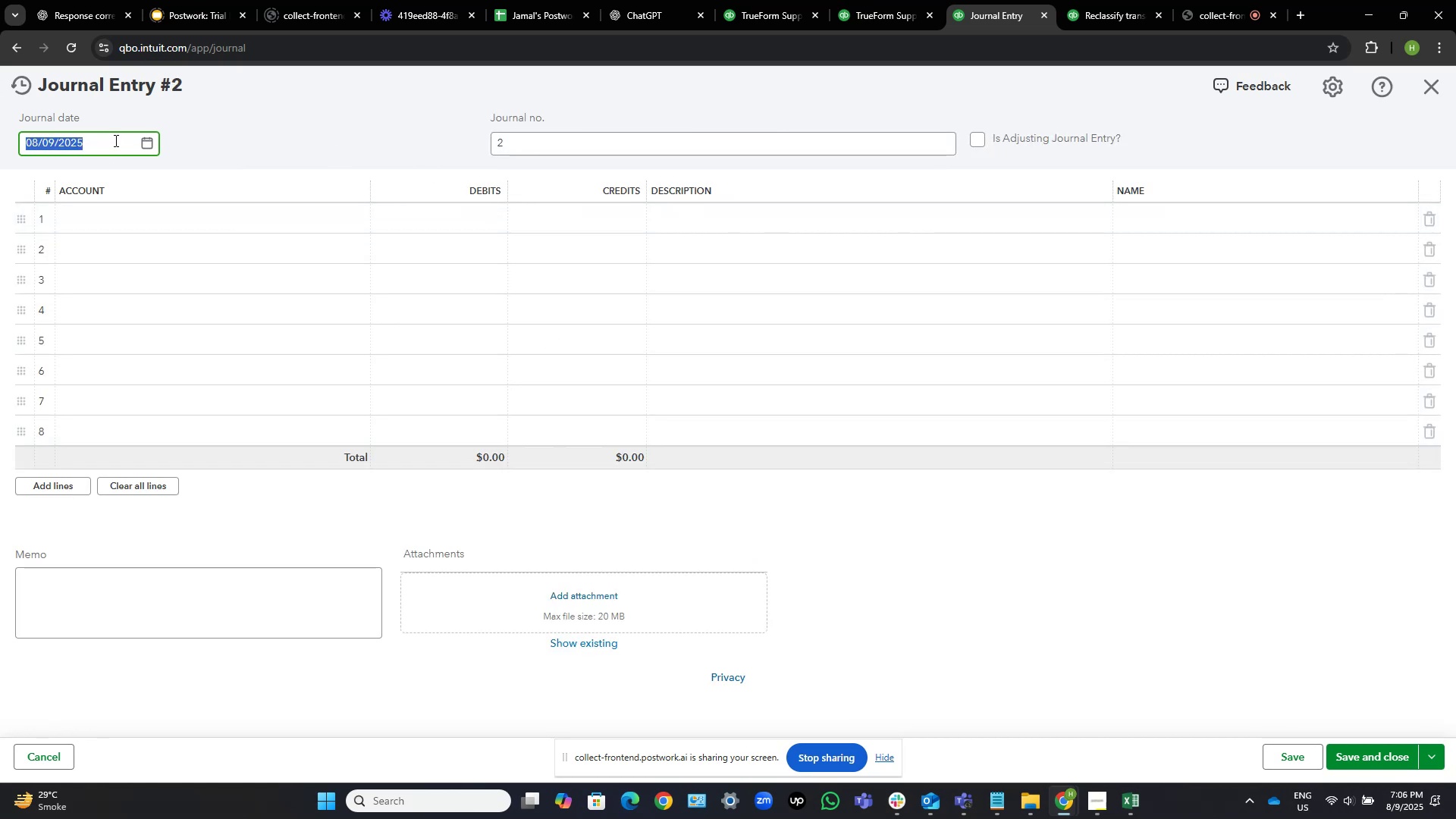 
key(Numpad1)
 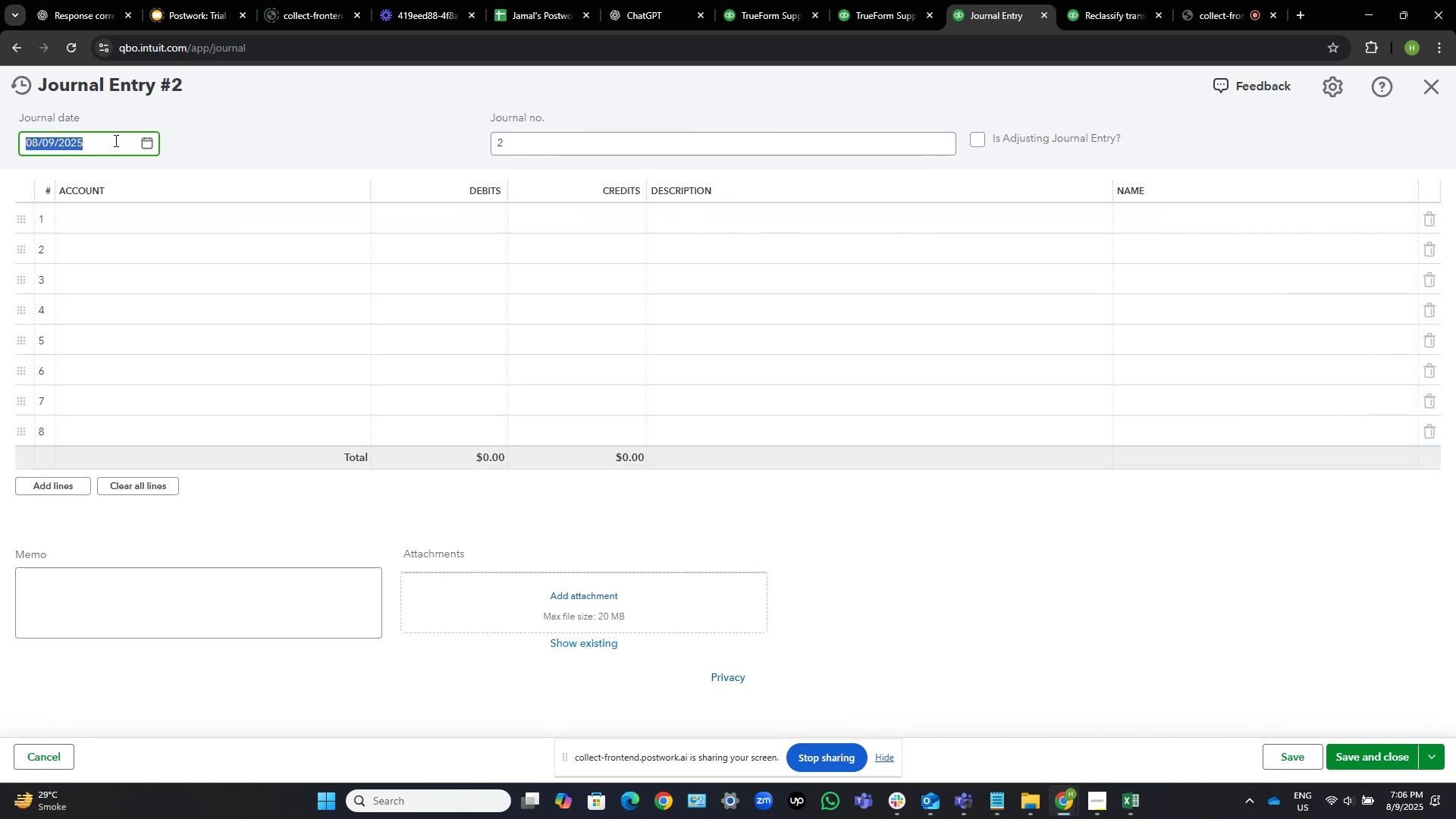 
key(Numpad2)
 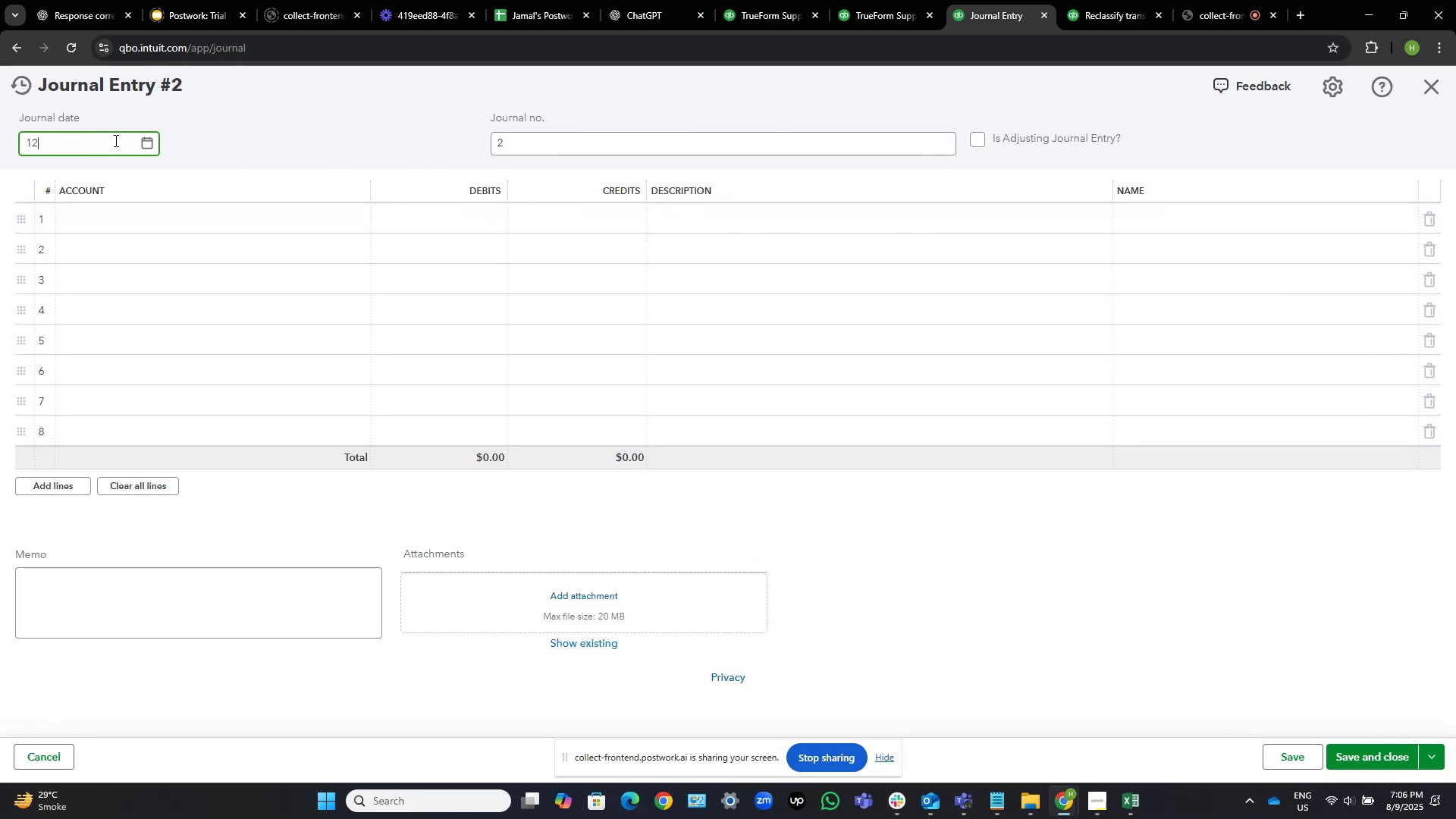 
key(NumpadDivide)
 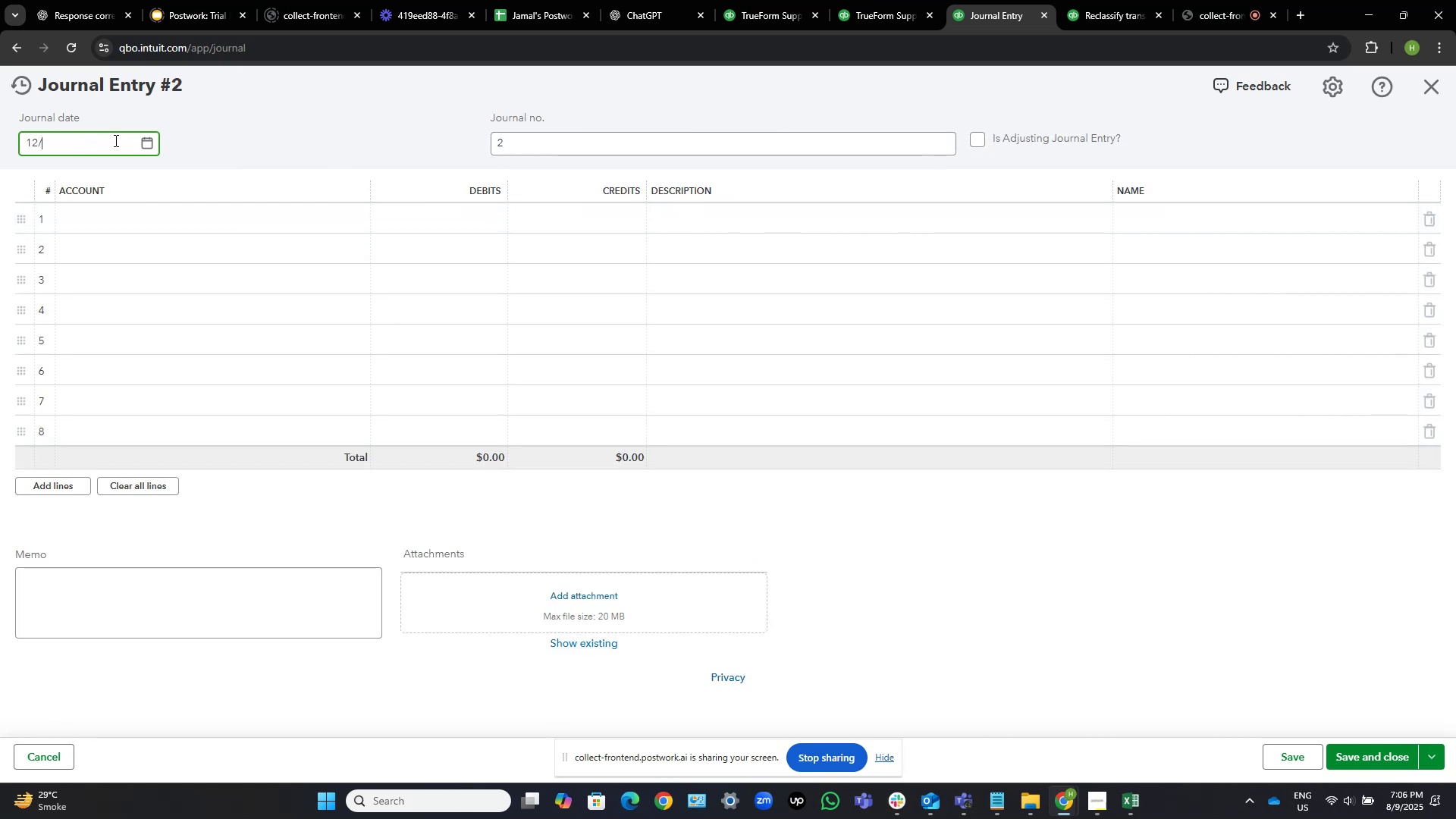 
key(Numpad3)
 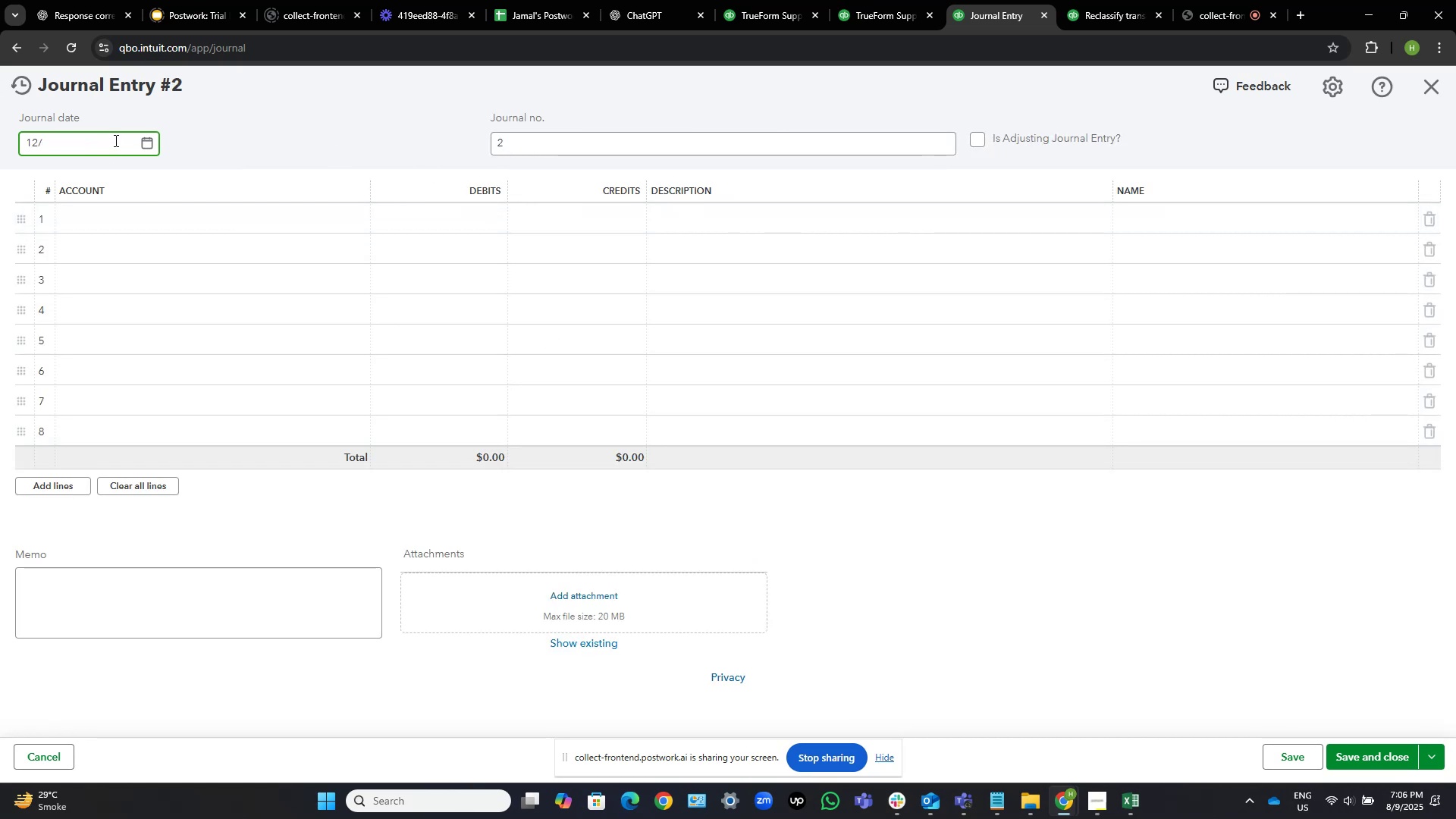 
key(Numpad1)
 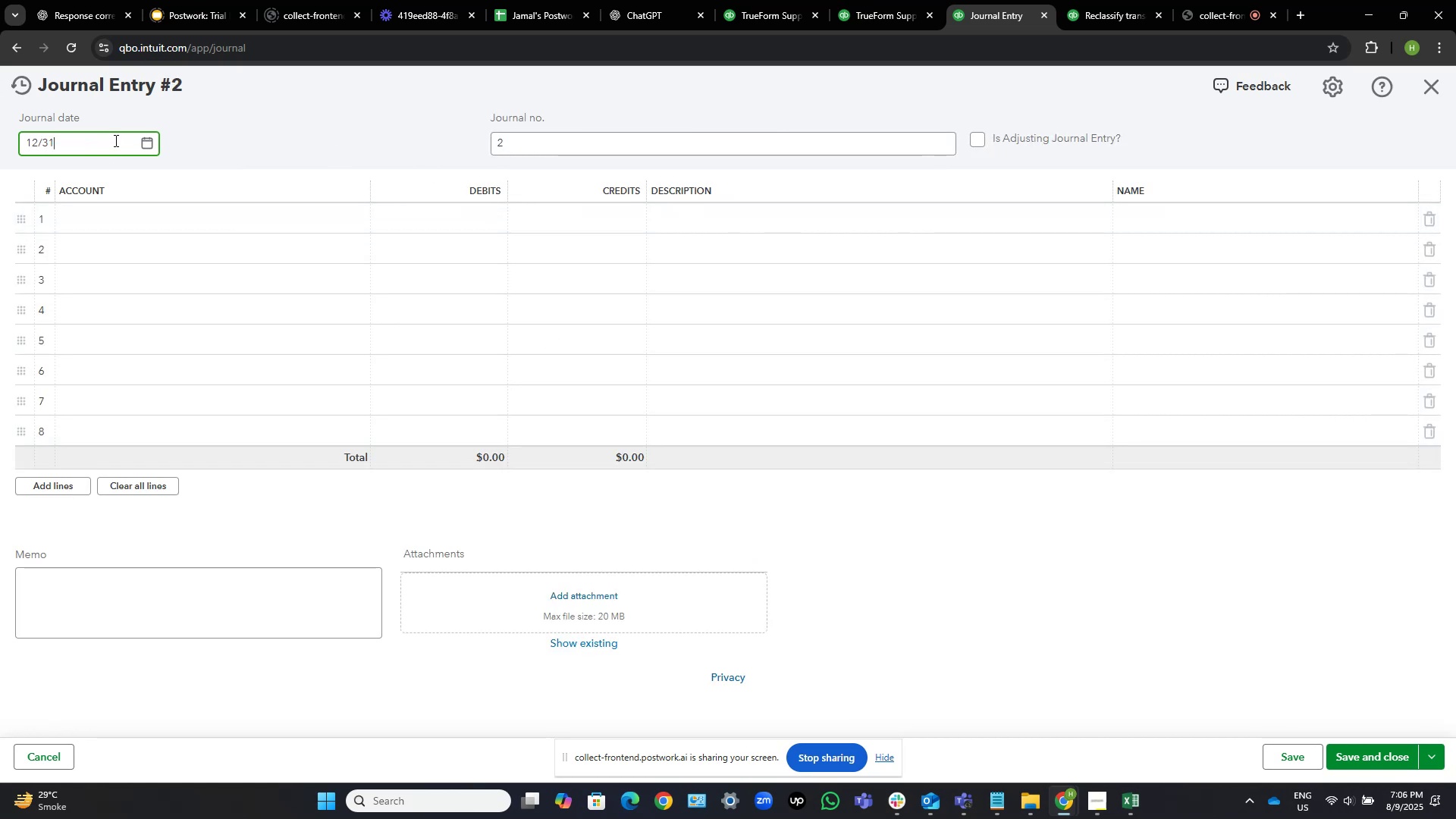 
key(NumpadDivide)
 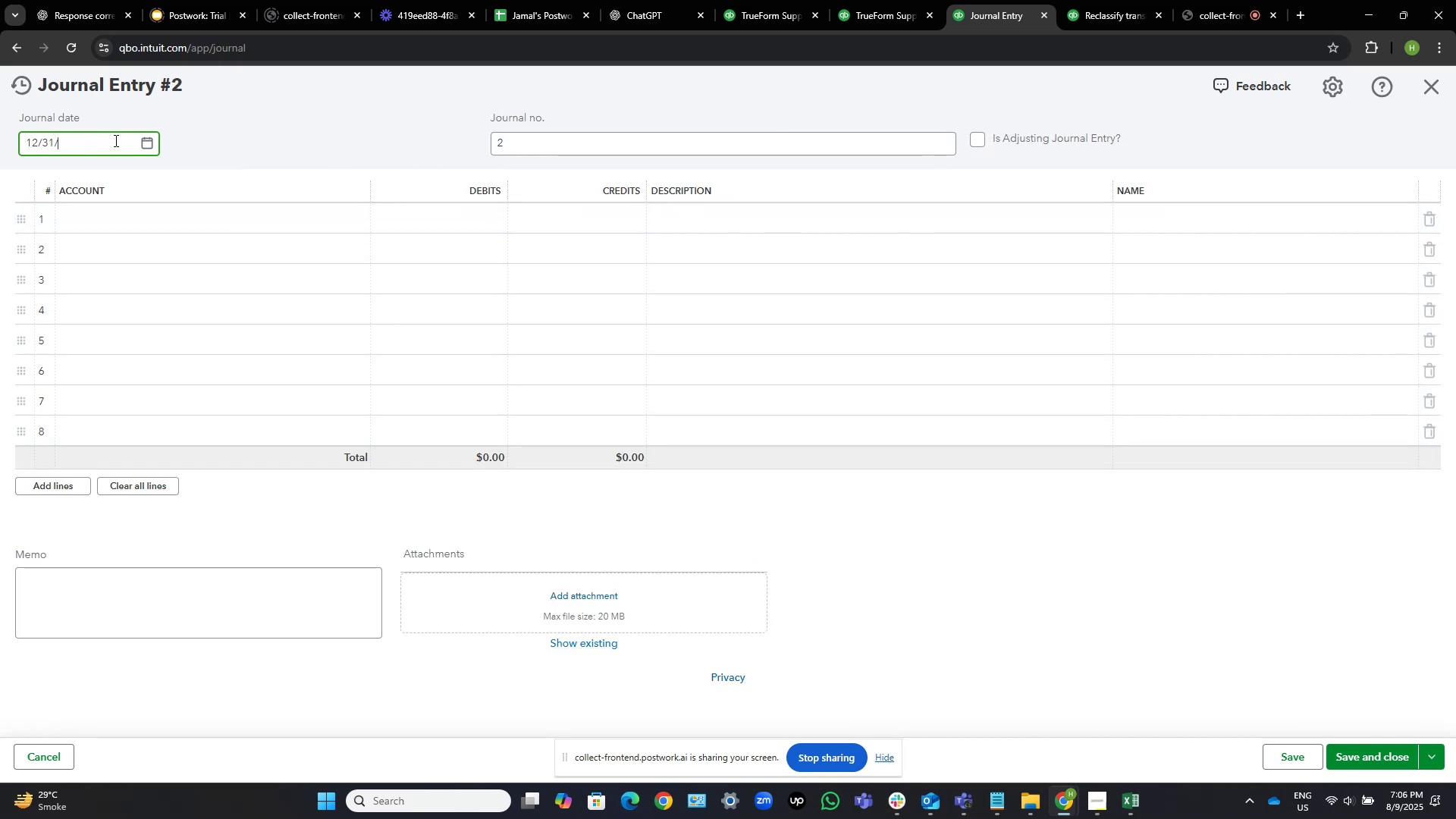 
key(Numpad2)
 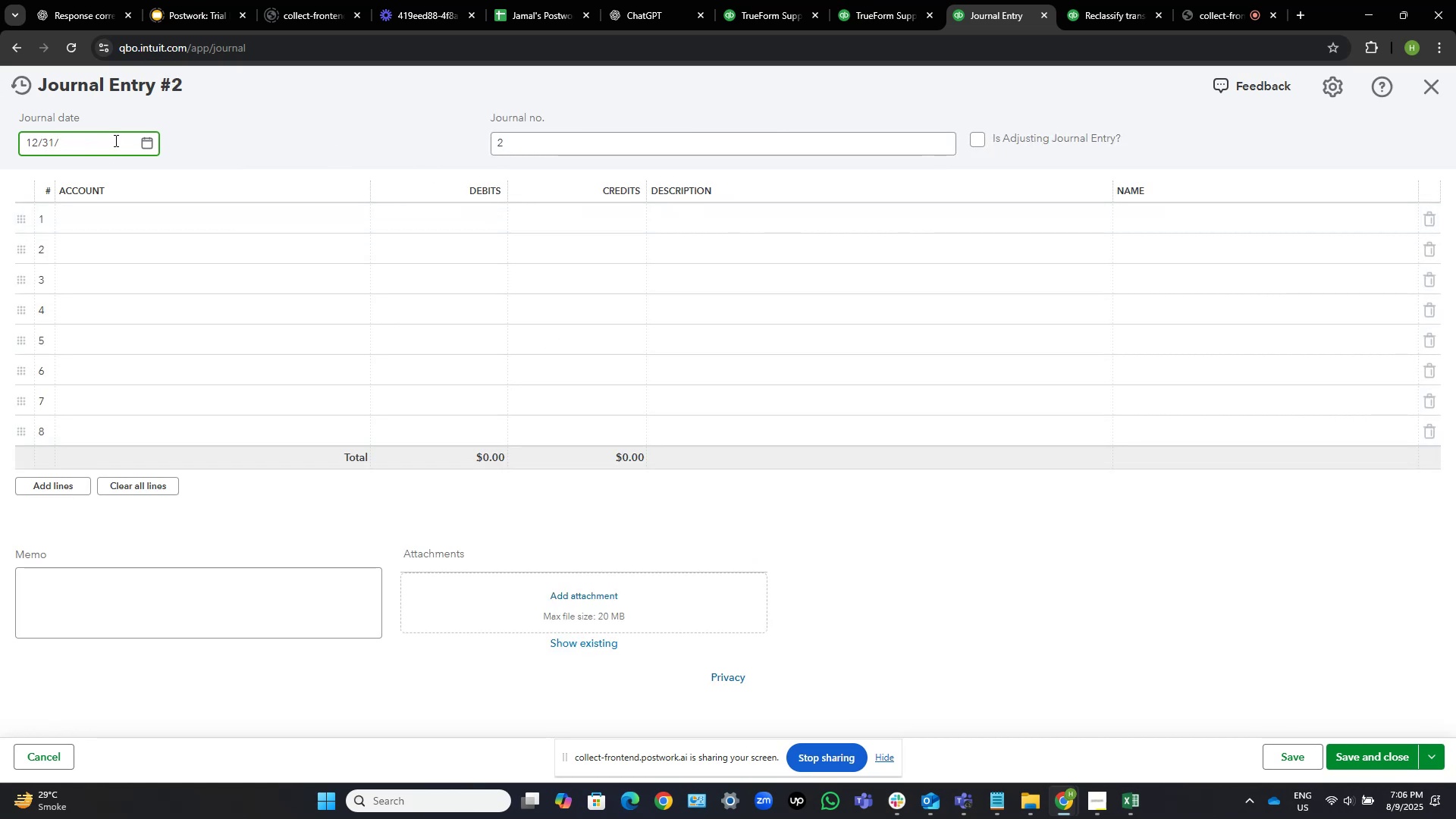 
key(Numpad0)
 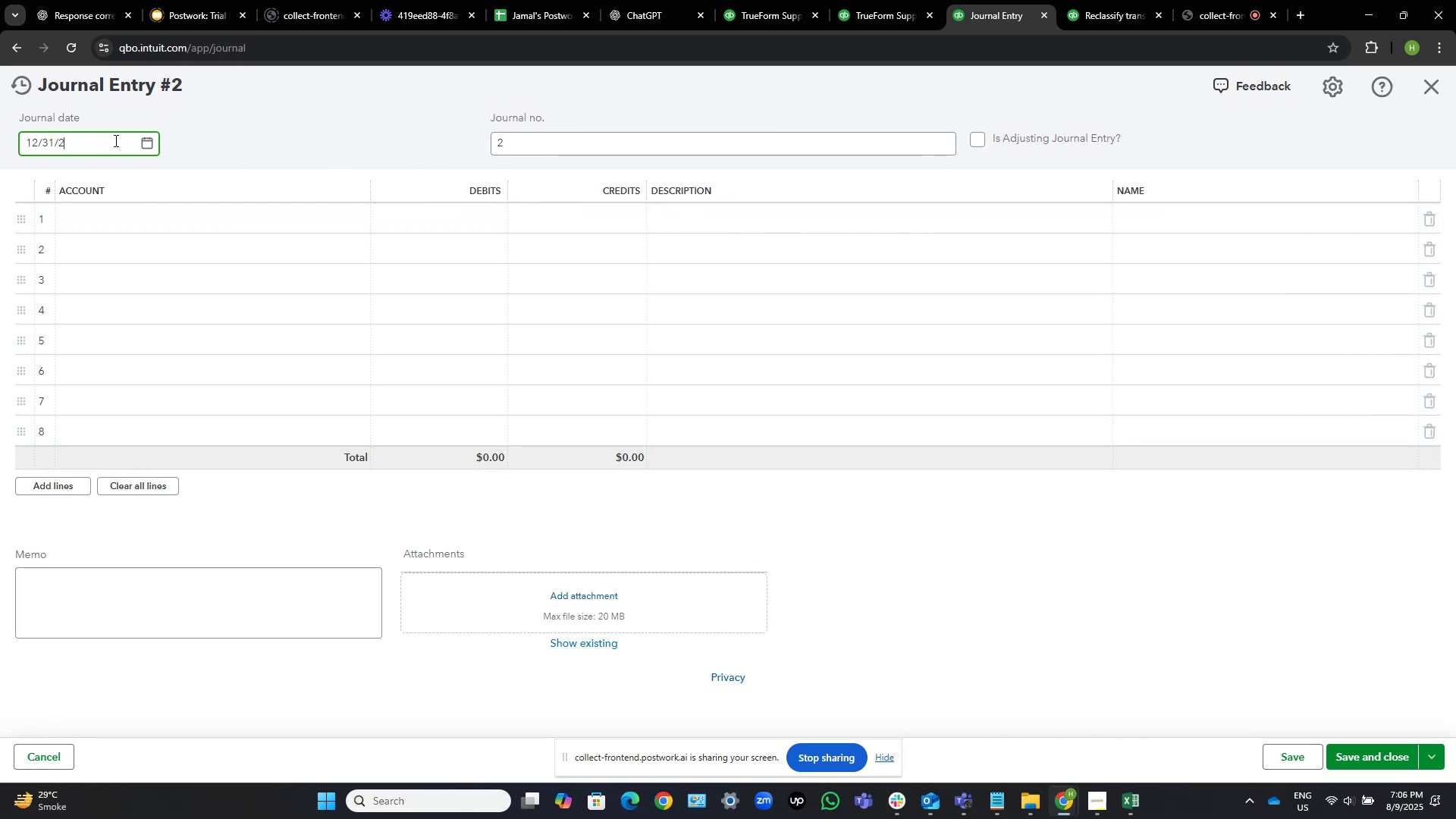 
key(Numpad2)
 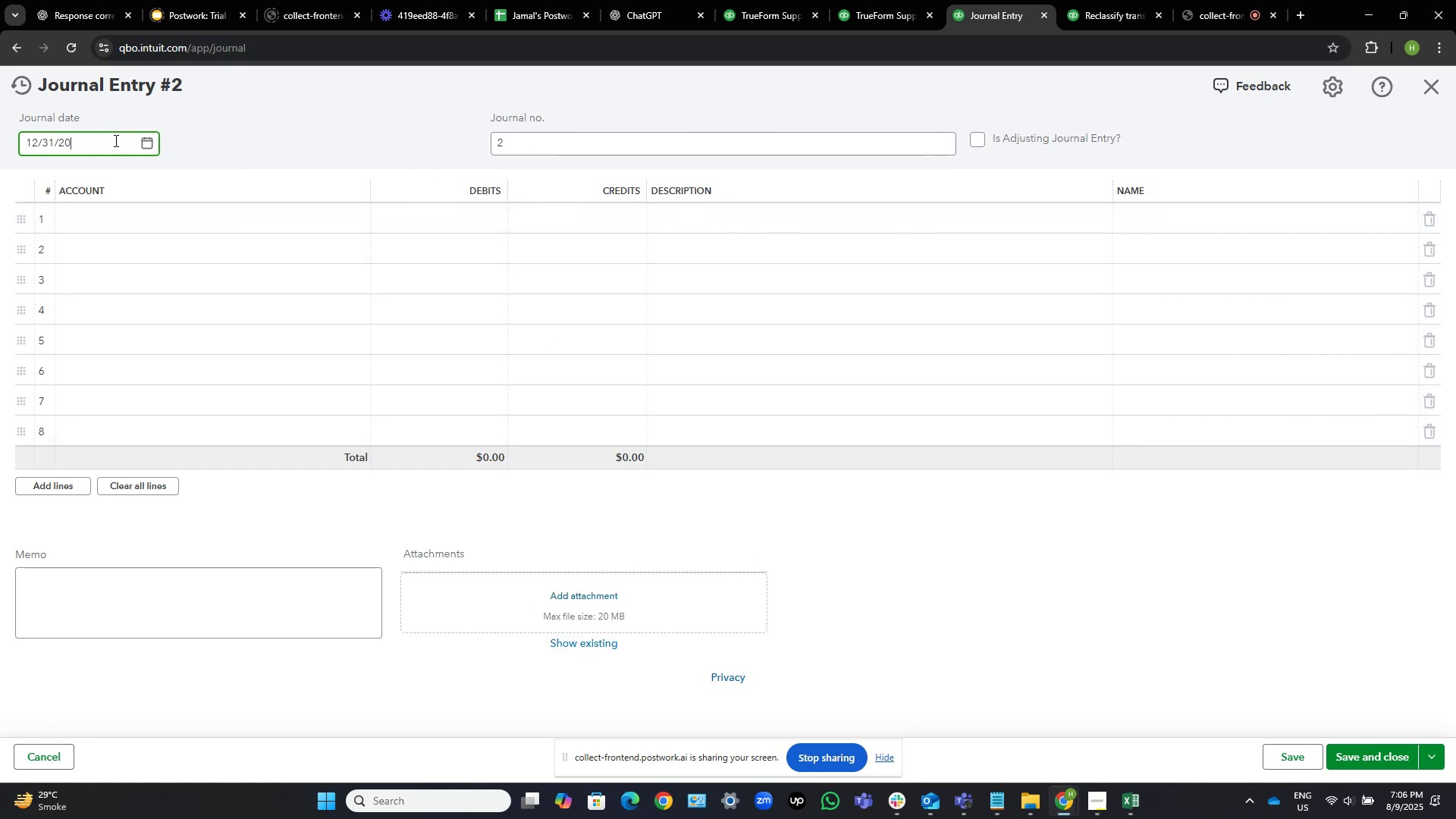 
key(Numpad4)
 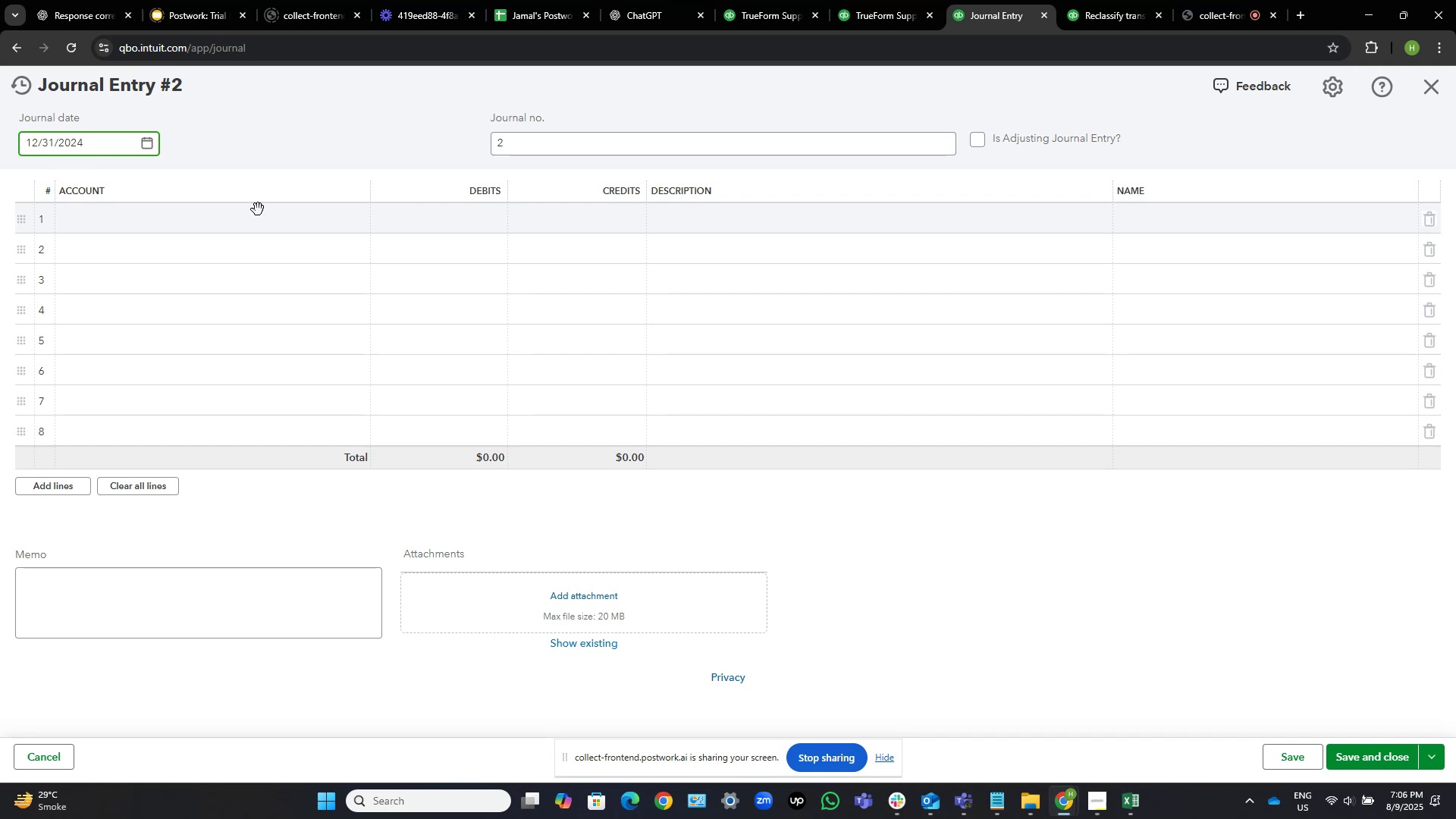 
left_click([1109, 0])
 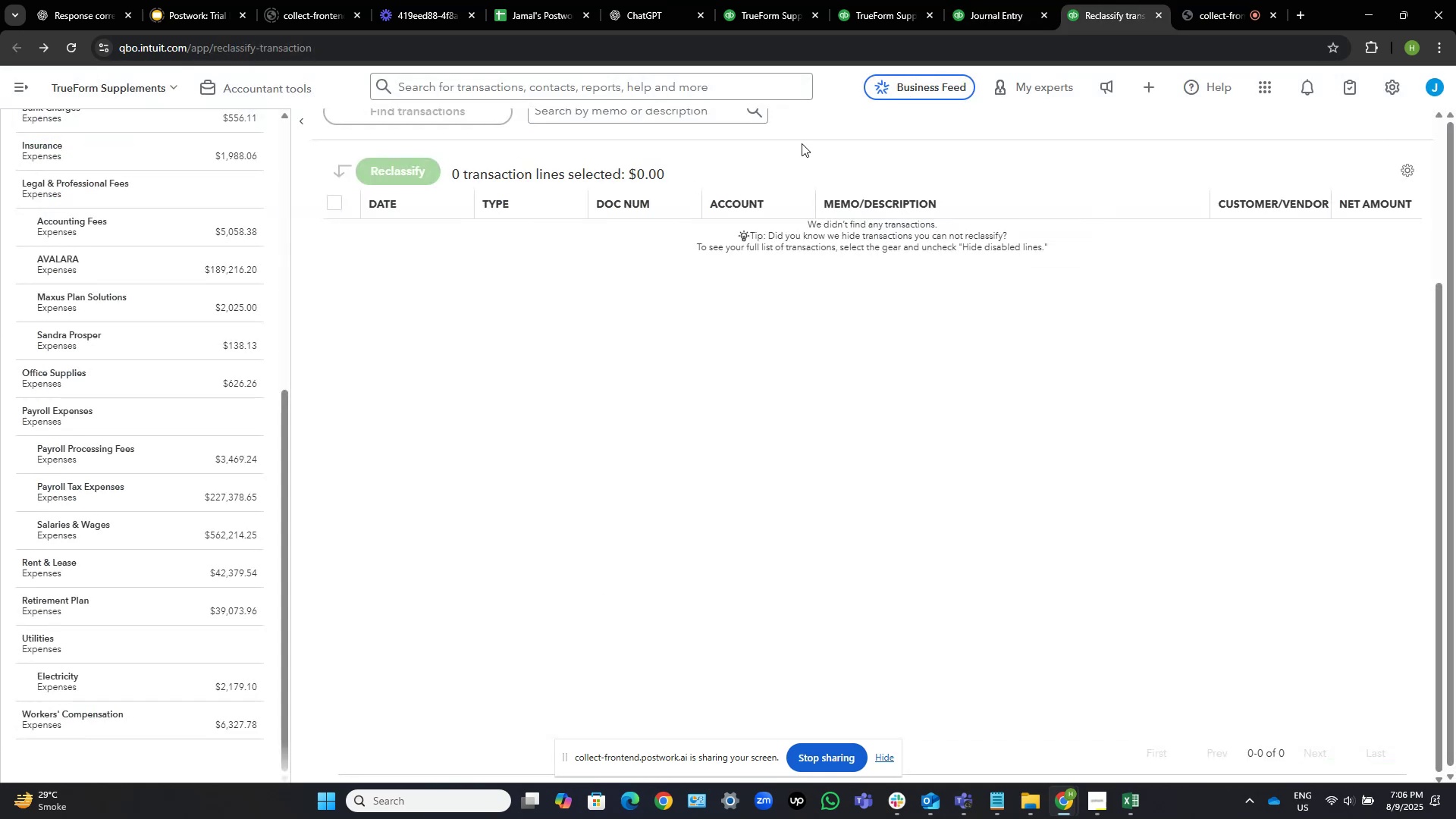 
scroll: coordinate [697, 221], scroll_direction: up, amount: 1.0
 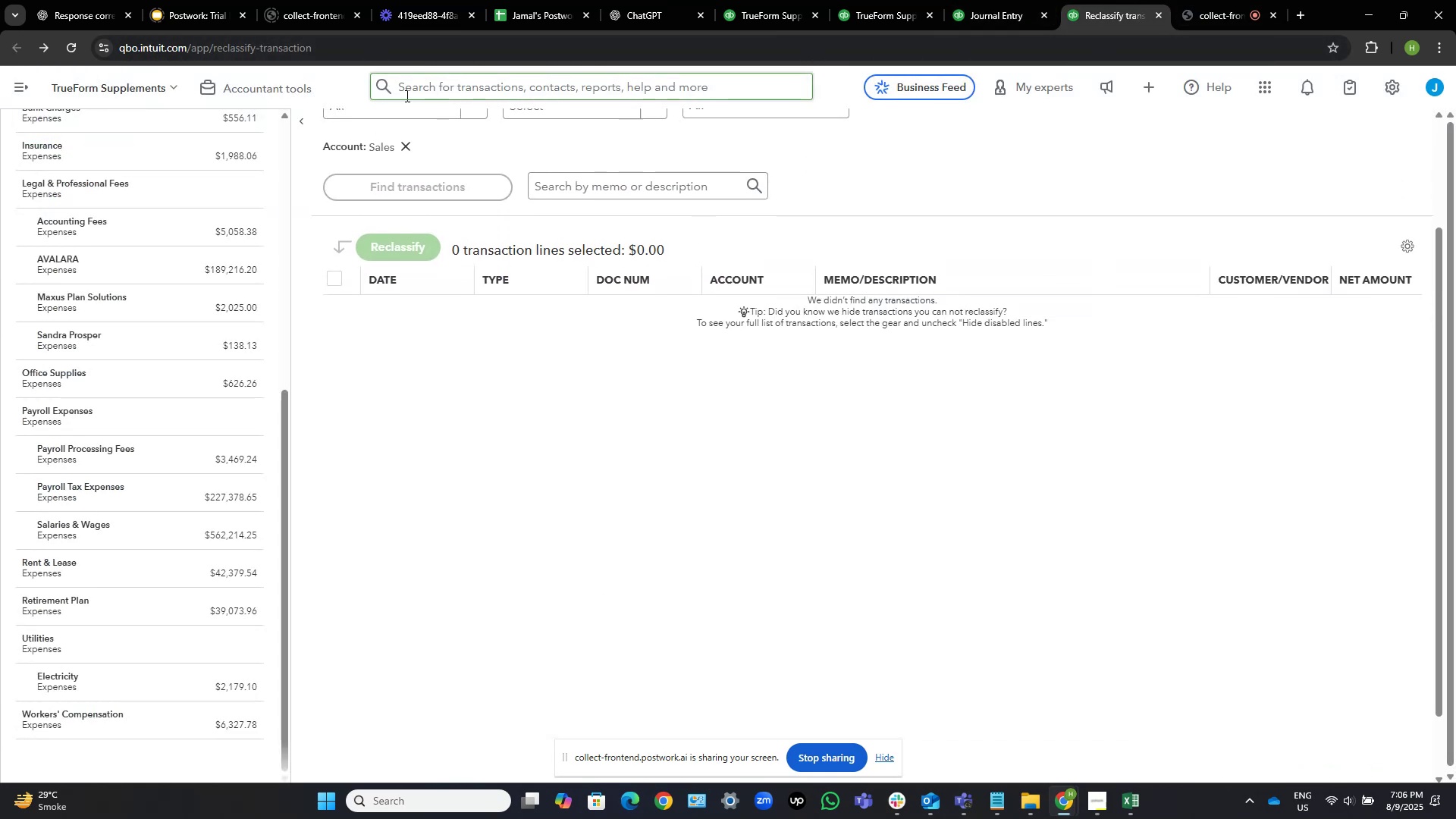 
left_click([260, 82])
 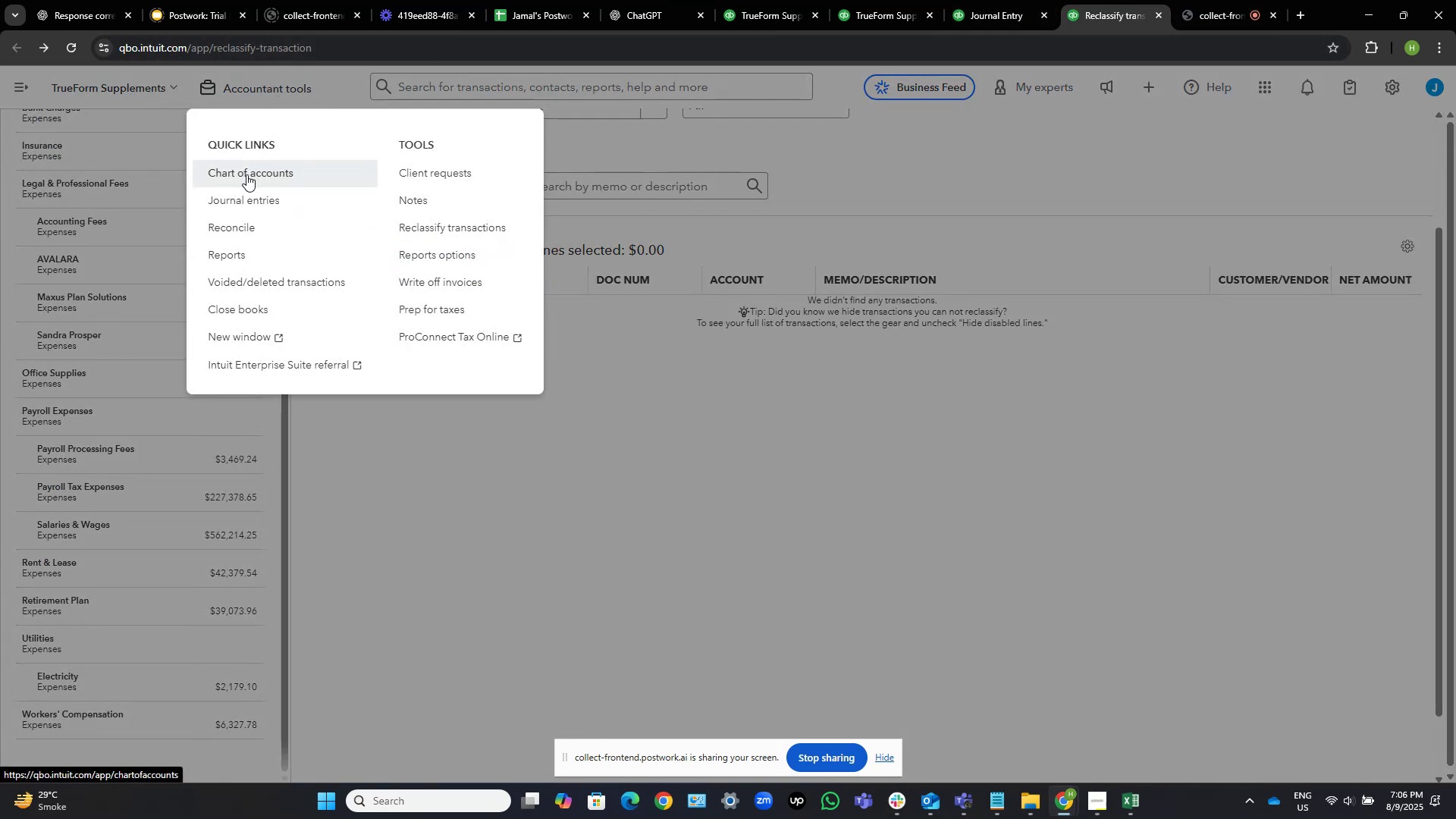 
right_click([246, 174])
 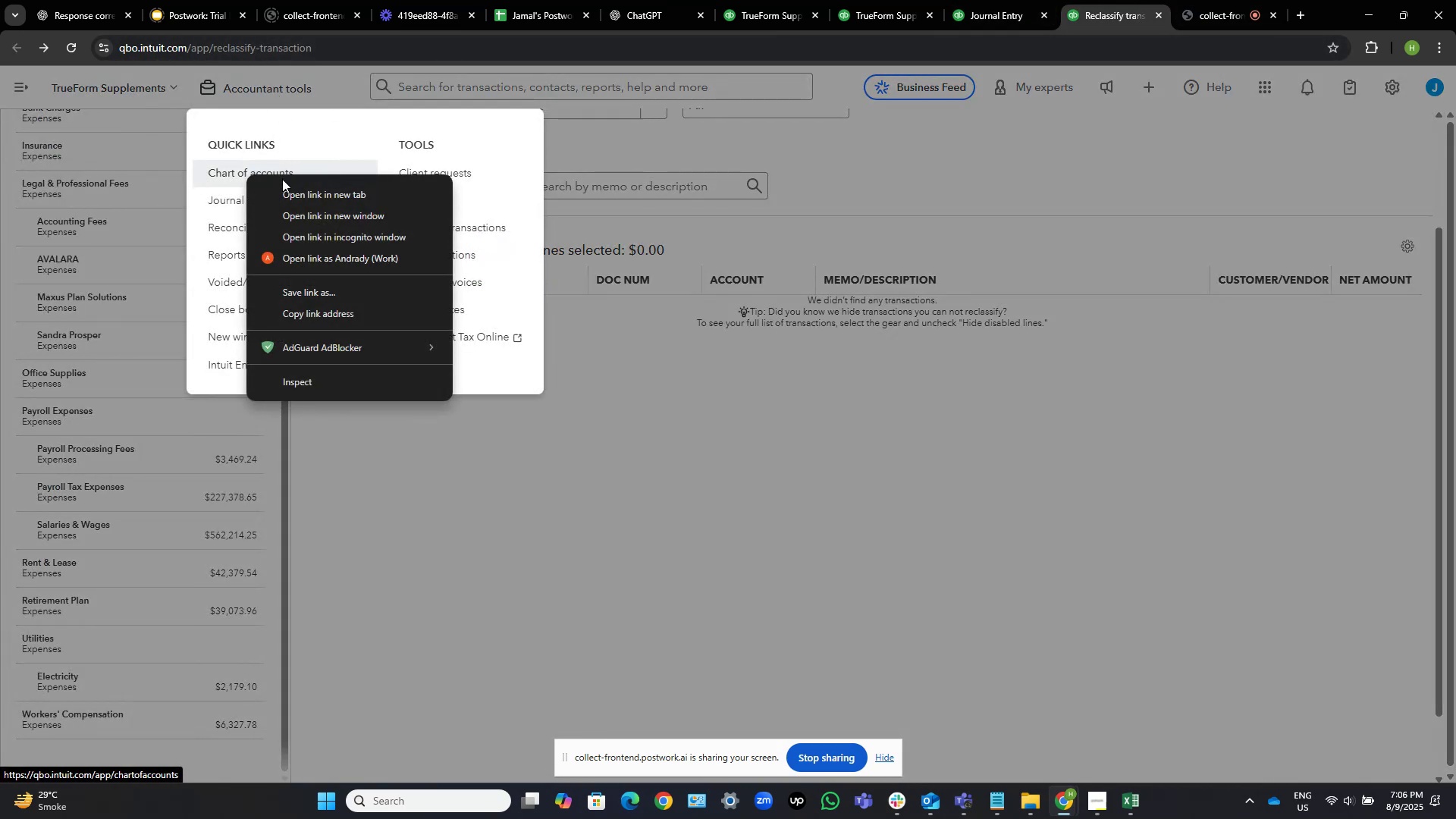 
left_click([287, 189])
 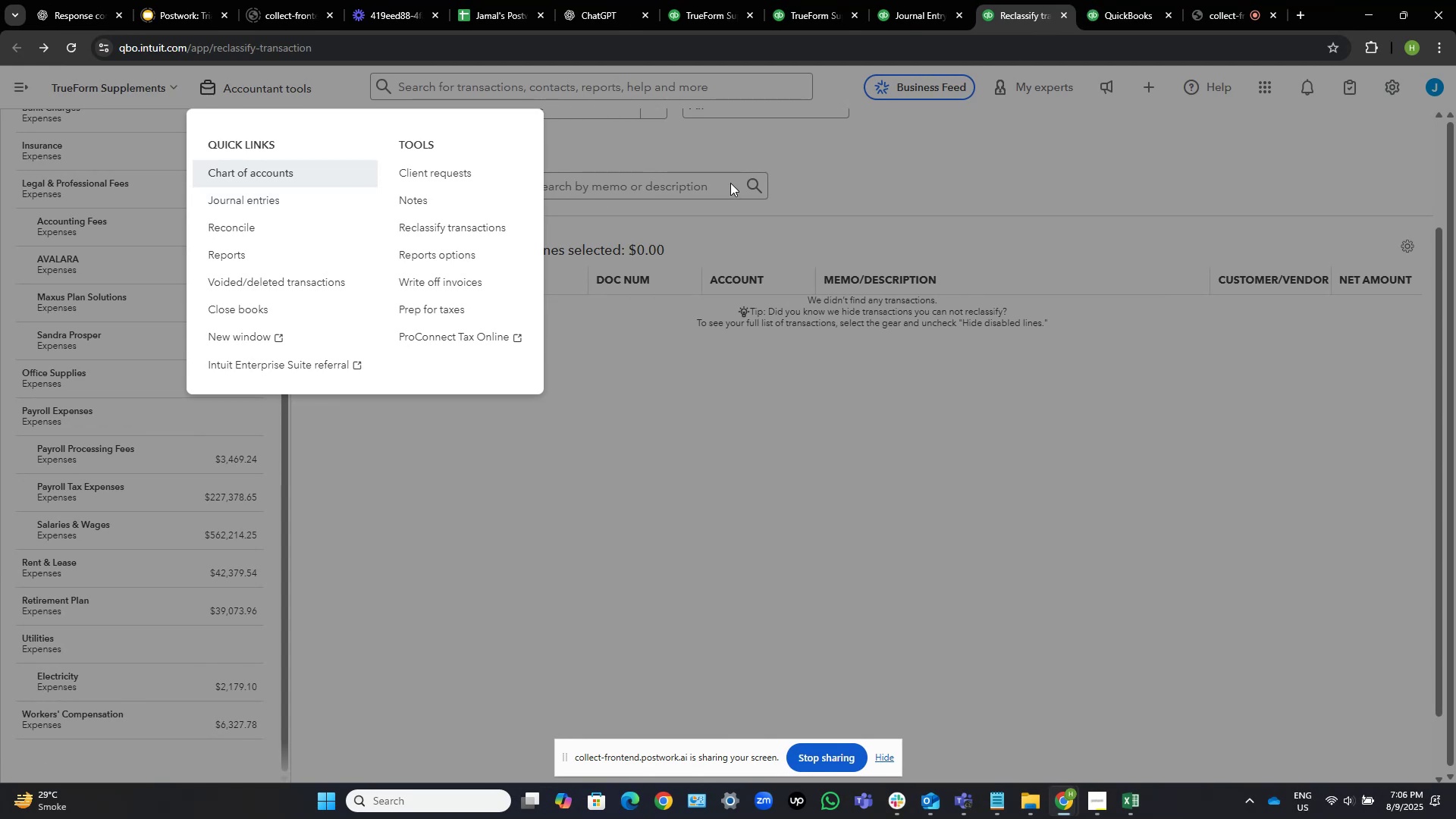 
wait(12.62)
 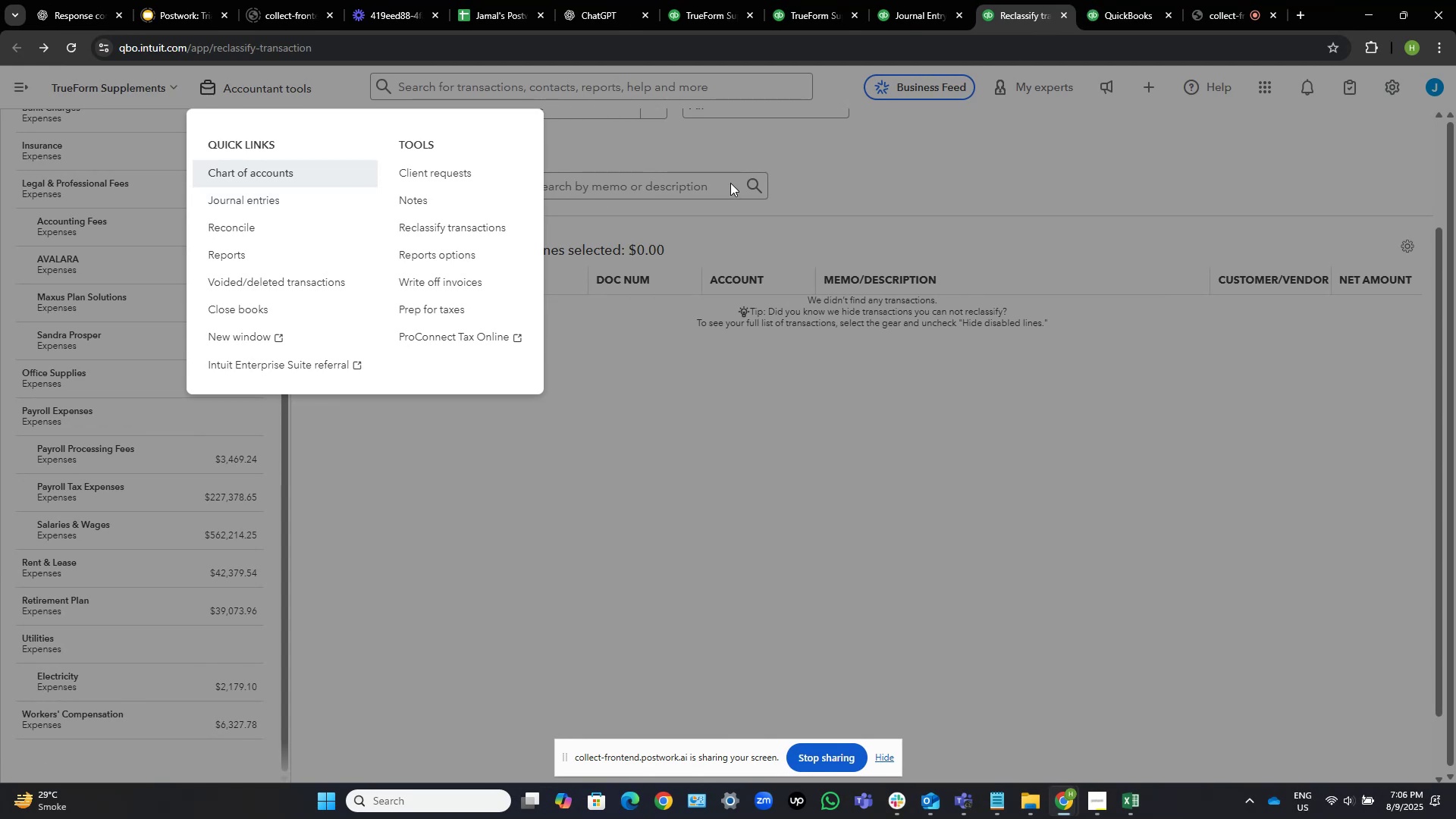 
left_click([879, 172])
 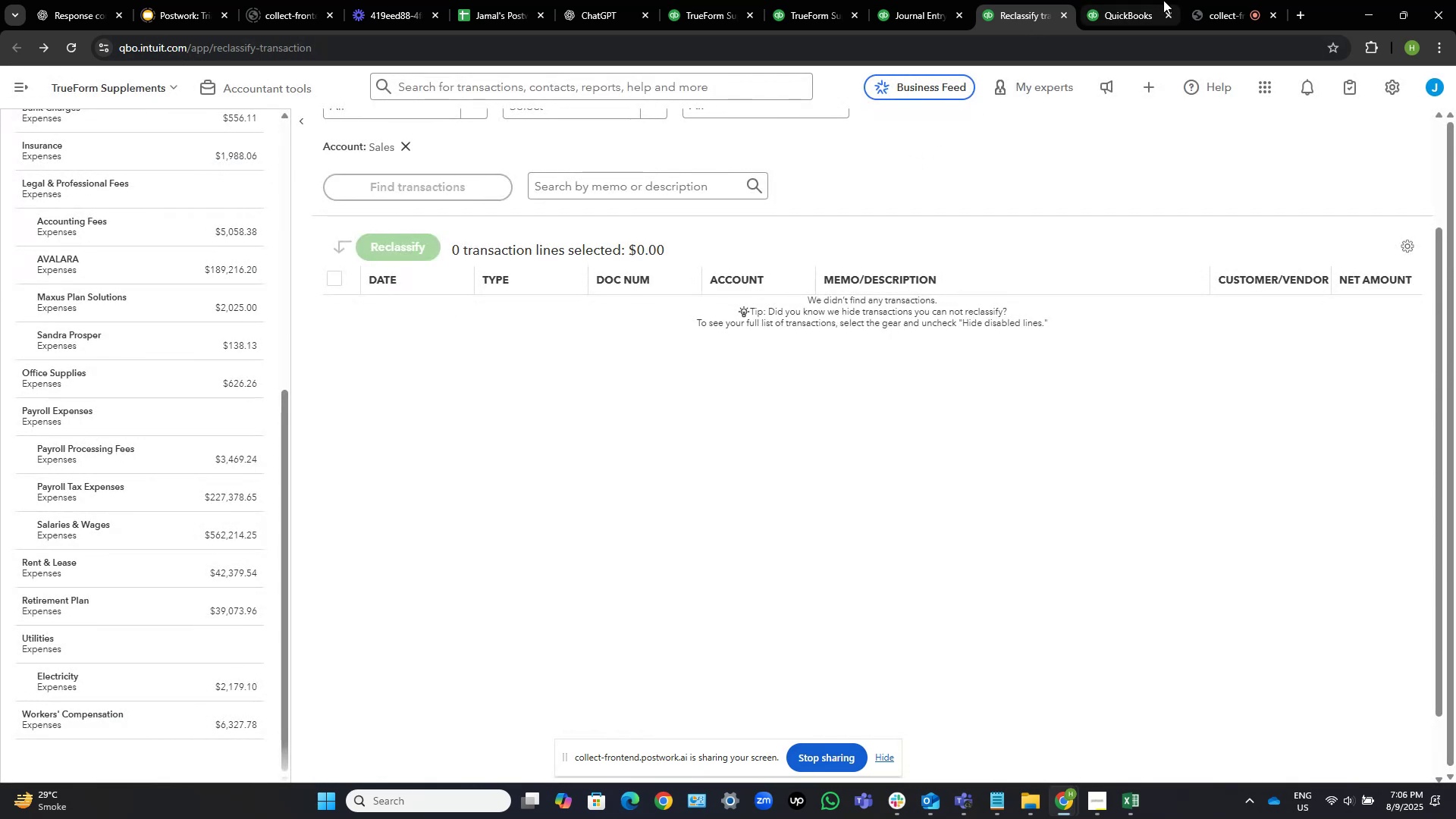 
left_click([1133, 0])
 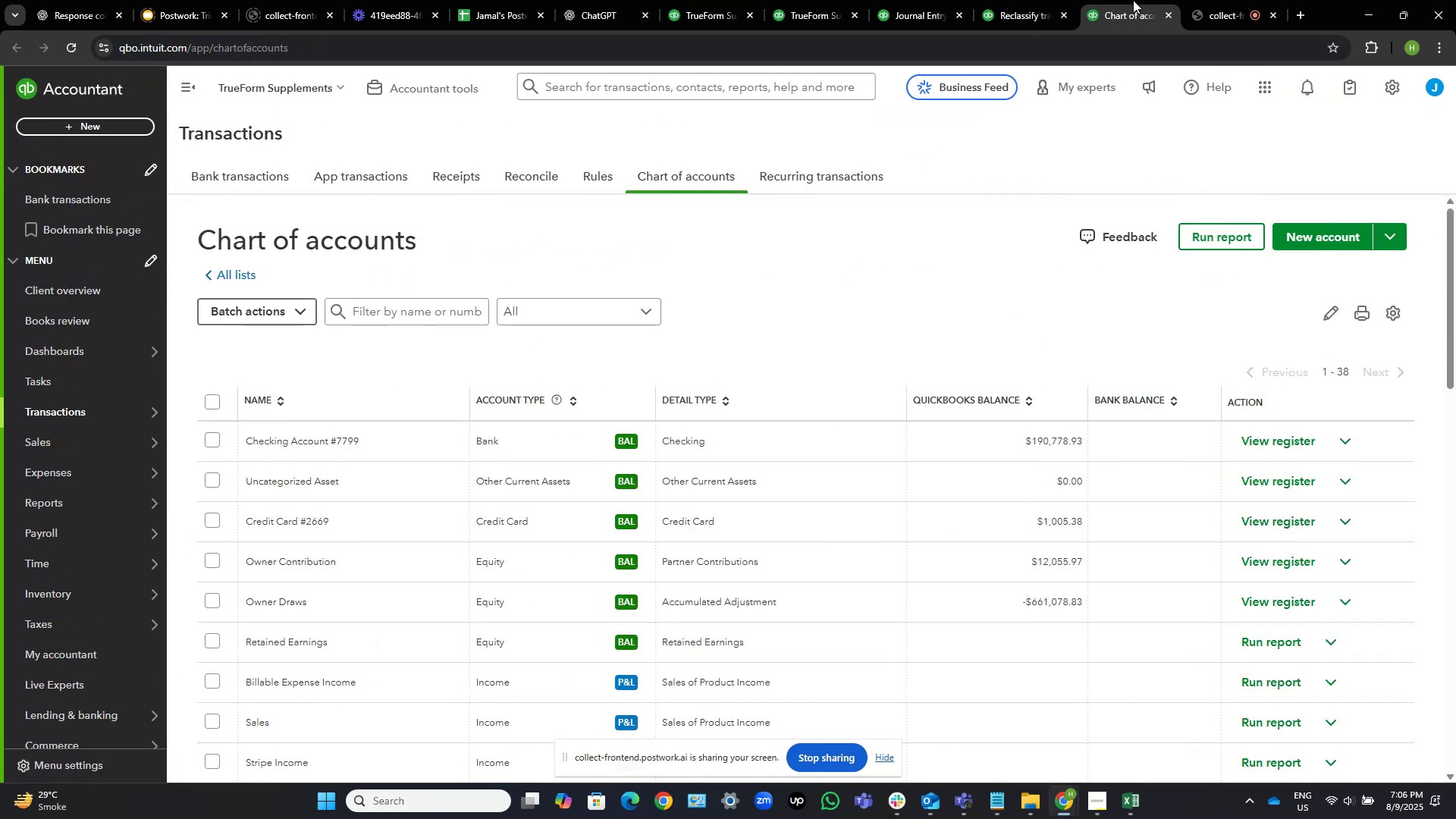 
left_click([1222, 0])
 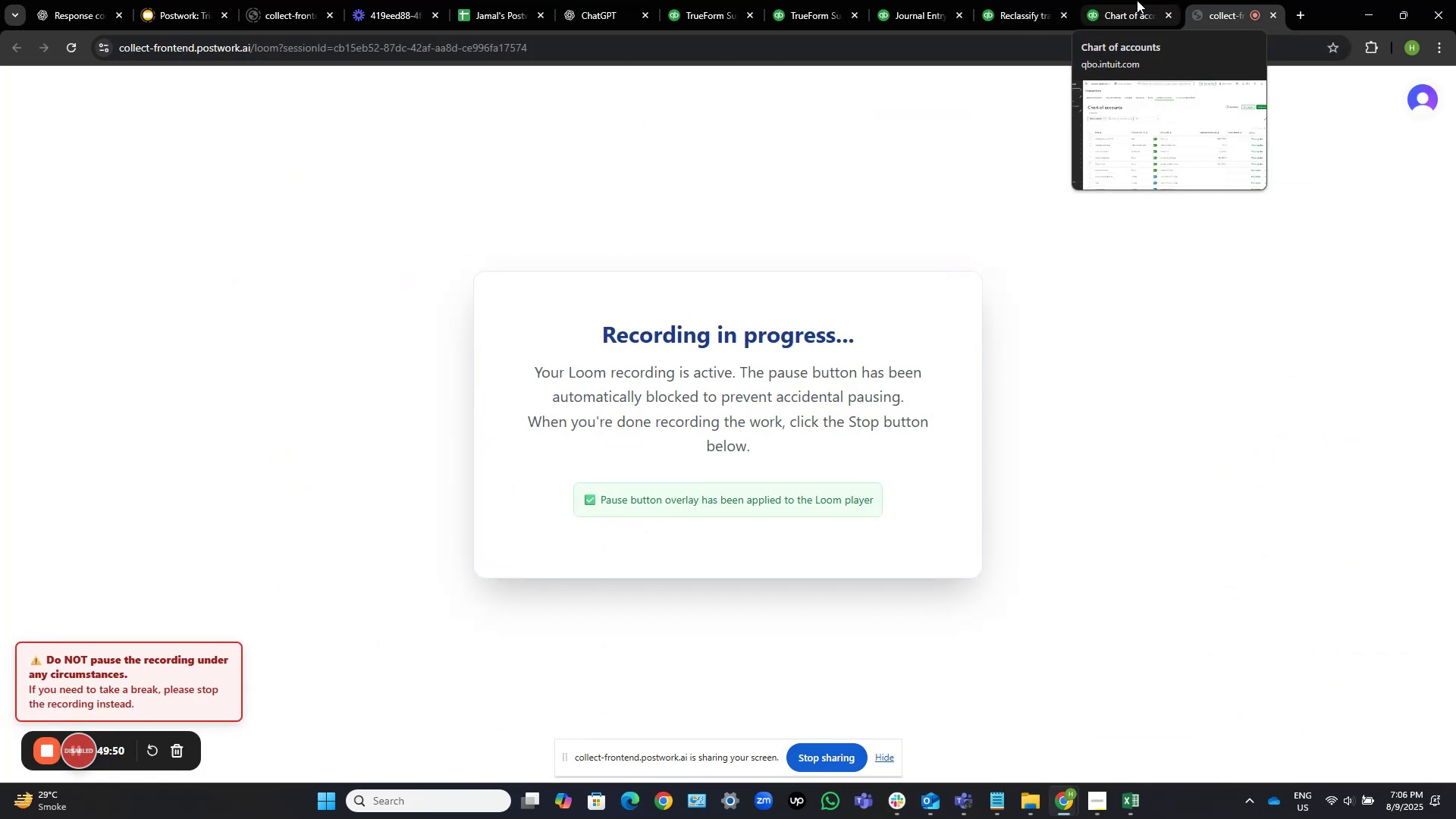 
left_click([1137, 0])
 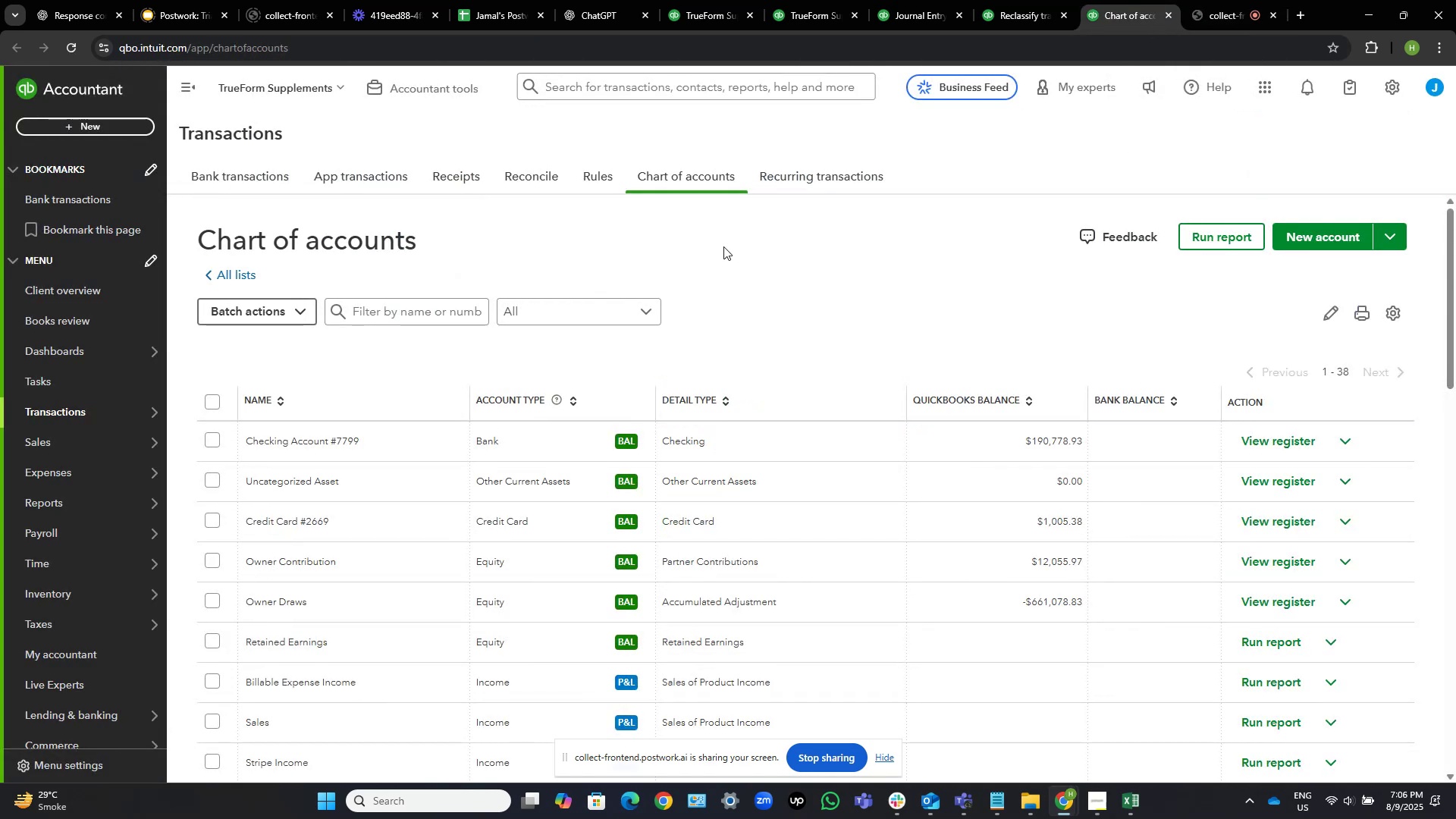 
wait(5.82)
 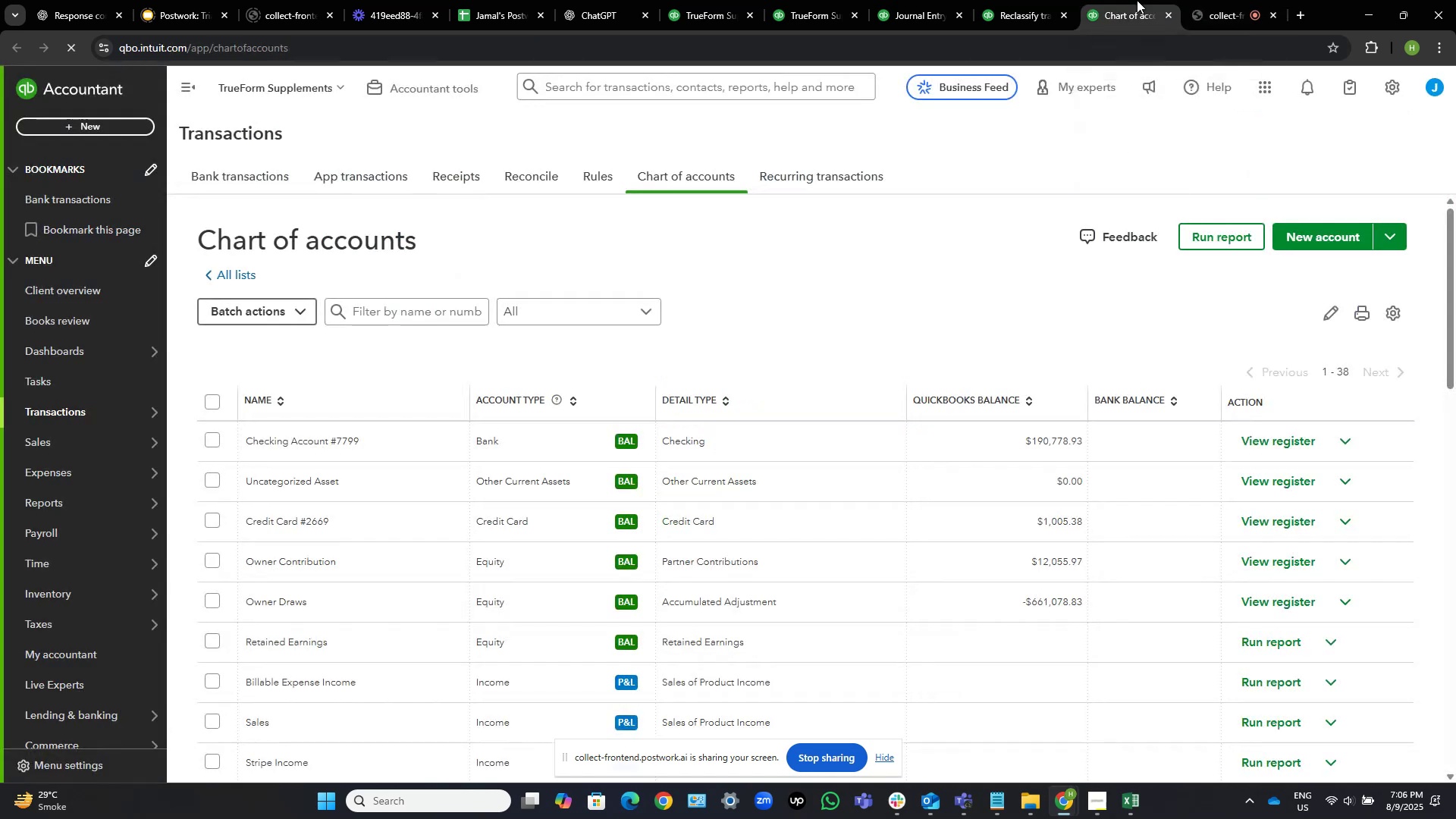 
left_click([1283, 243])
 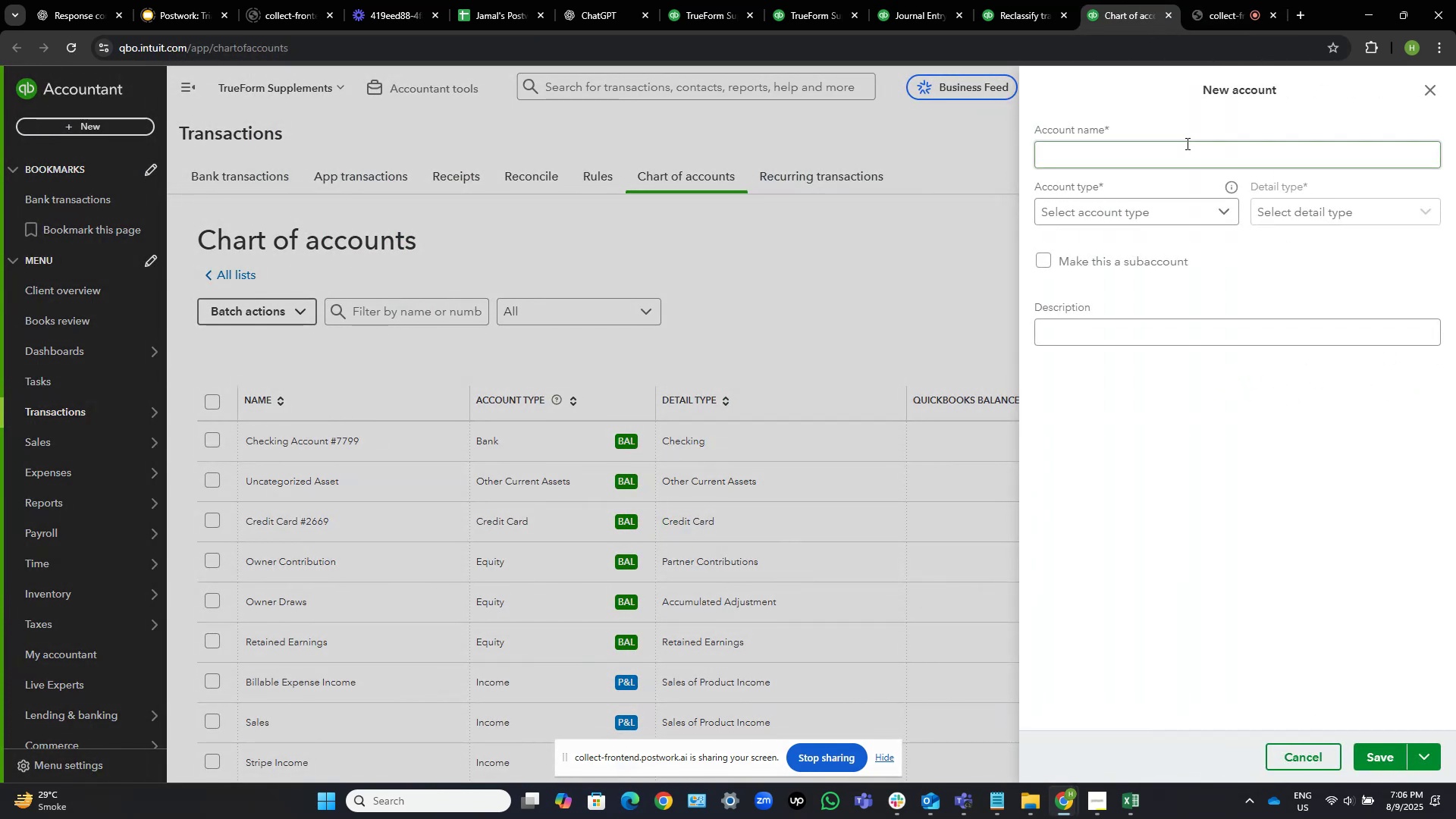 
left_click([1169, 155])
 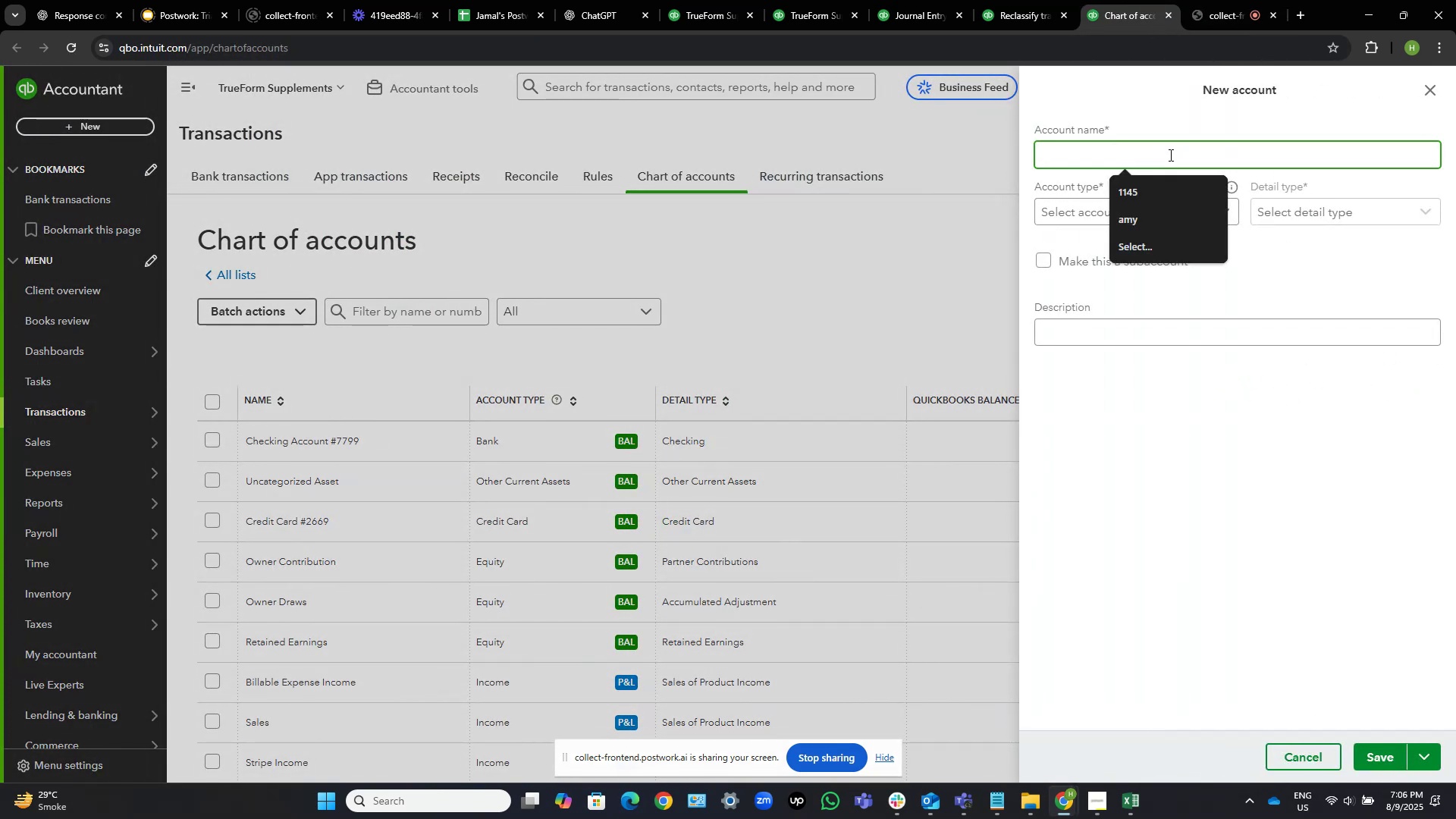 
type(Officer)
 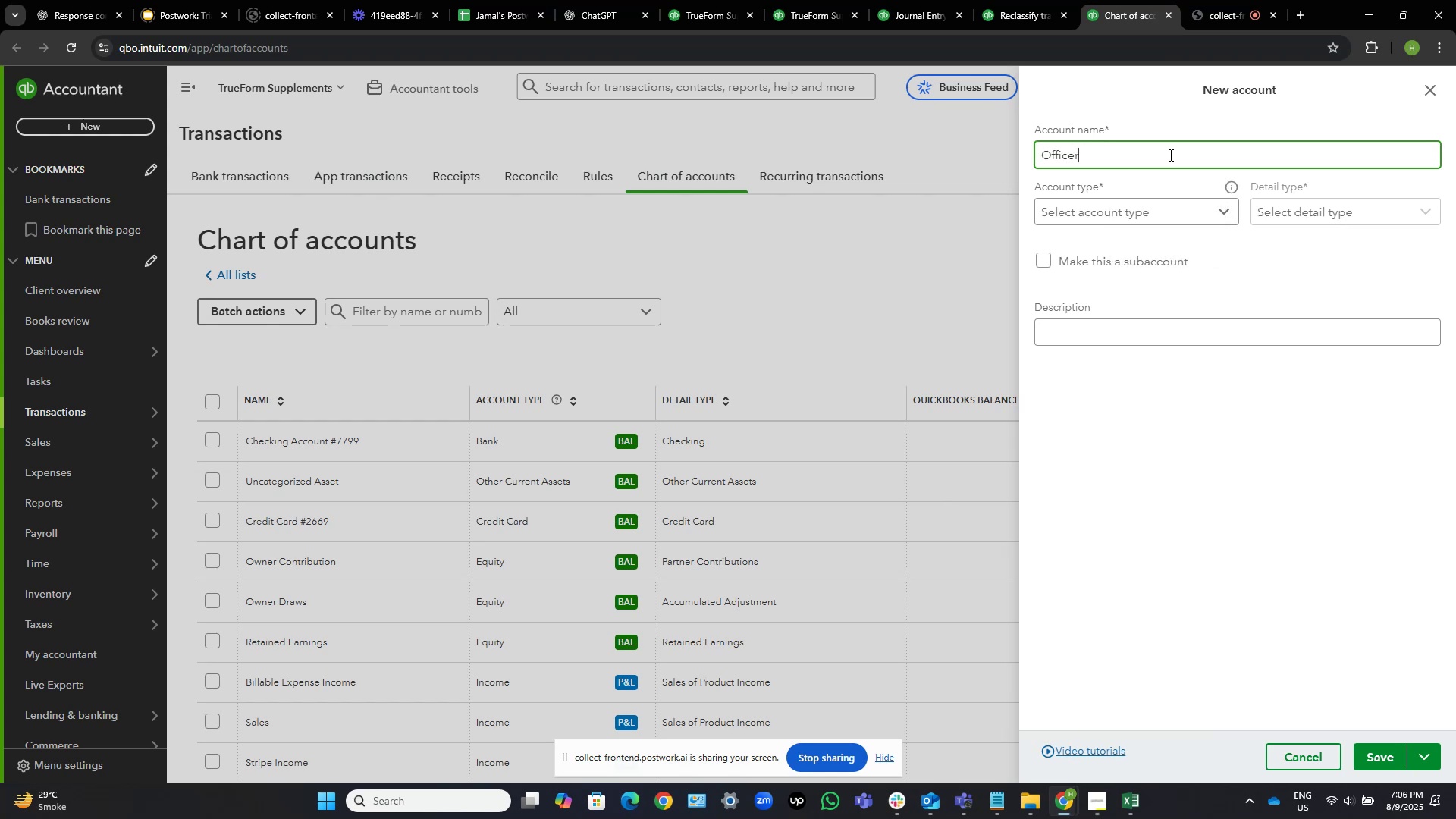 
type(' Compenstion)
 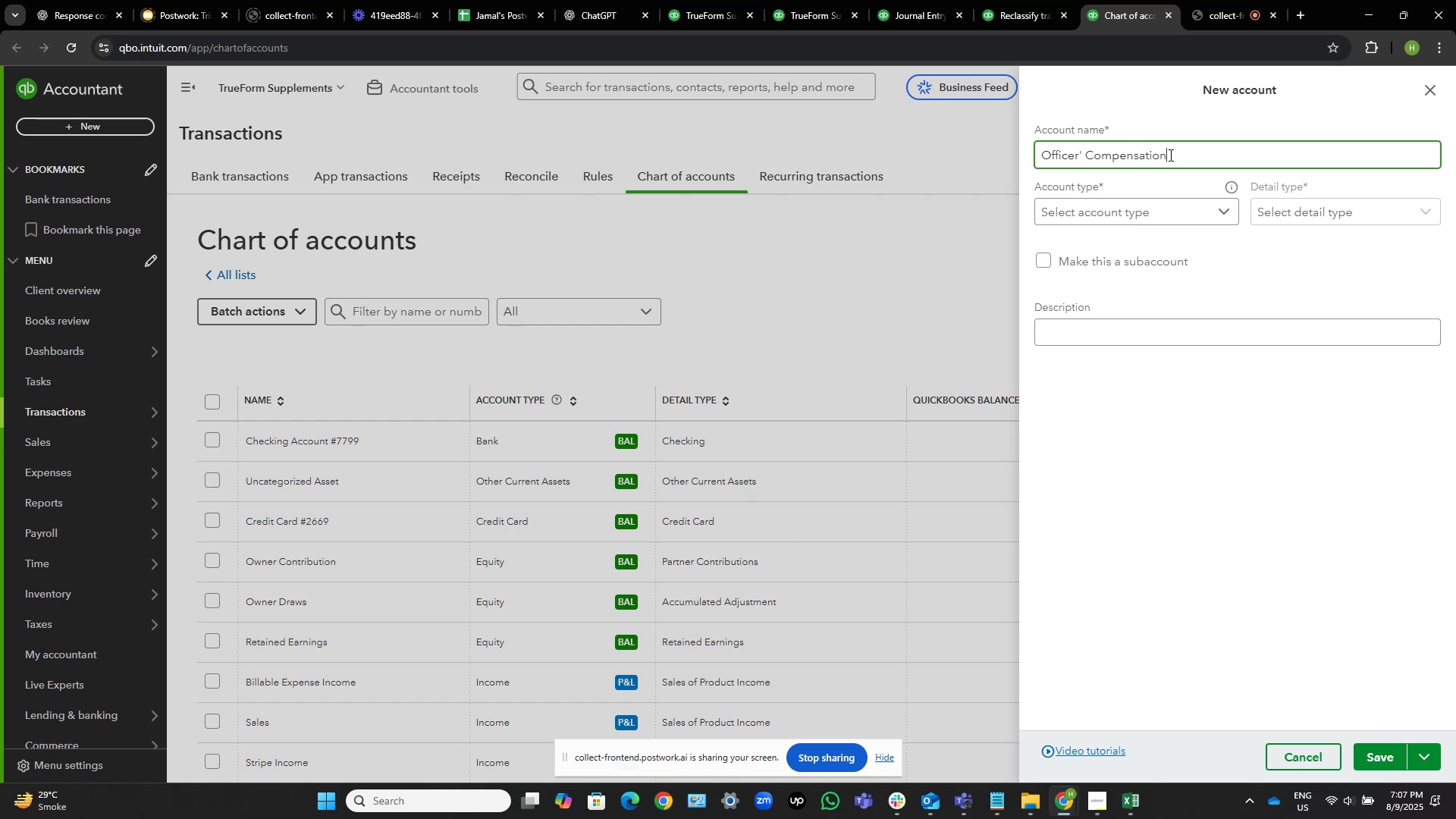 
 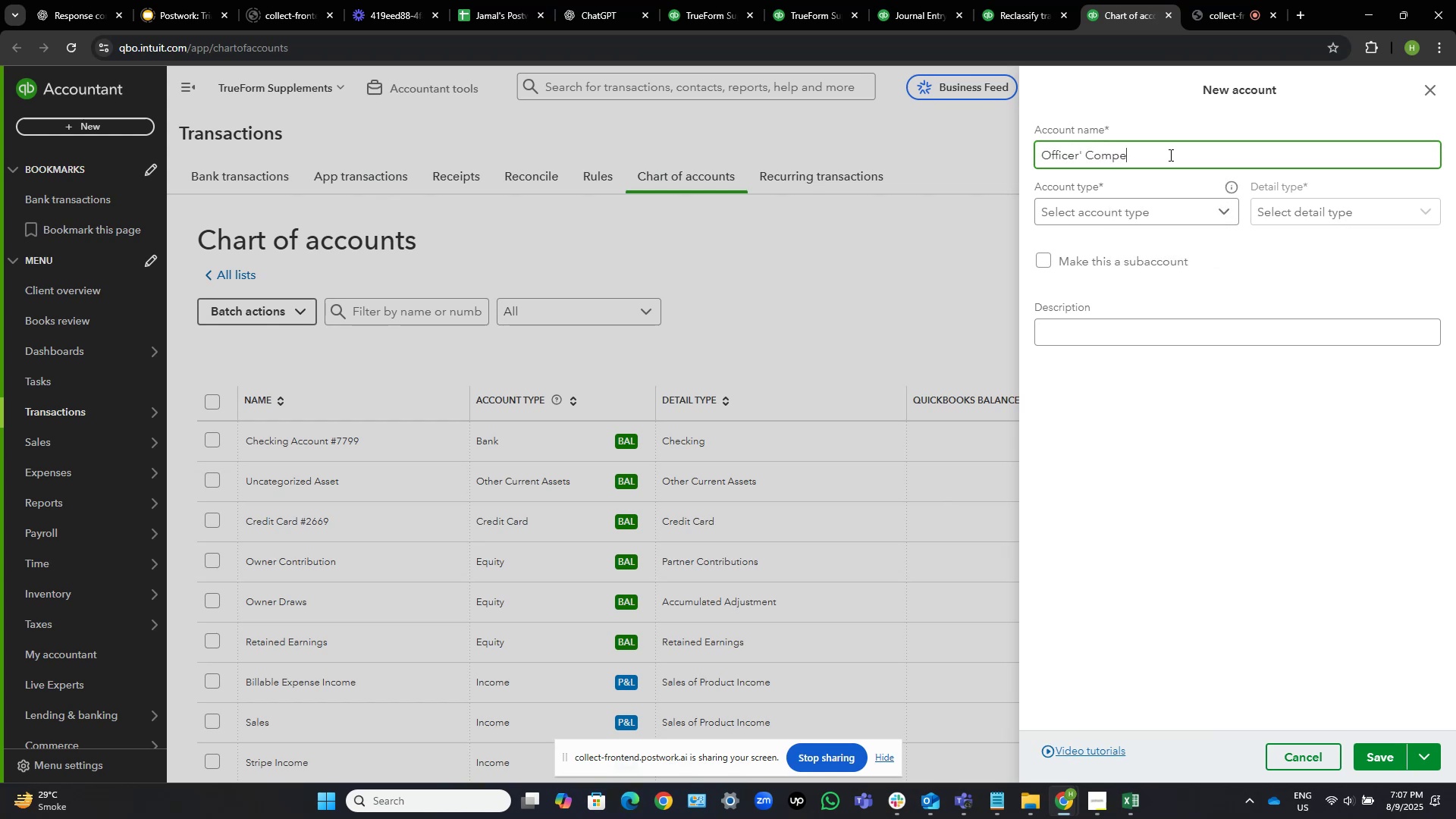 
hold_key(key=A, duration=0.34)
 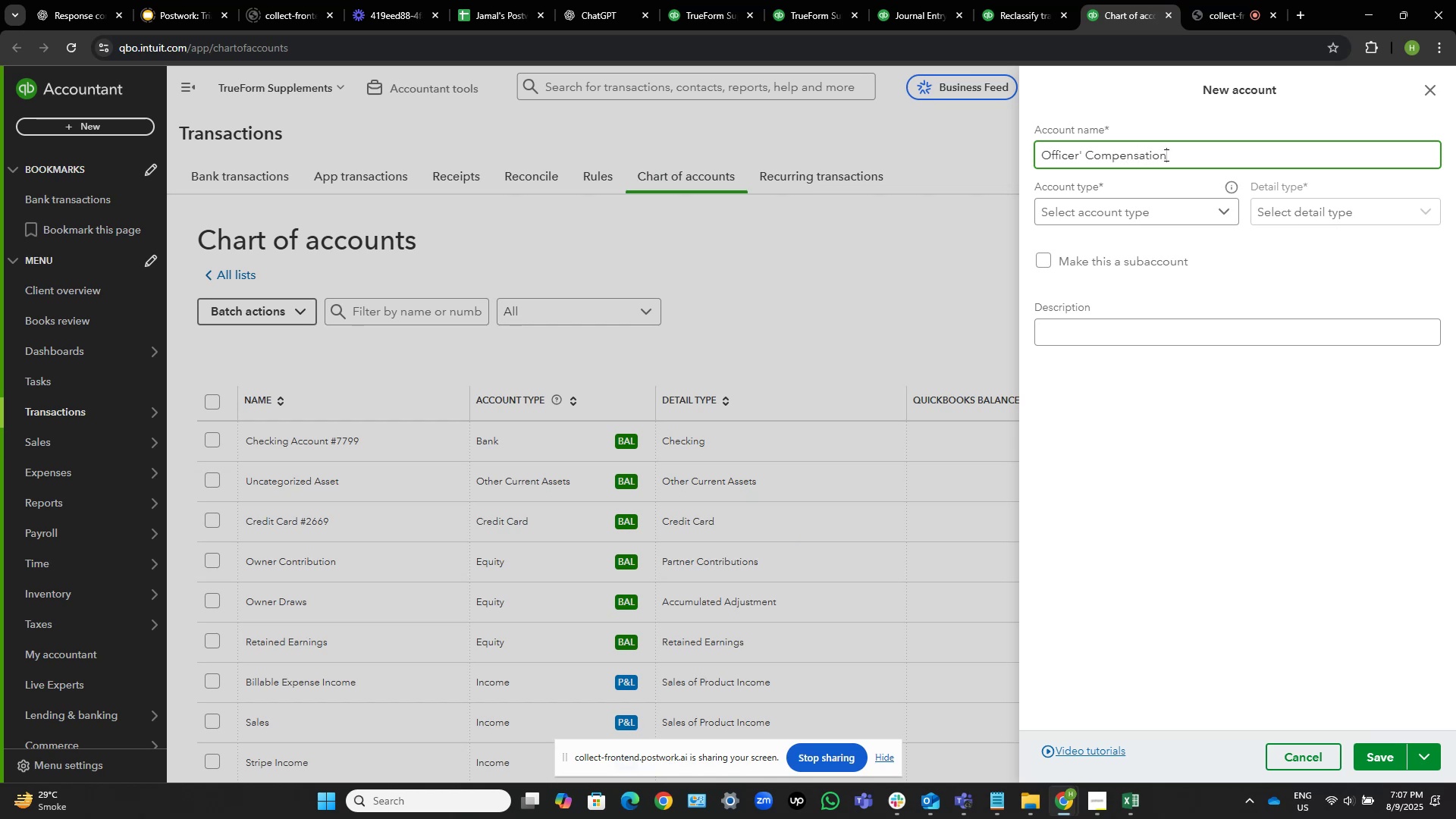 
left_click([1123, 207])
 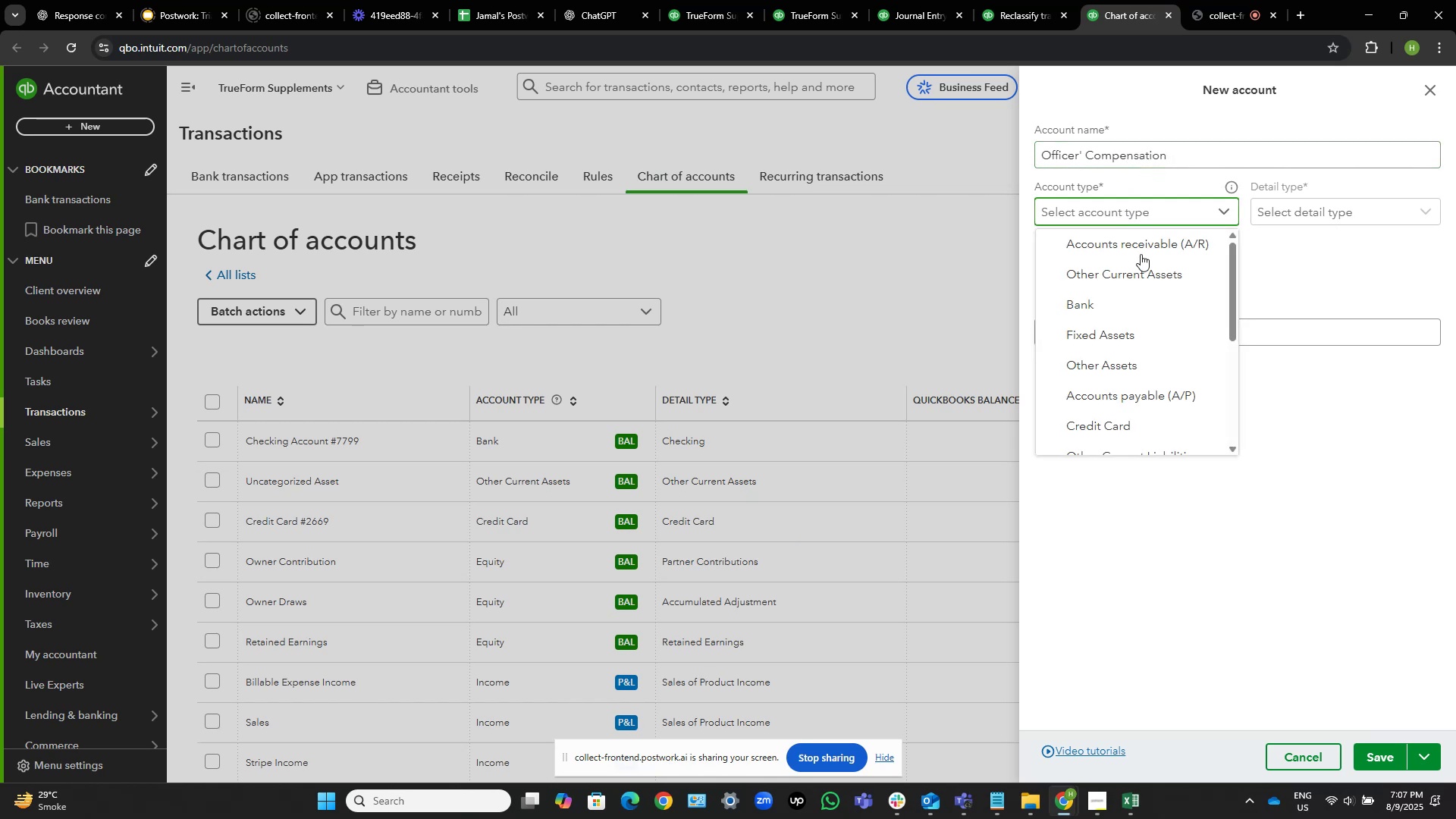 
scroll: coordinate [1164, 304], scroll_direction: down, amount: 5.0
 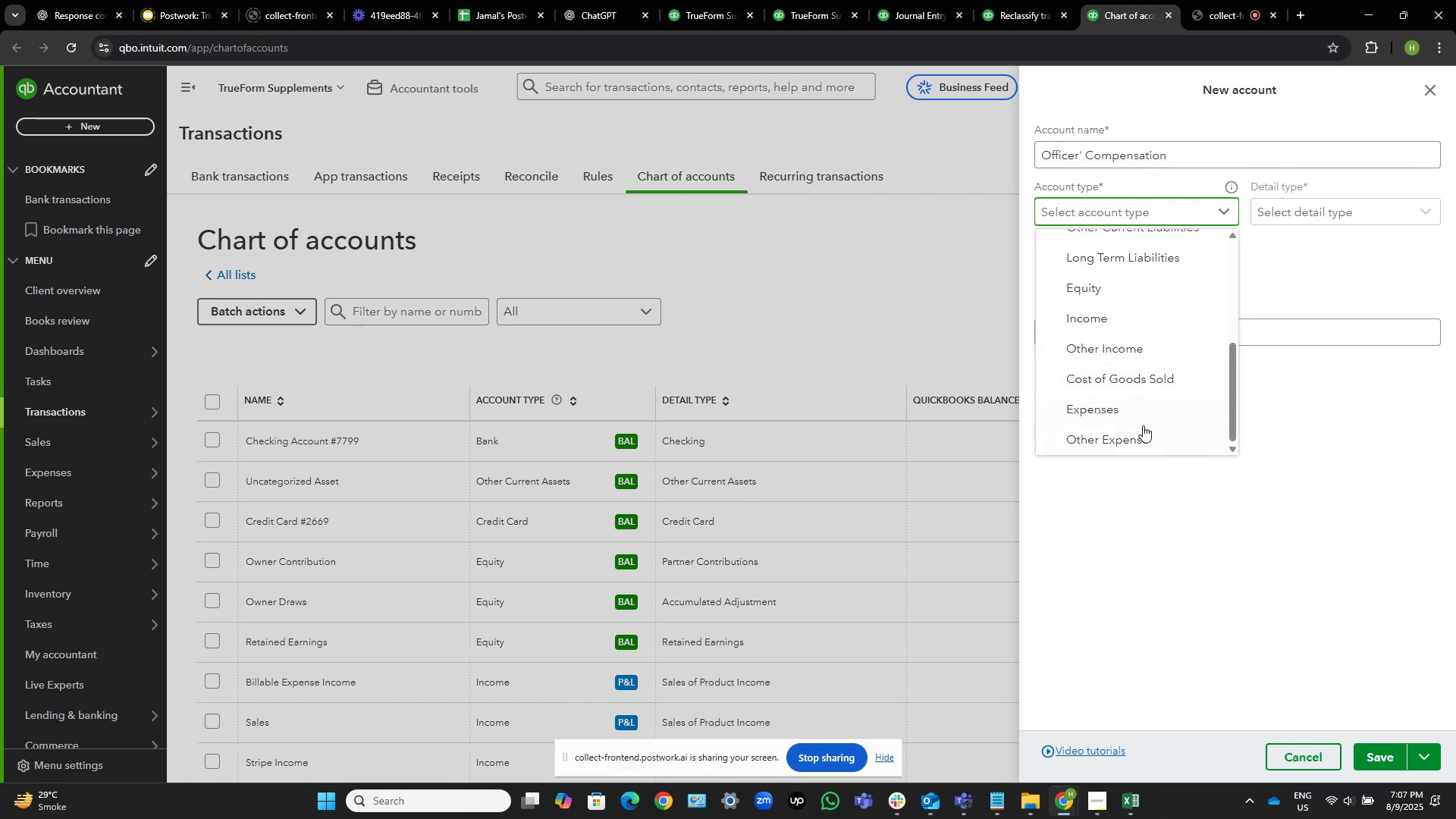 
left_click([1138, 406])
 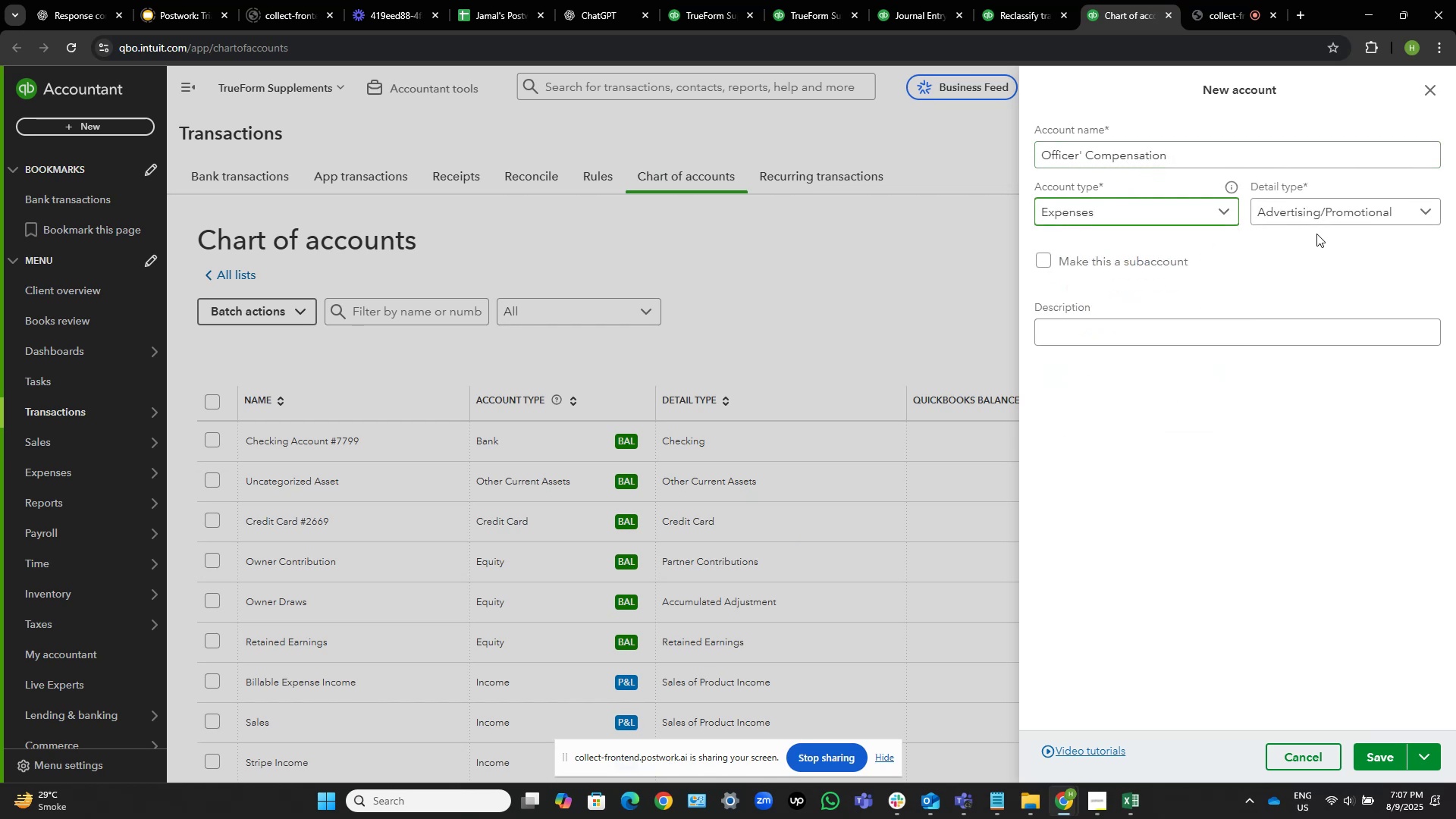 
left_click([1313, 215])
 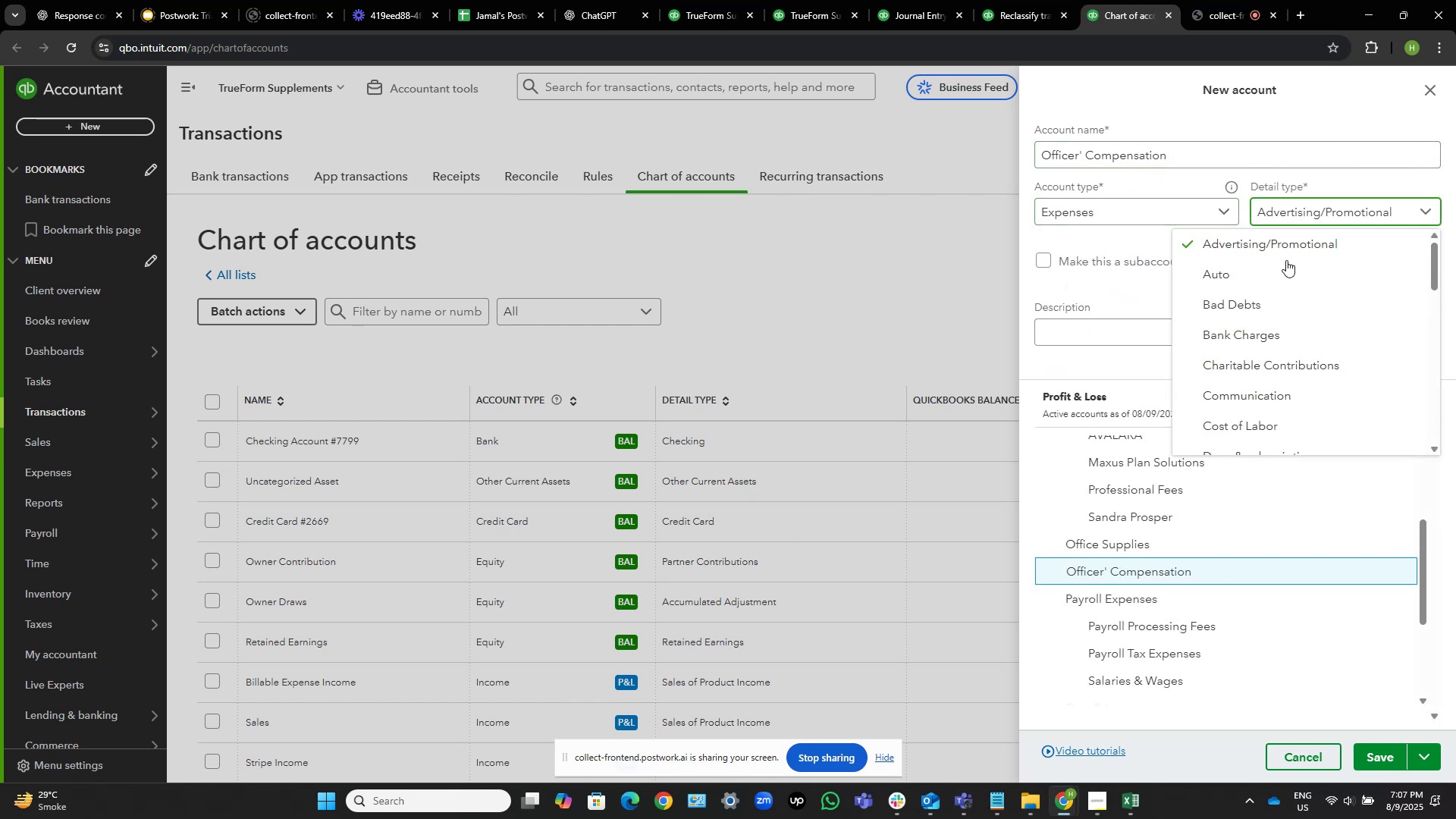 
scroll: coordinate [1269, 295], scroll_direction: down, amount: 5.0
 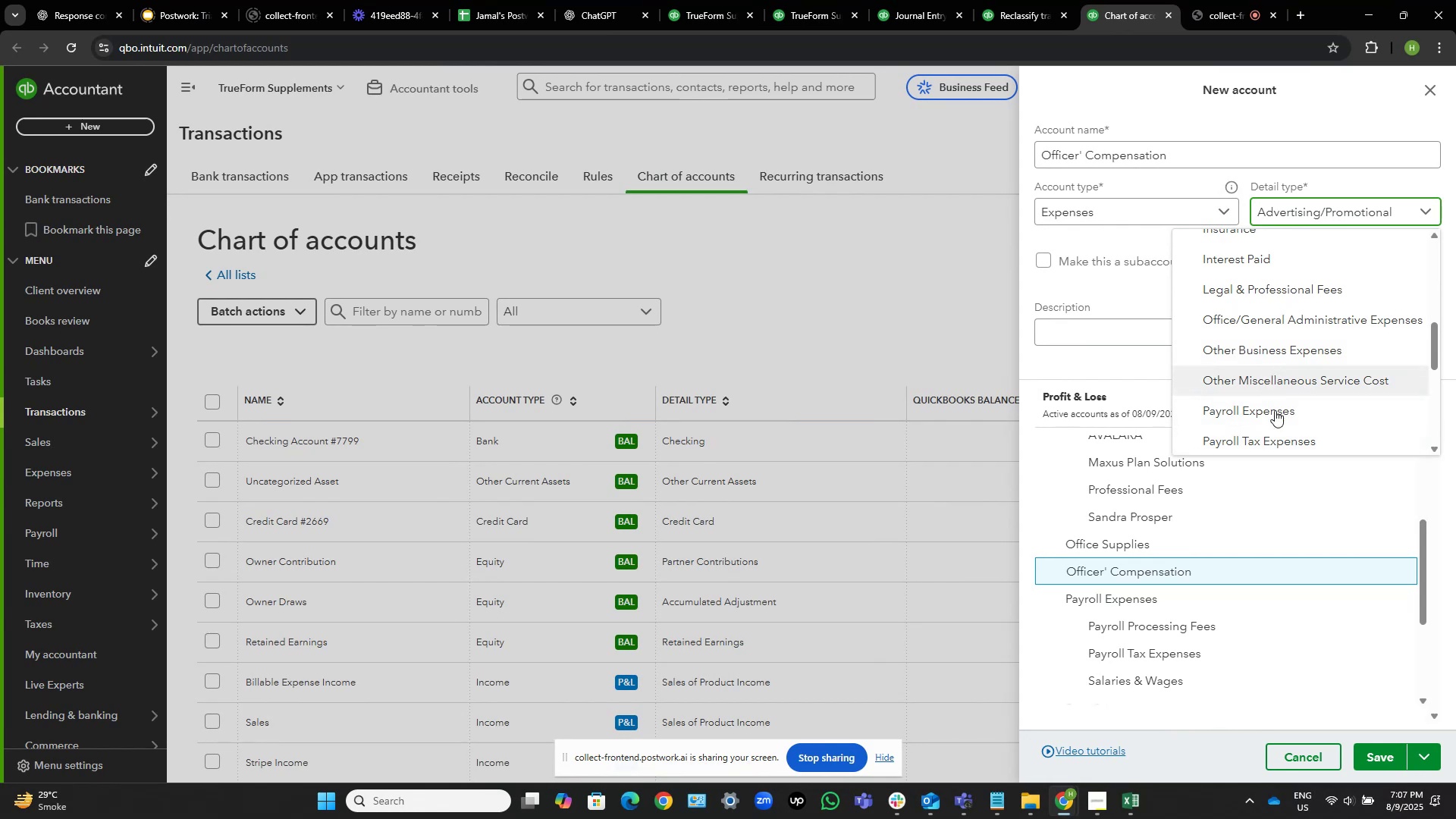 
left_click([1276, 416])
 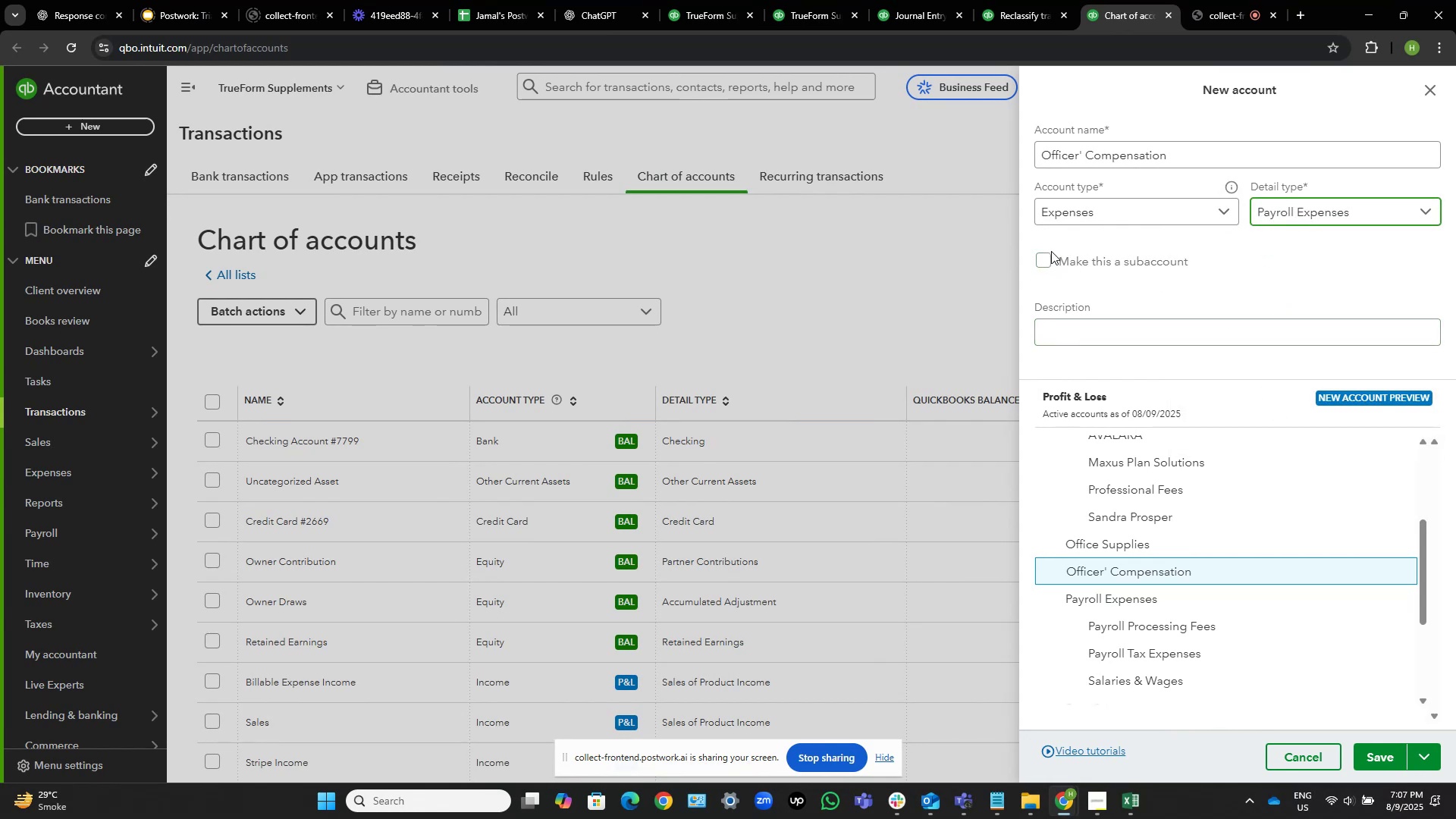 
left_click([1040, 262])
 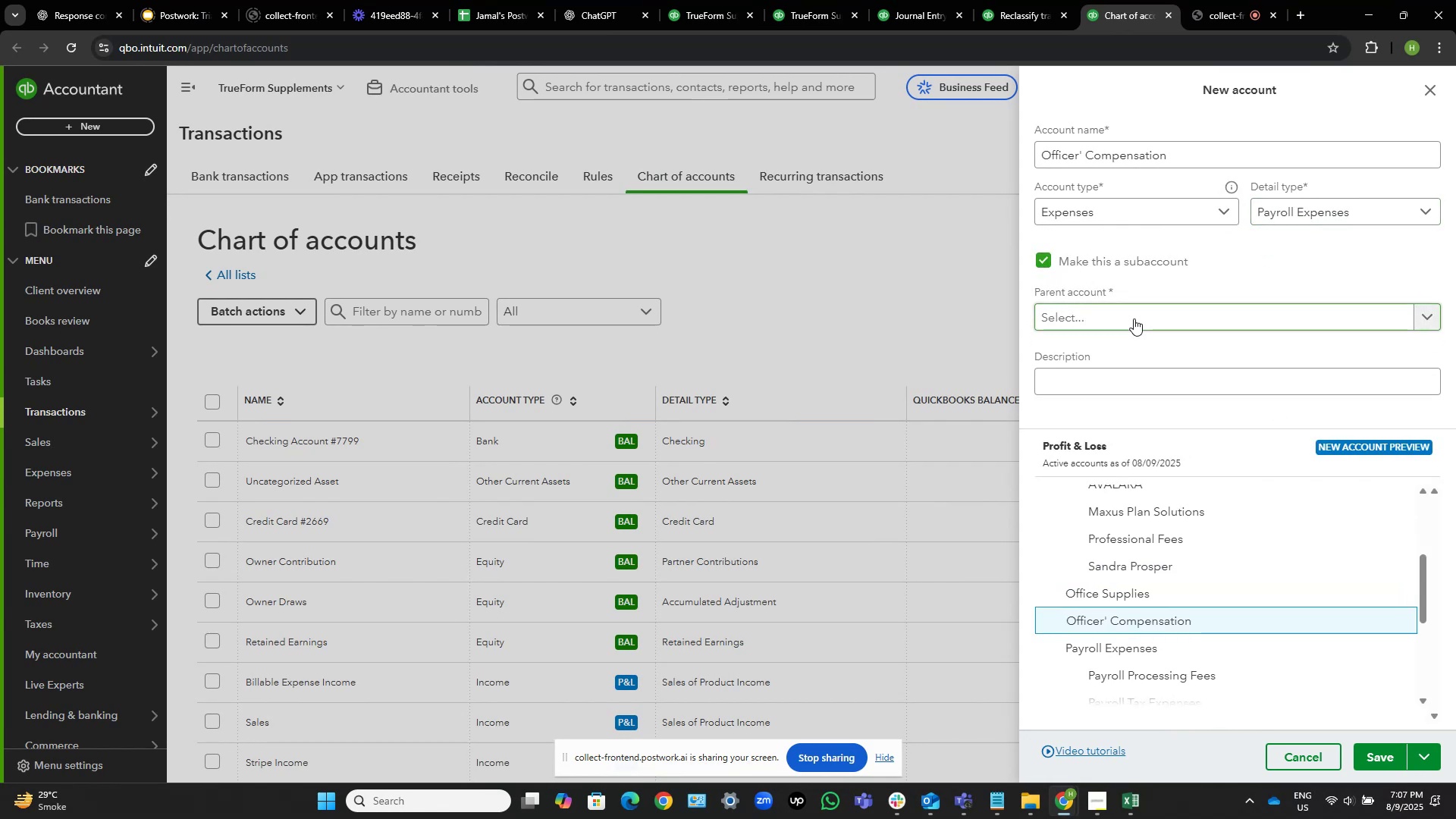 
left_click([1134, 318])
 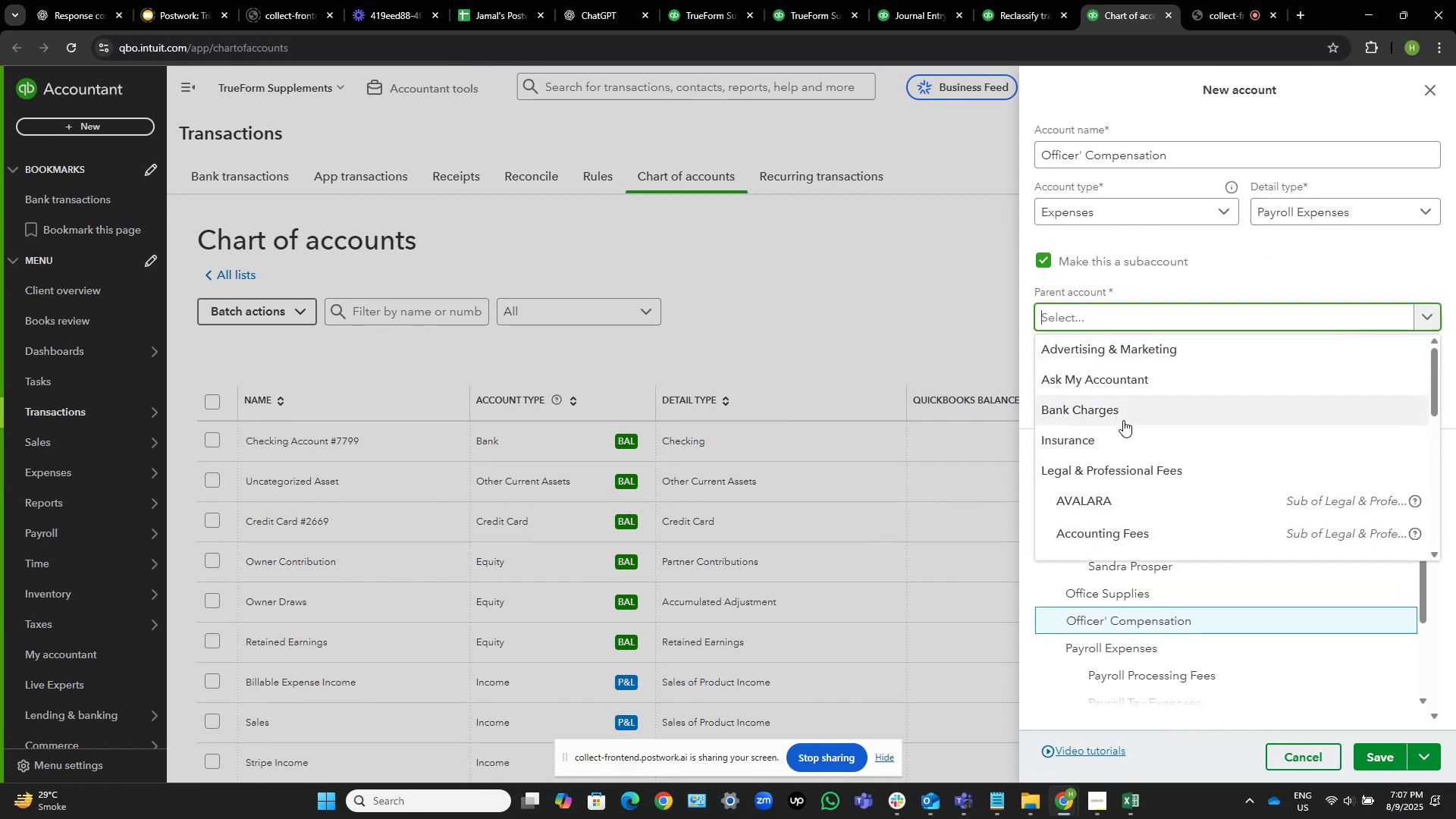 
scroll: coordinate [1124, 400], scroll_direction: down, amount: 2.0
 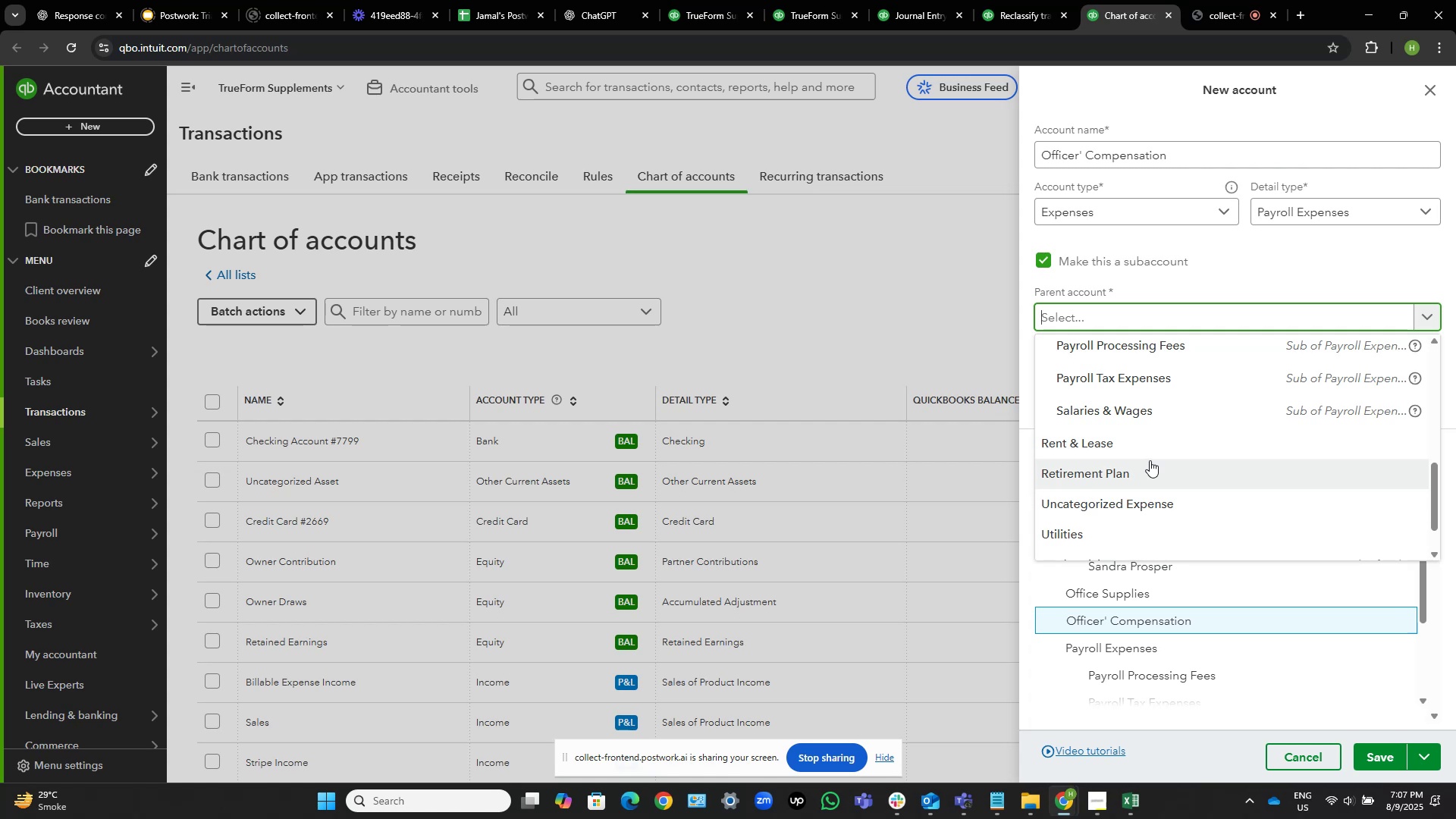 
scroll: coordinate [1127, 421], scroll_direction: up, amount: 1.0
 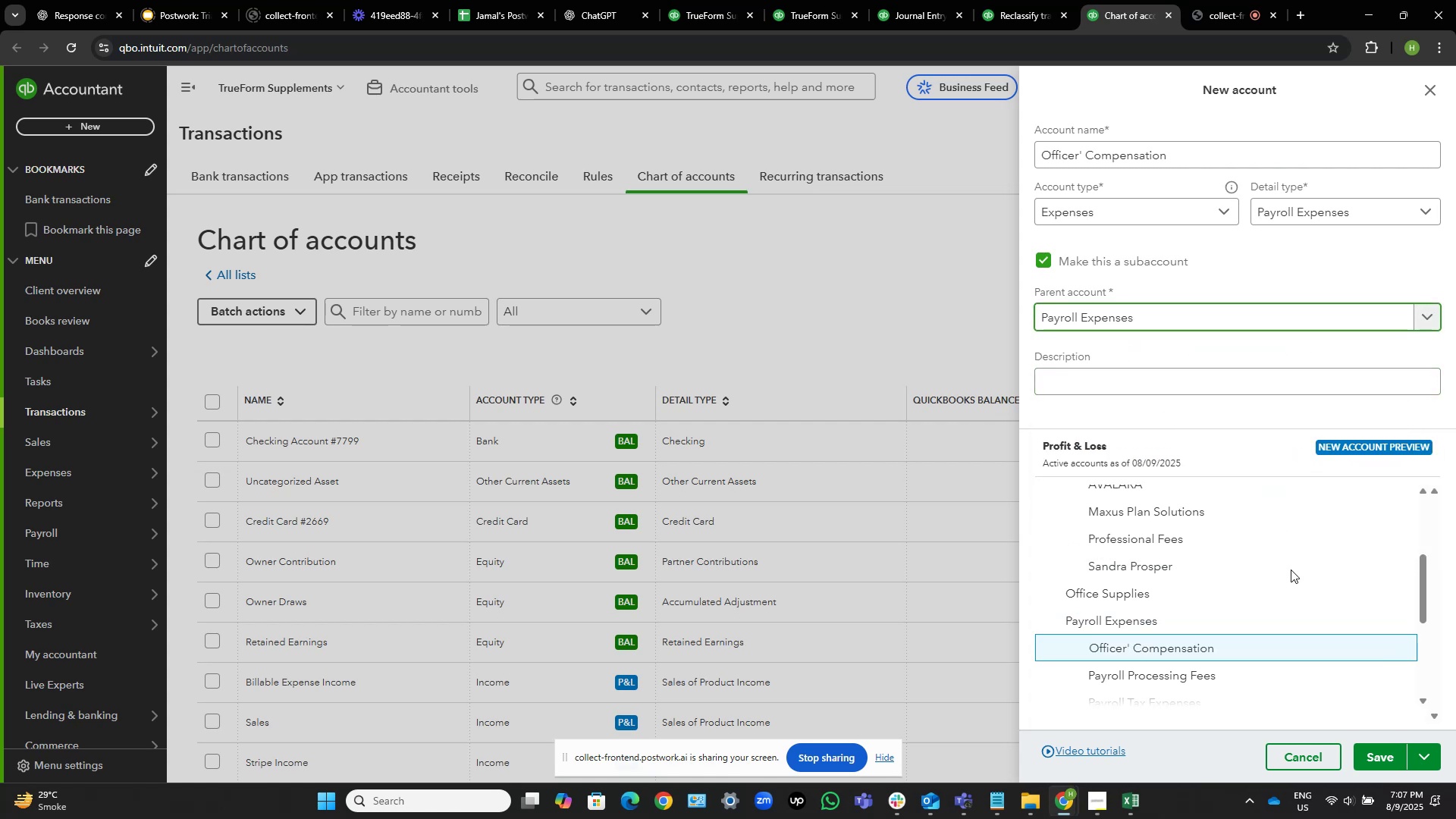 
left_click([1385, 752])
 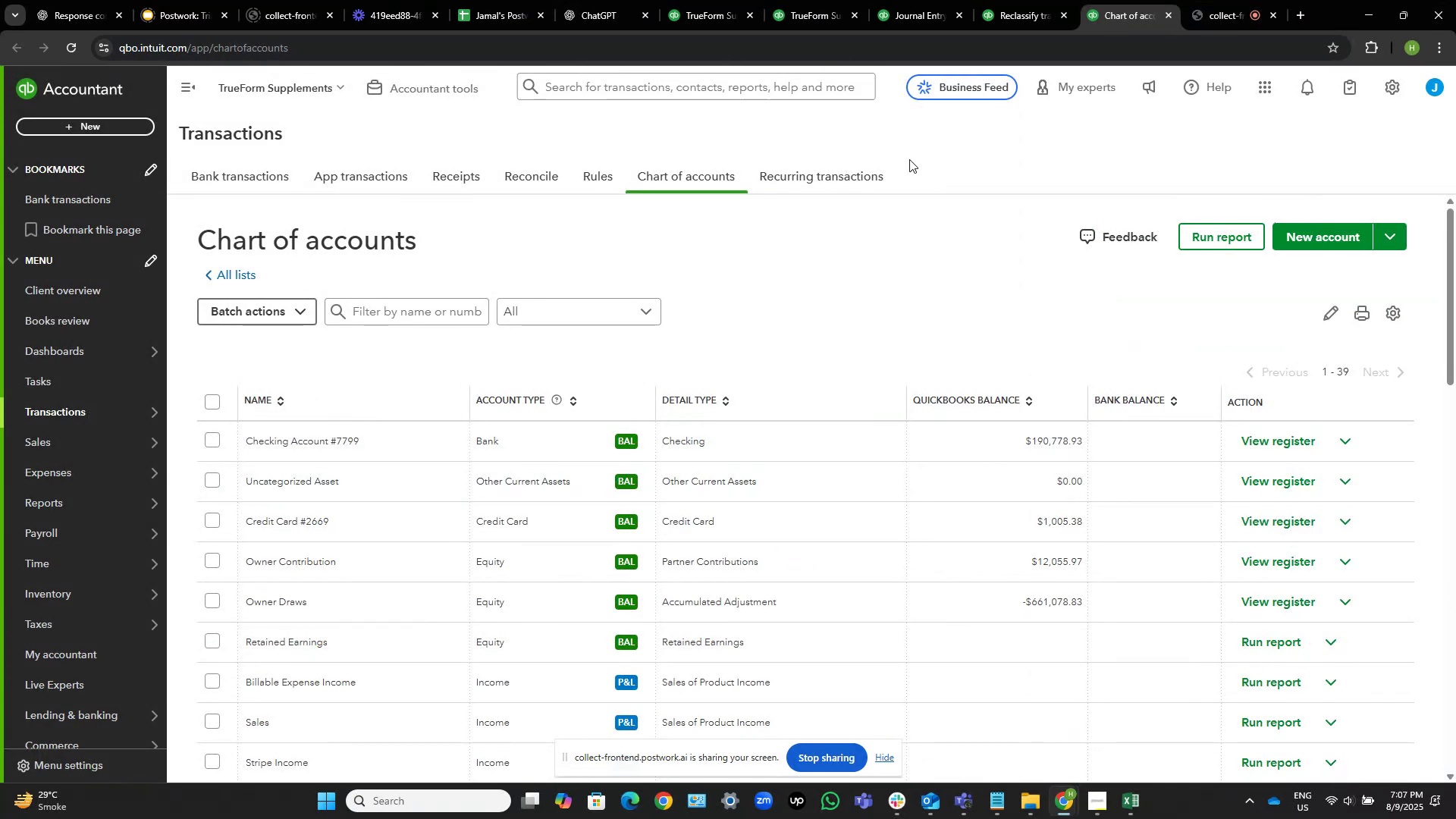 
wait(5.5)
 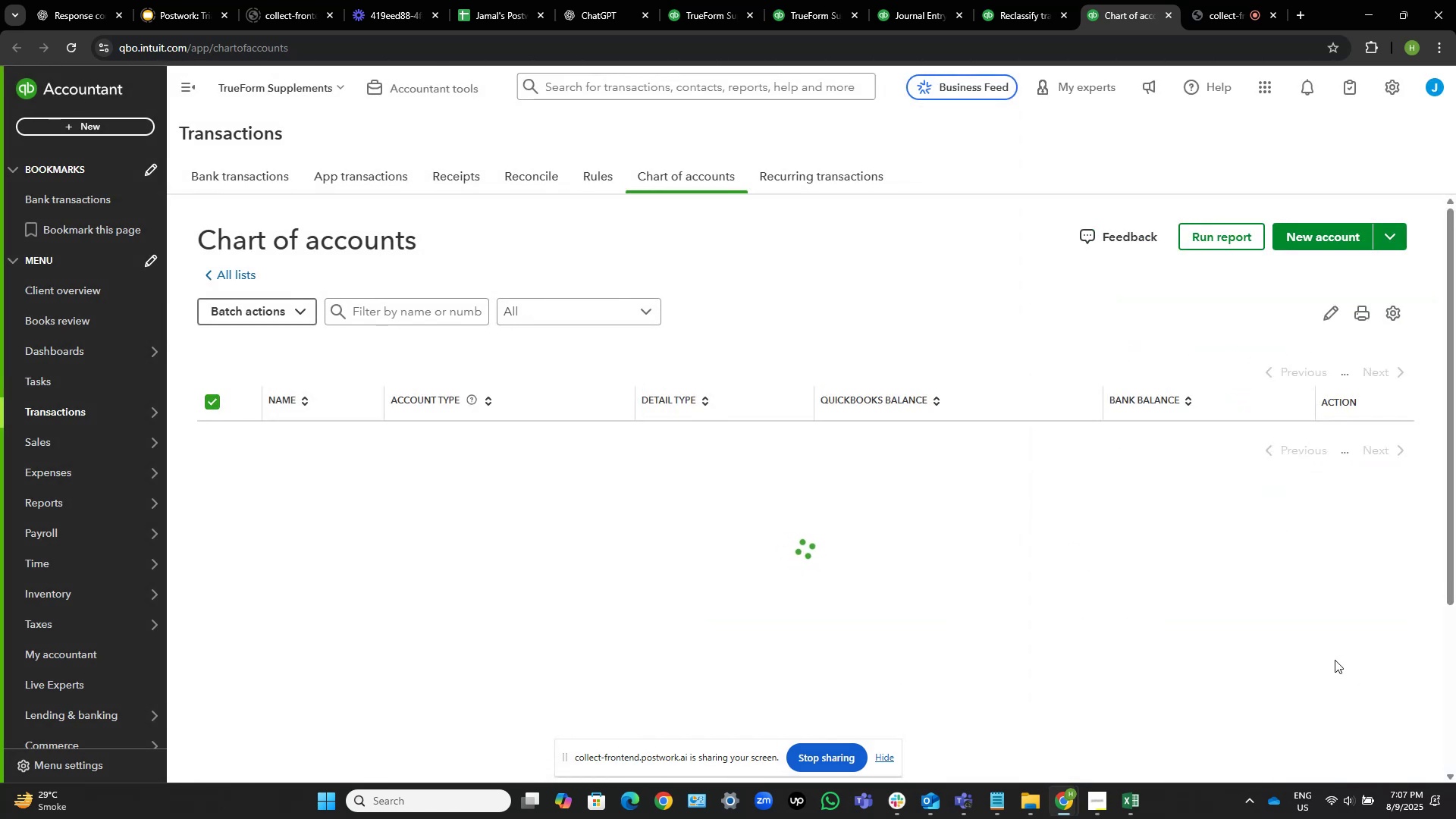 
left_click([1030, 1])
 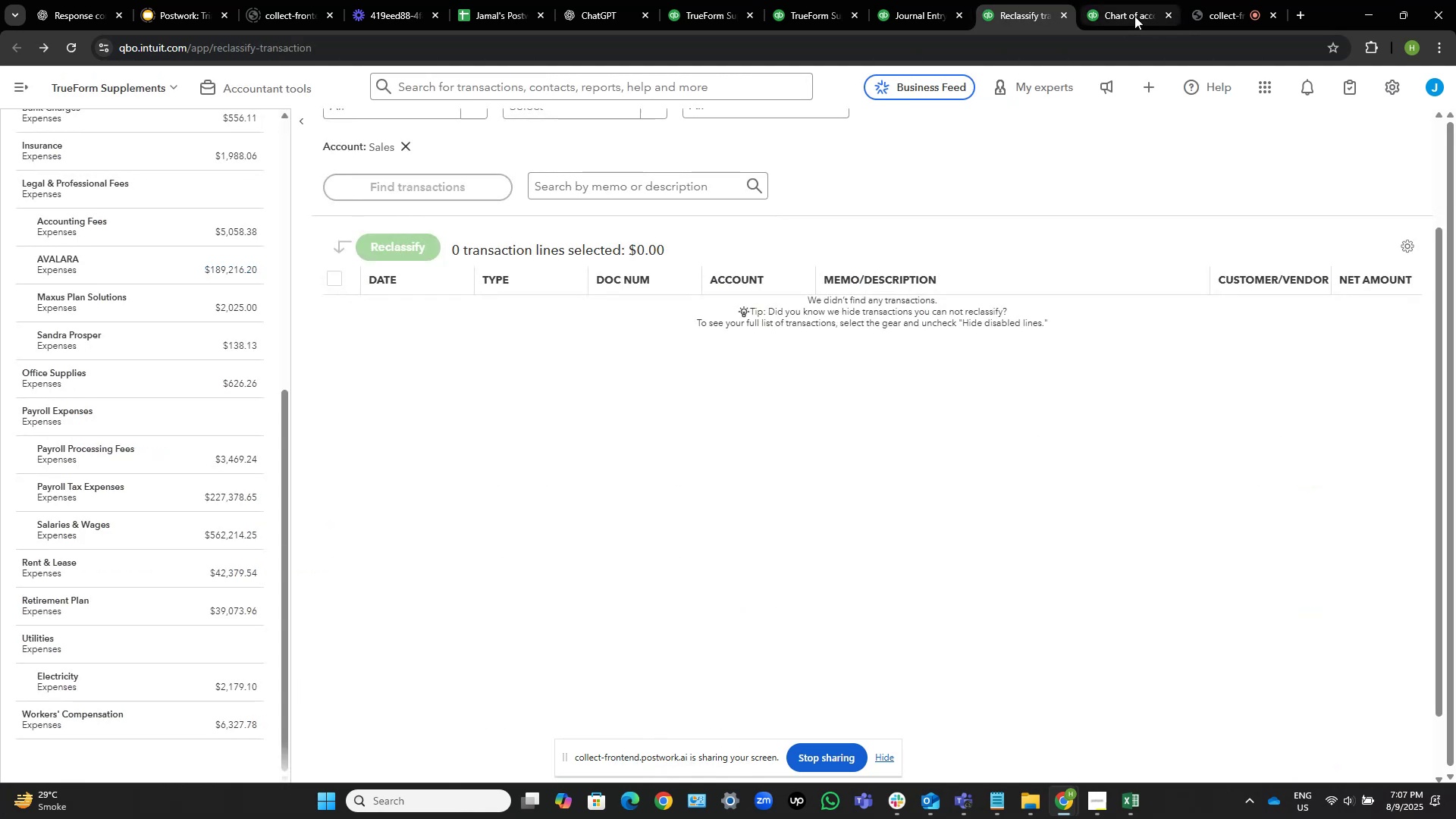 
left_click([1121, 7])
 